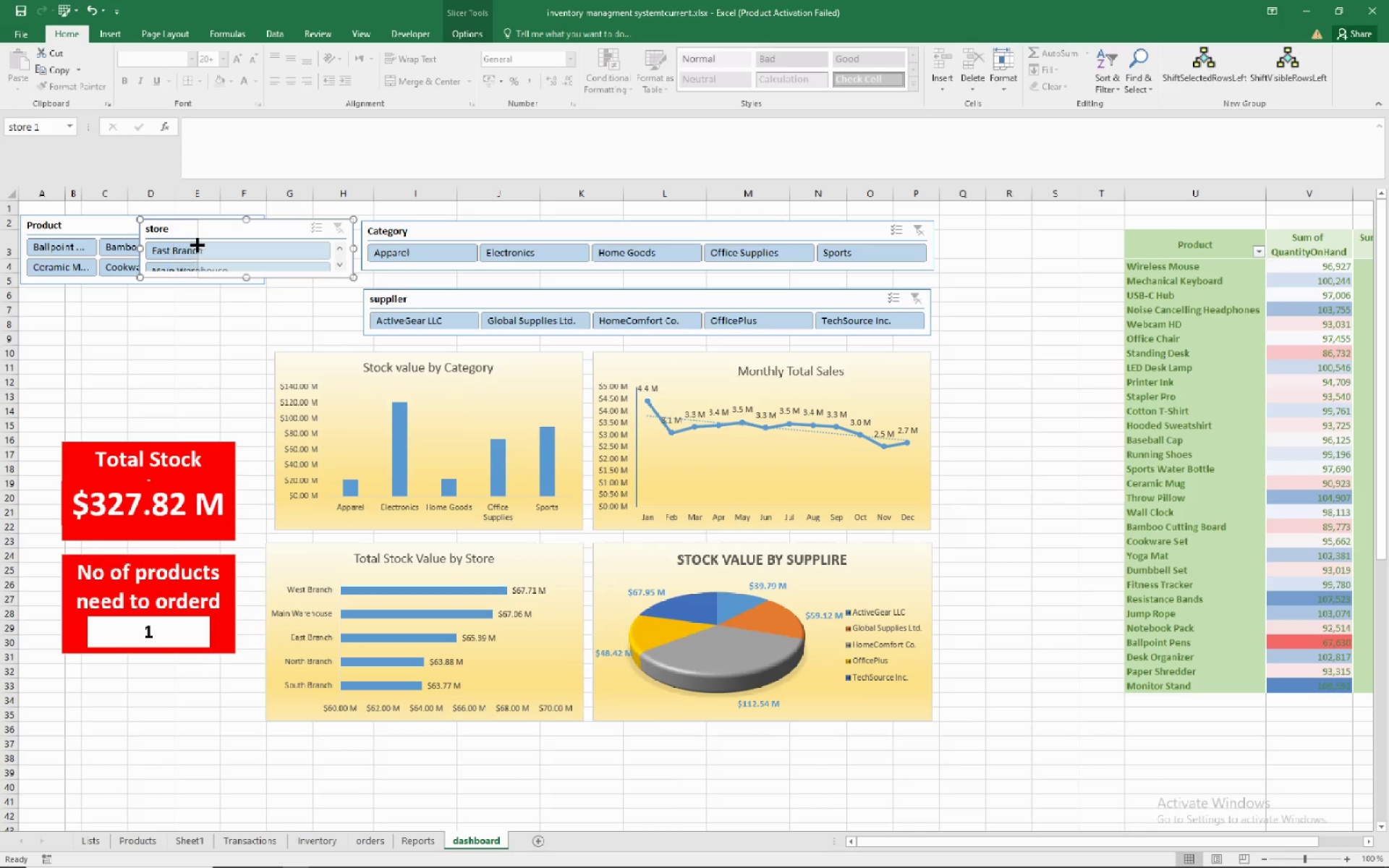 
wait(15.18)
 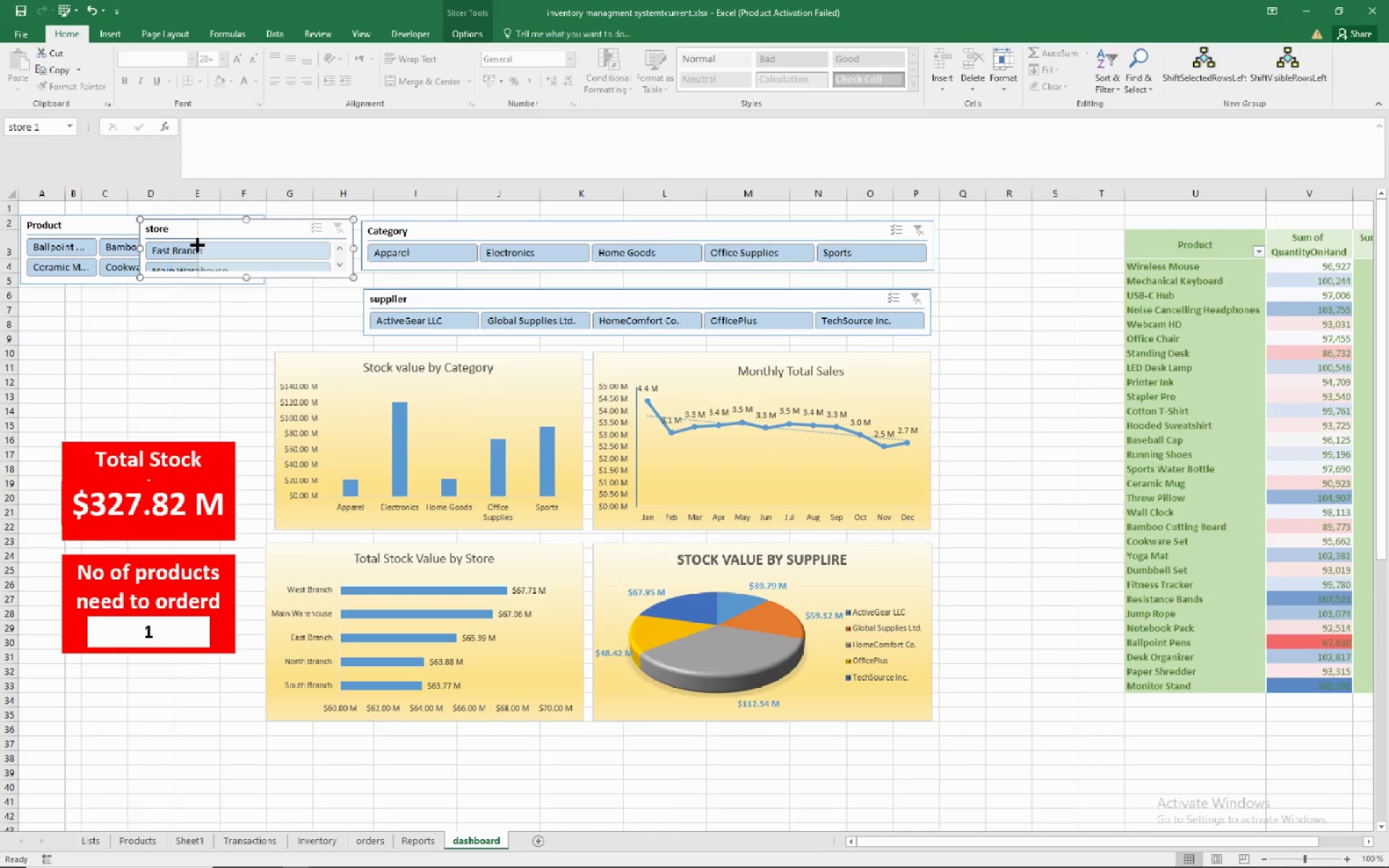 
left_click([128, 213])
 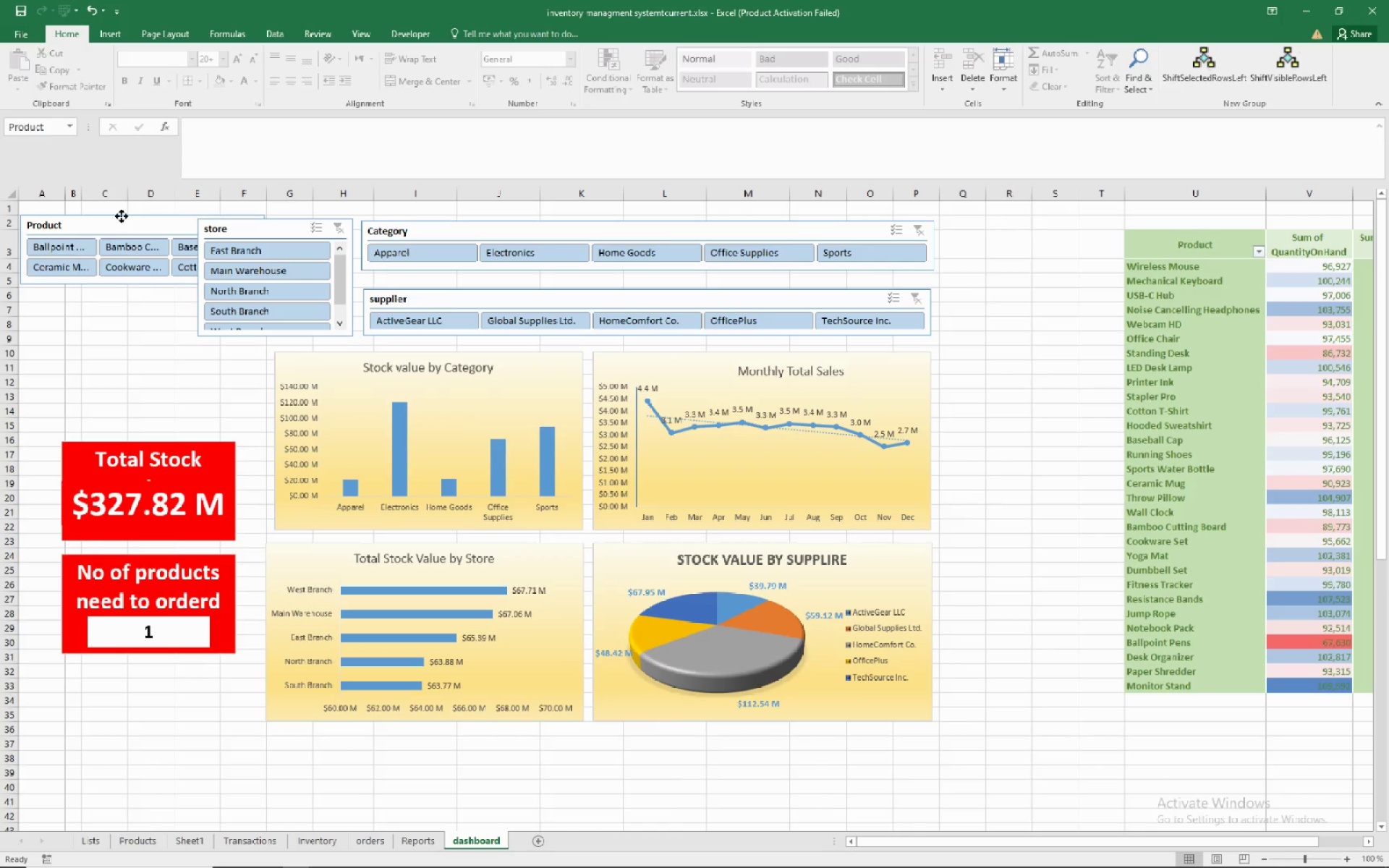 
left_click([122, 216])
 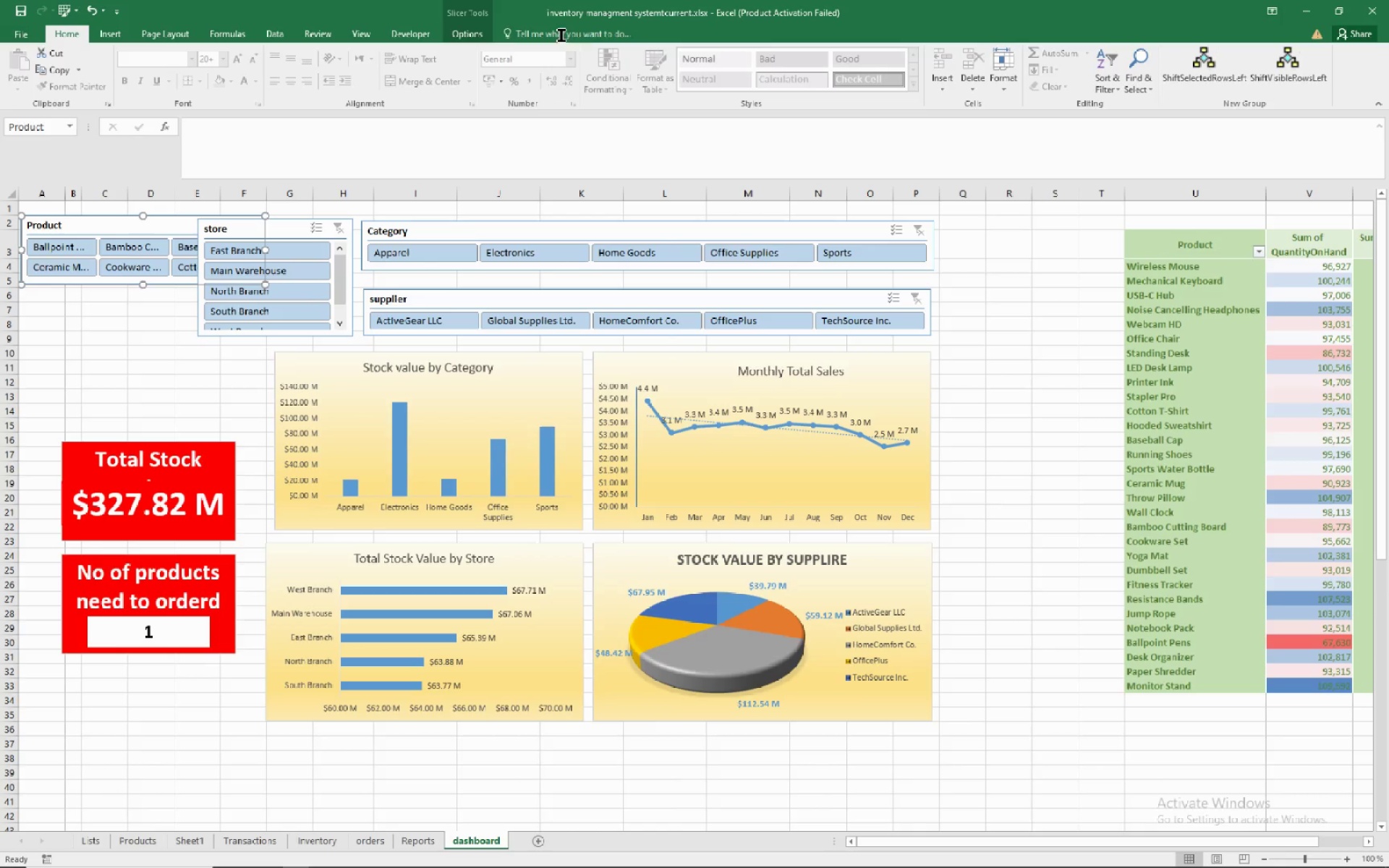 
left_click([475, 30])
 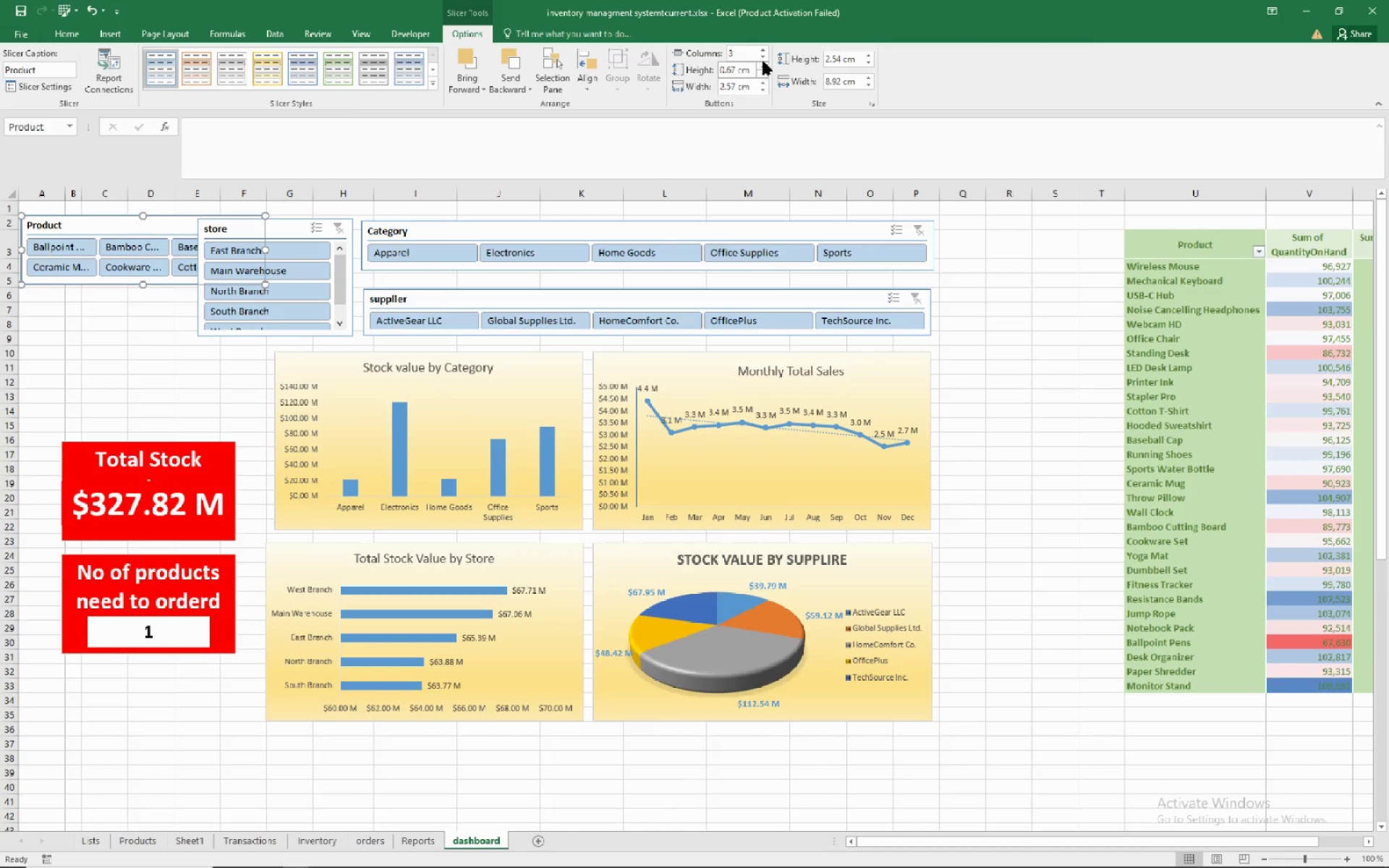 
left_click([764, 59])
 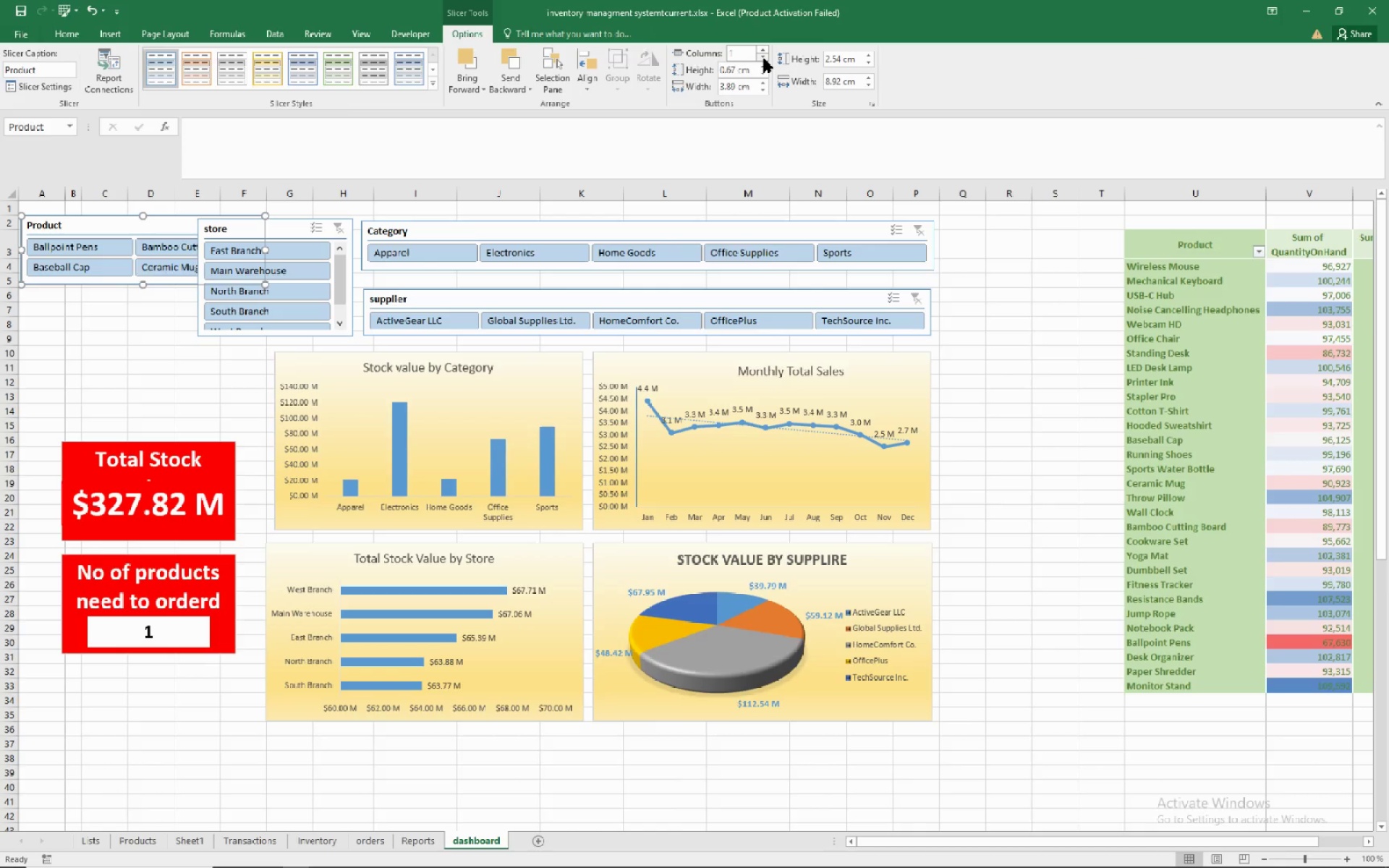 
left_click([764, 59])
 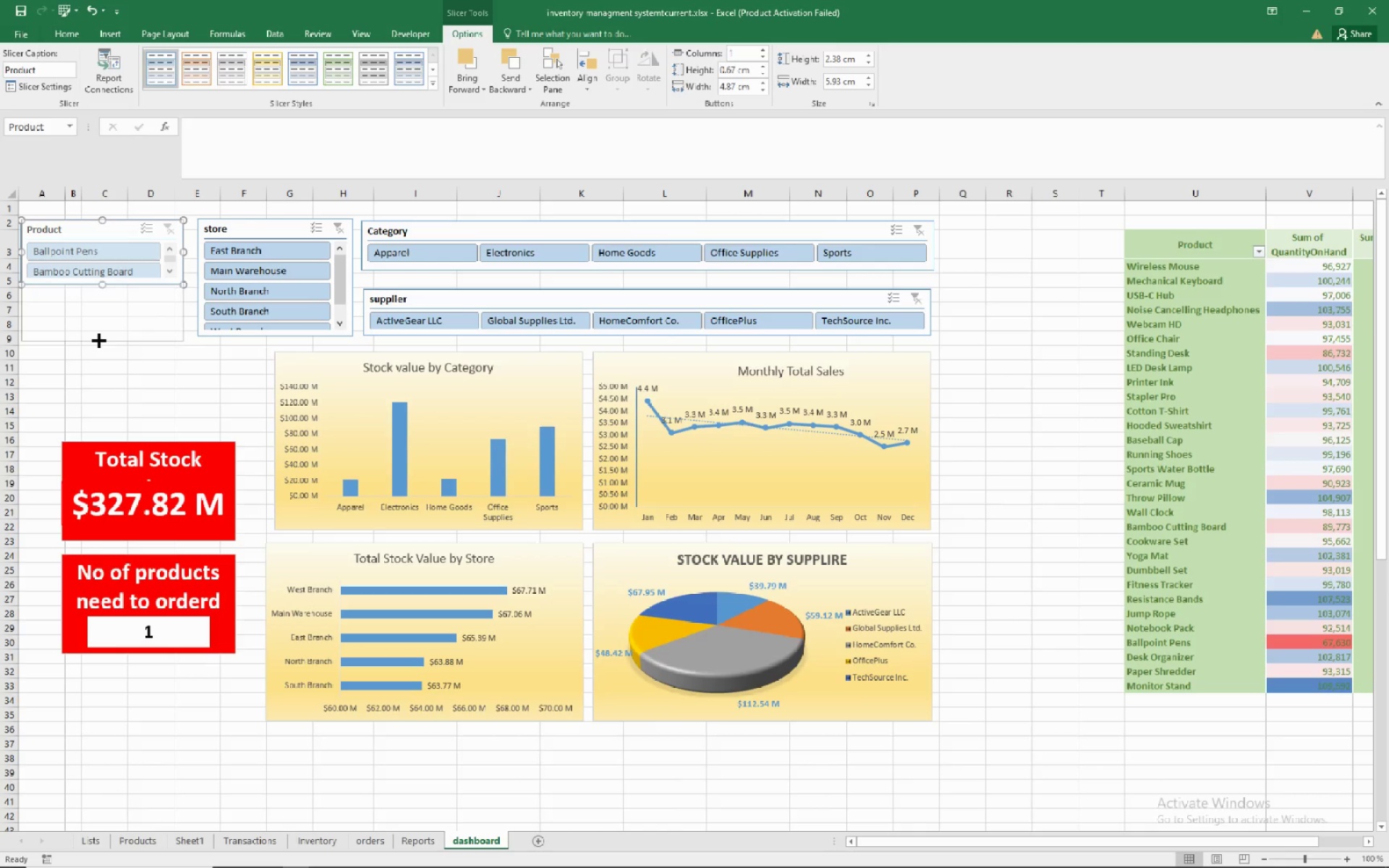 
wait(14.67)
 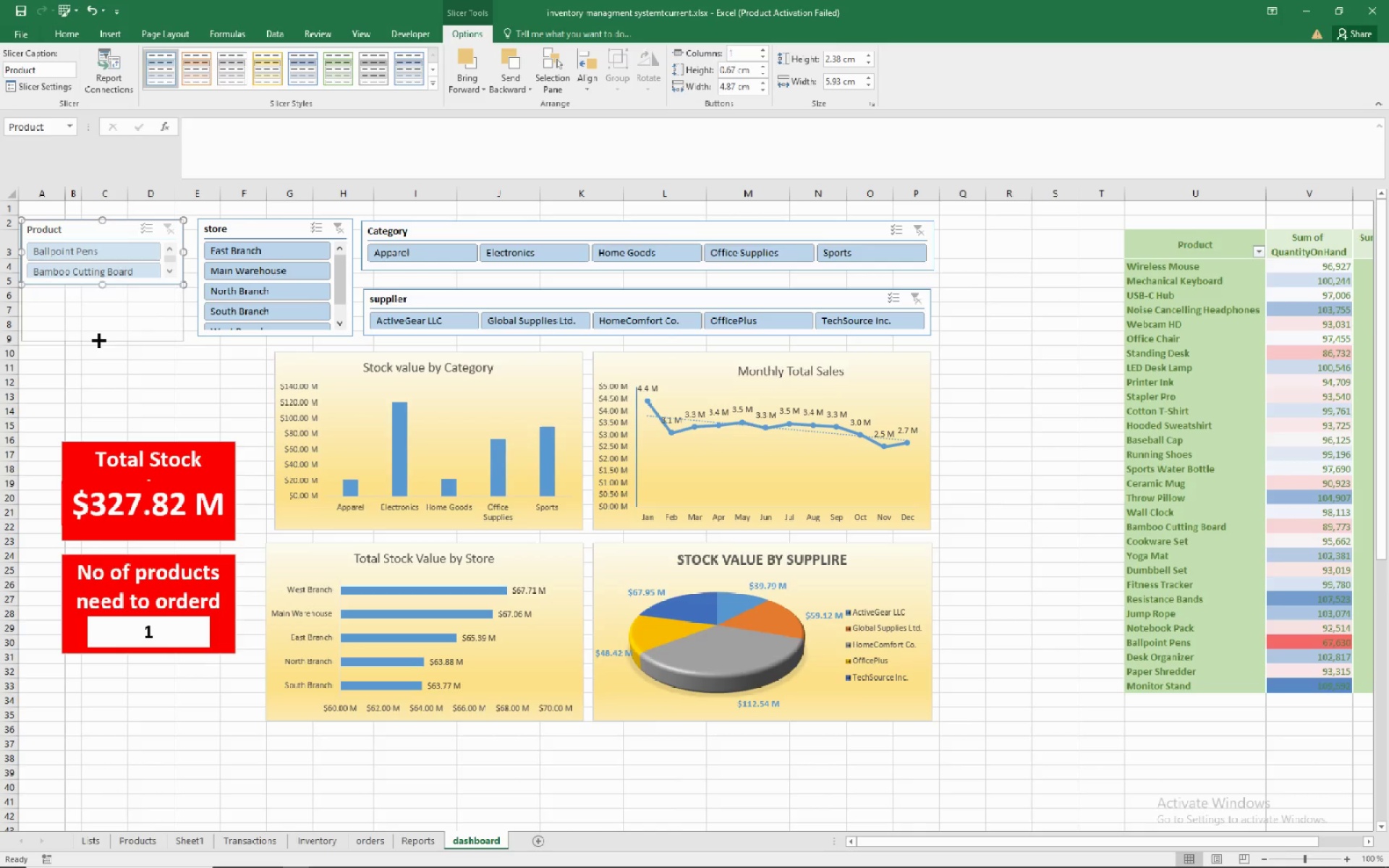 
left_click([127, 383])
 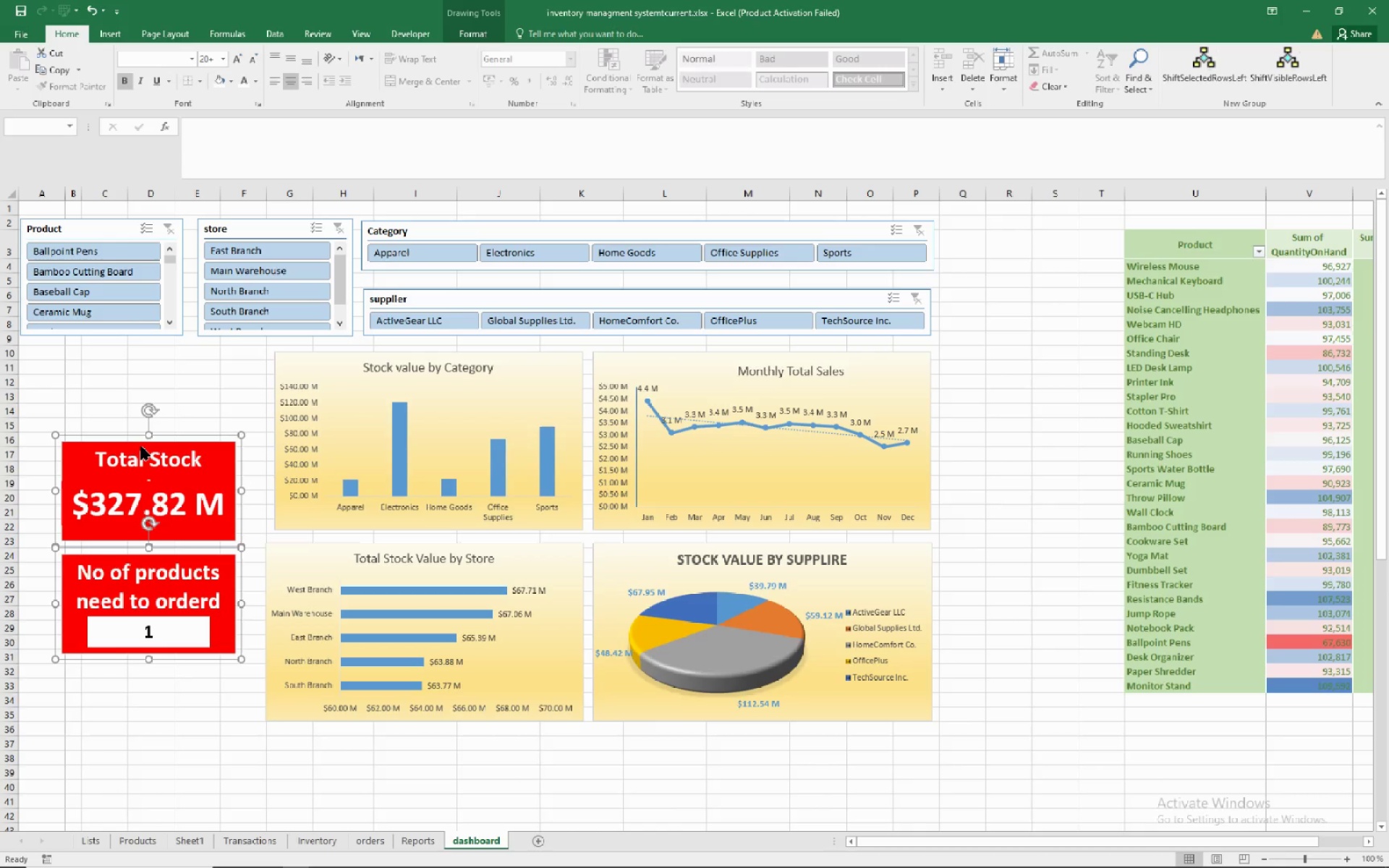 
wait(6.17)
 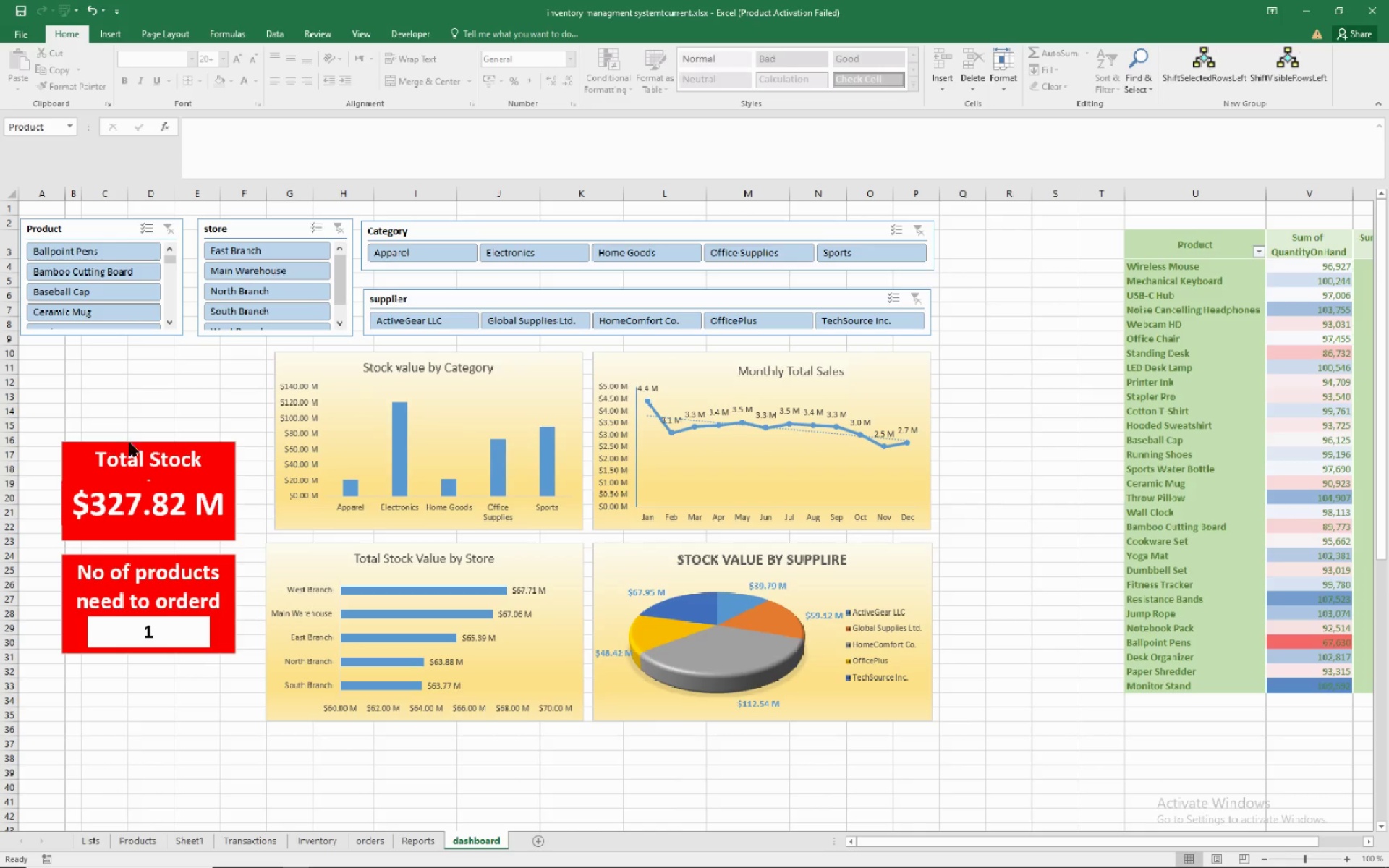 
mouse_move([74, 376])
 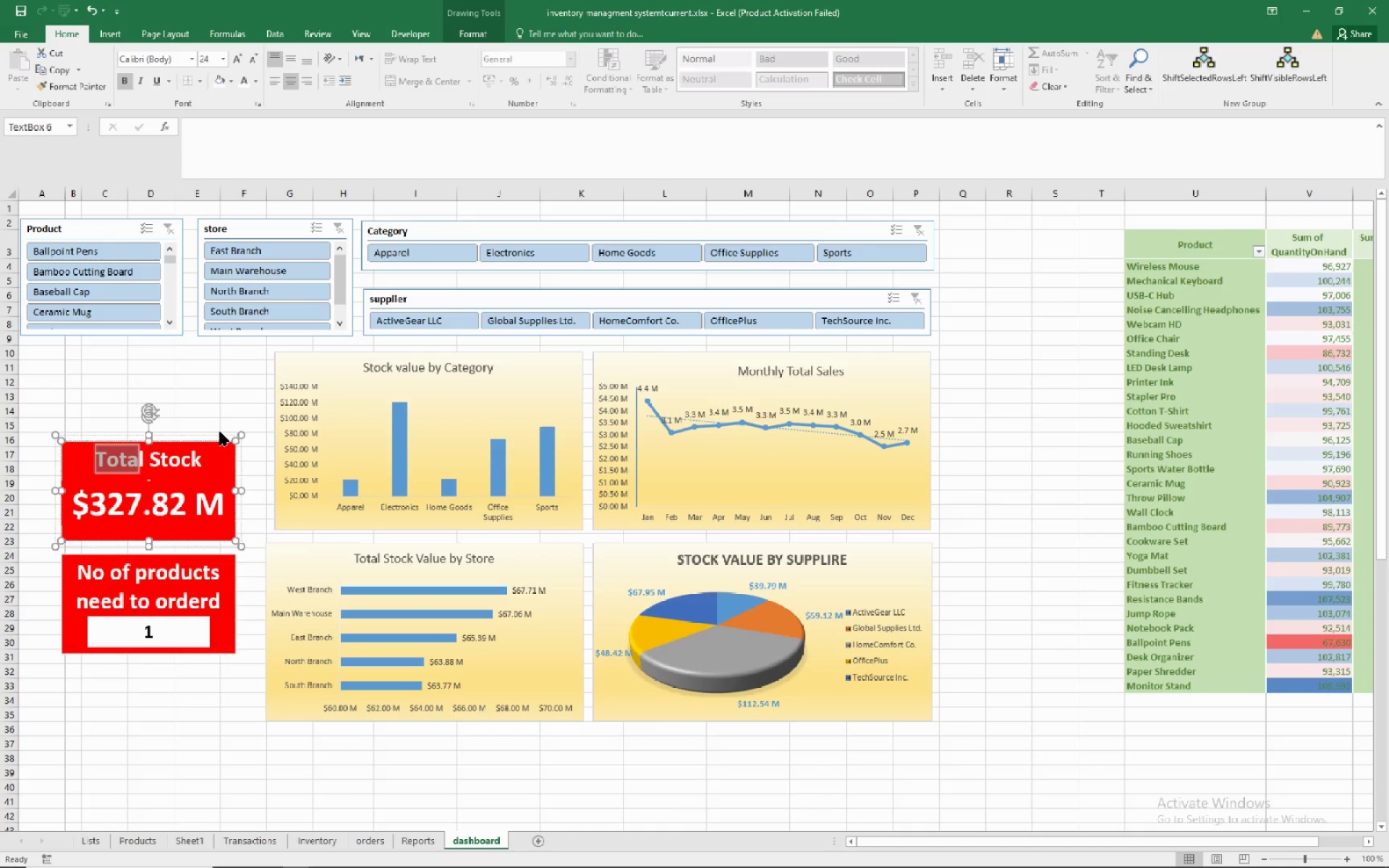 
left_click([219, 431])
 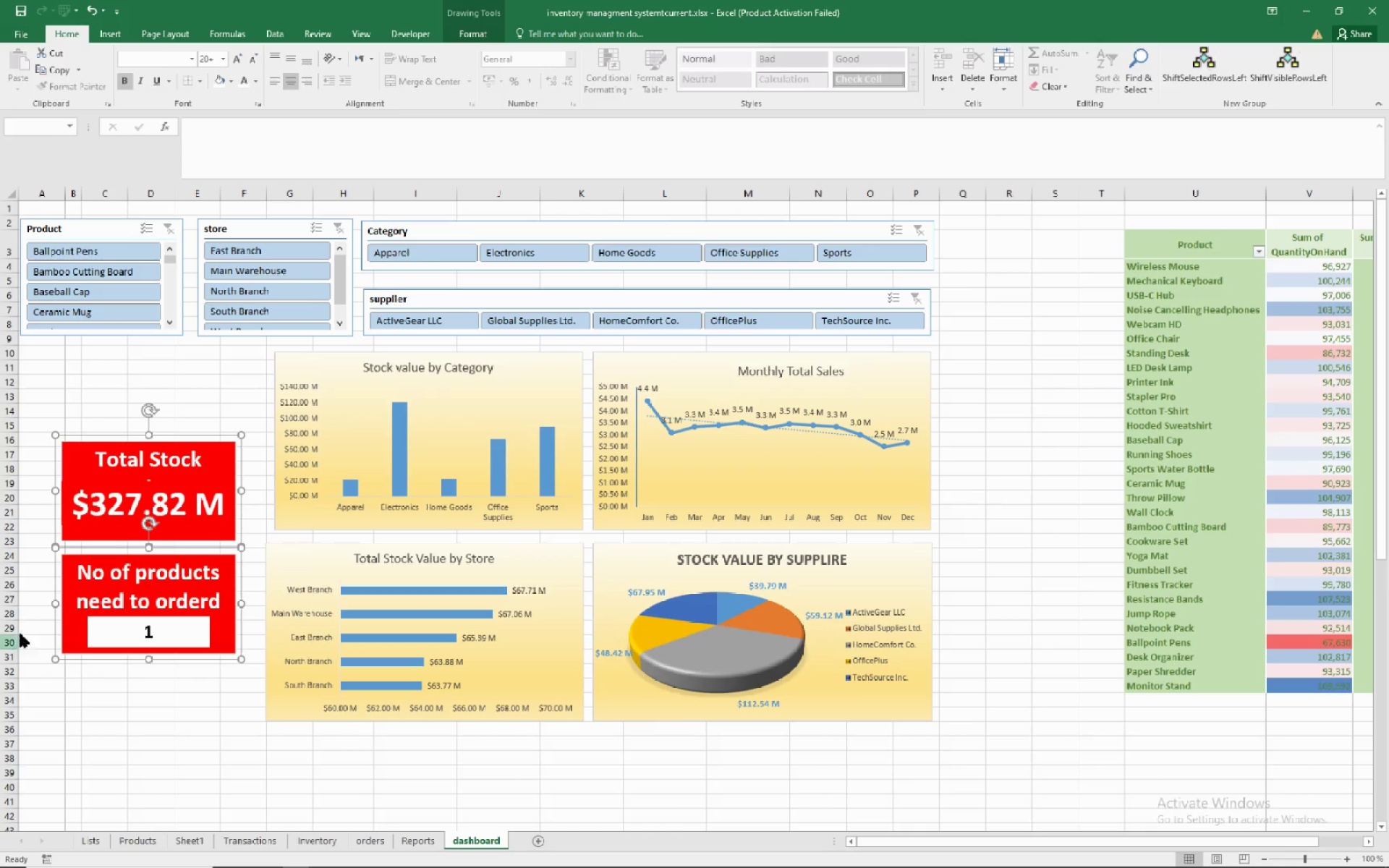 
wait(5.71)
 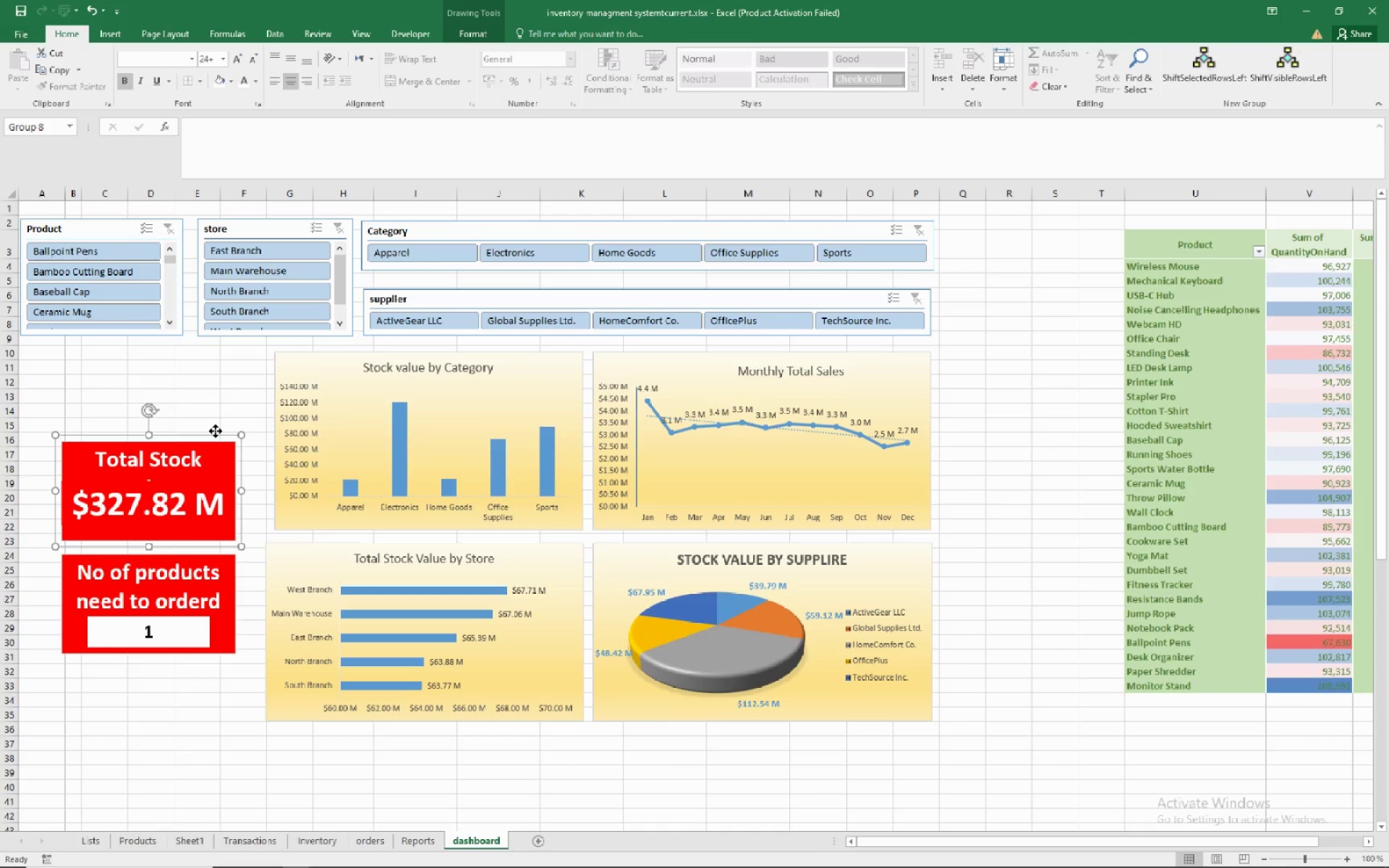 
hold_key(key=ArrowUp, duration=1.55)
 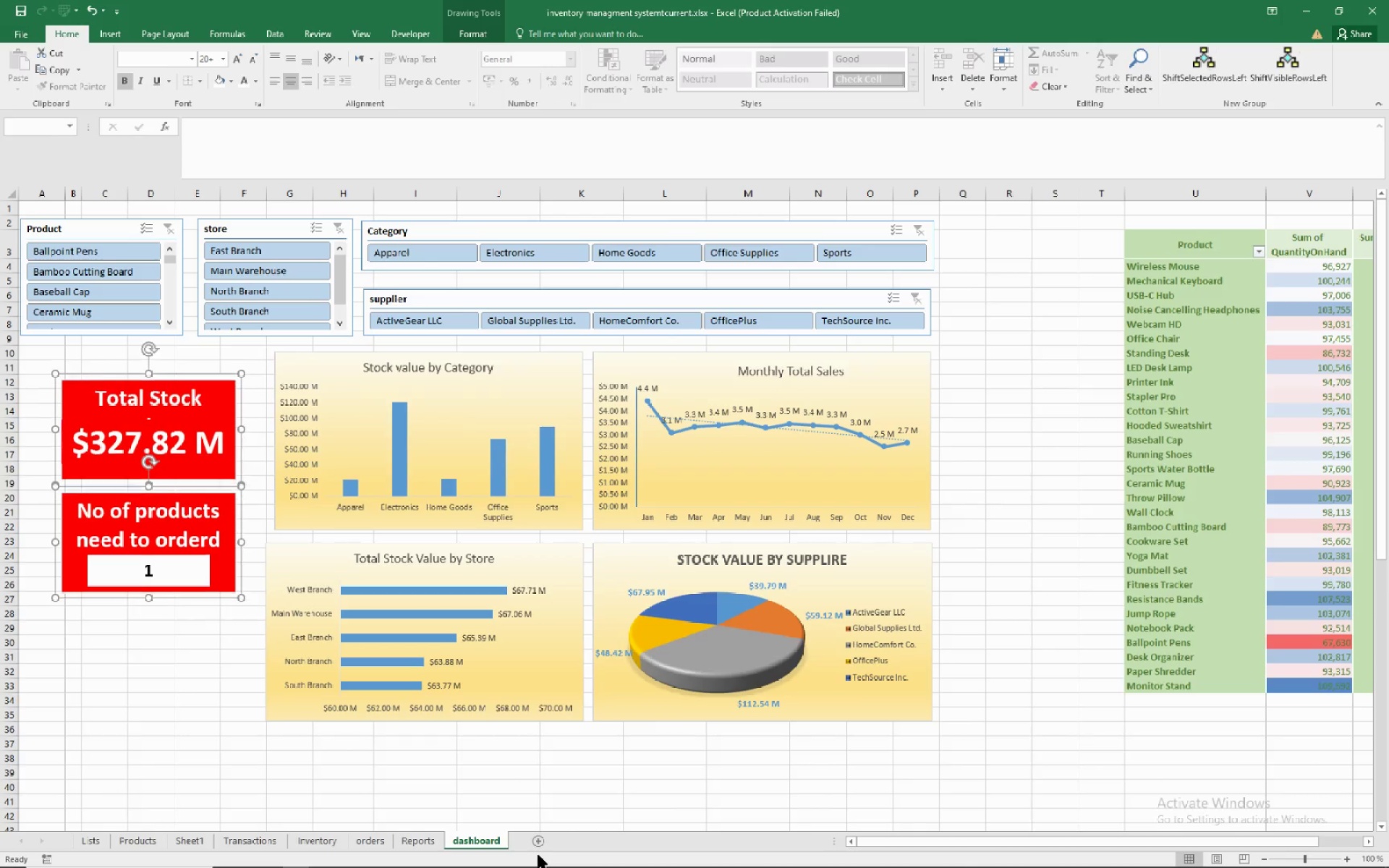 
hold_key(key=ArrowUp, duration=0.73)
 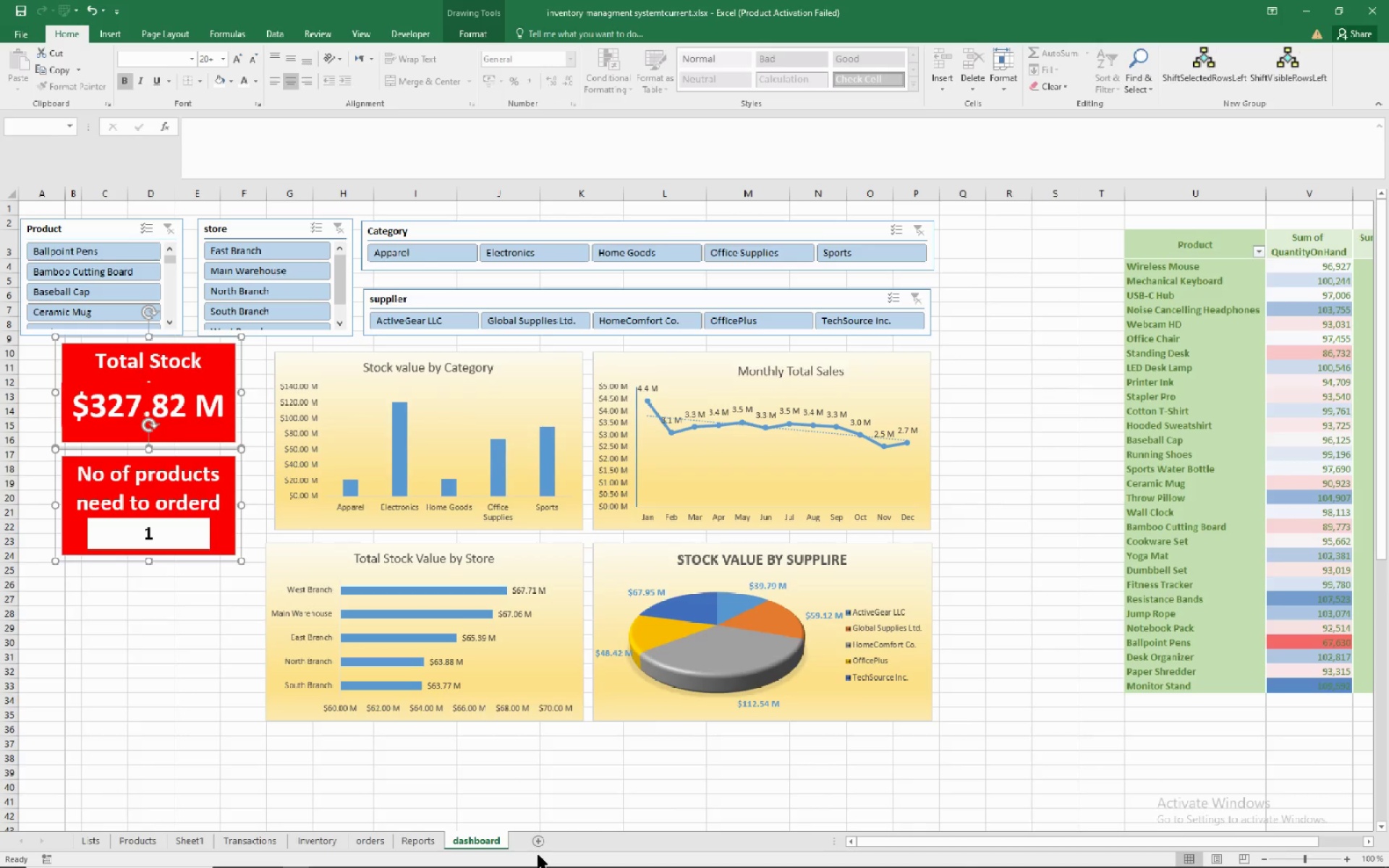 
key(ArrowDown)
 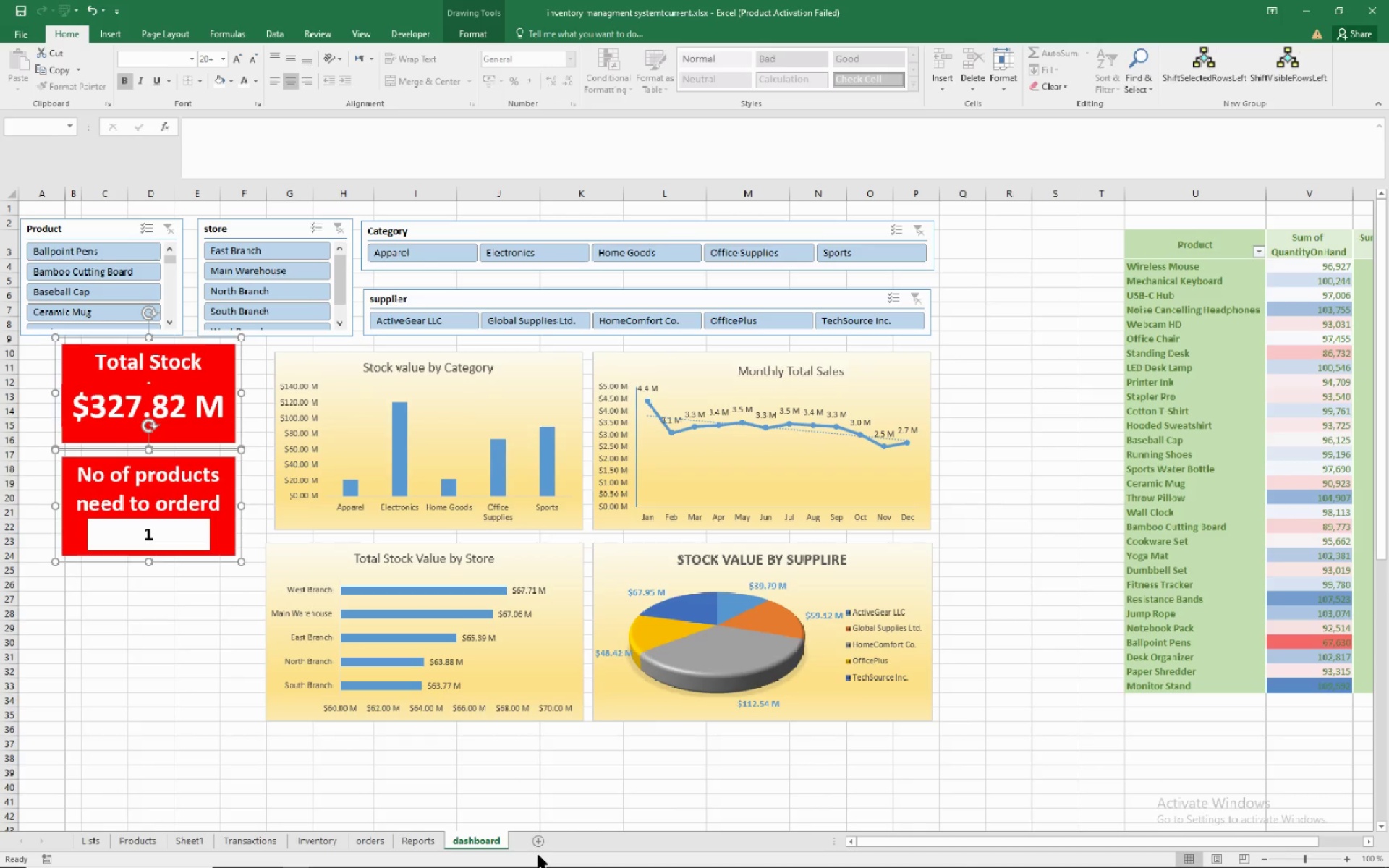 
hold_key(key=ArrowLeft, duration=0.32)
 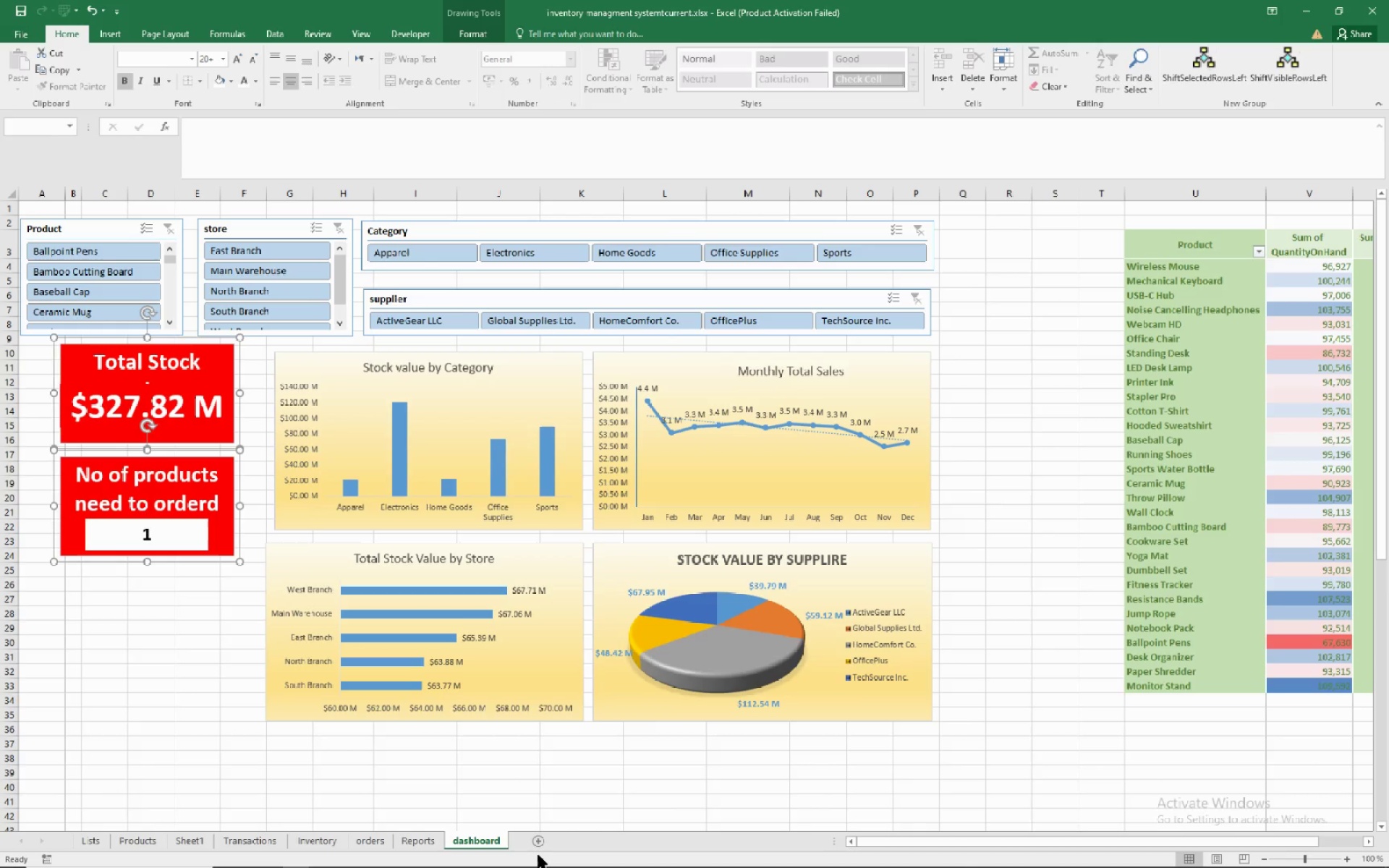 
key(ArrowLeft)
 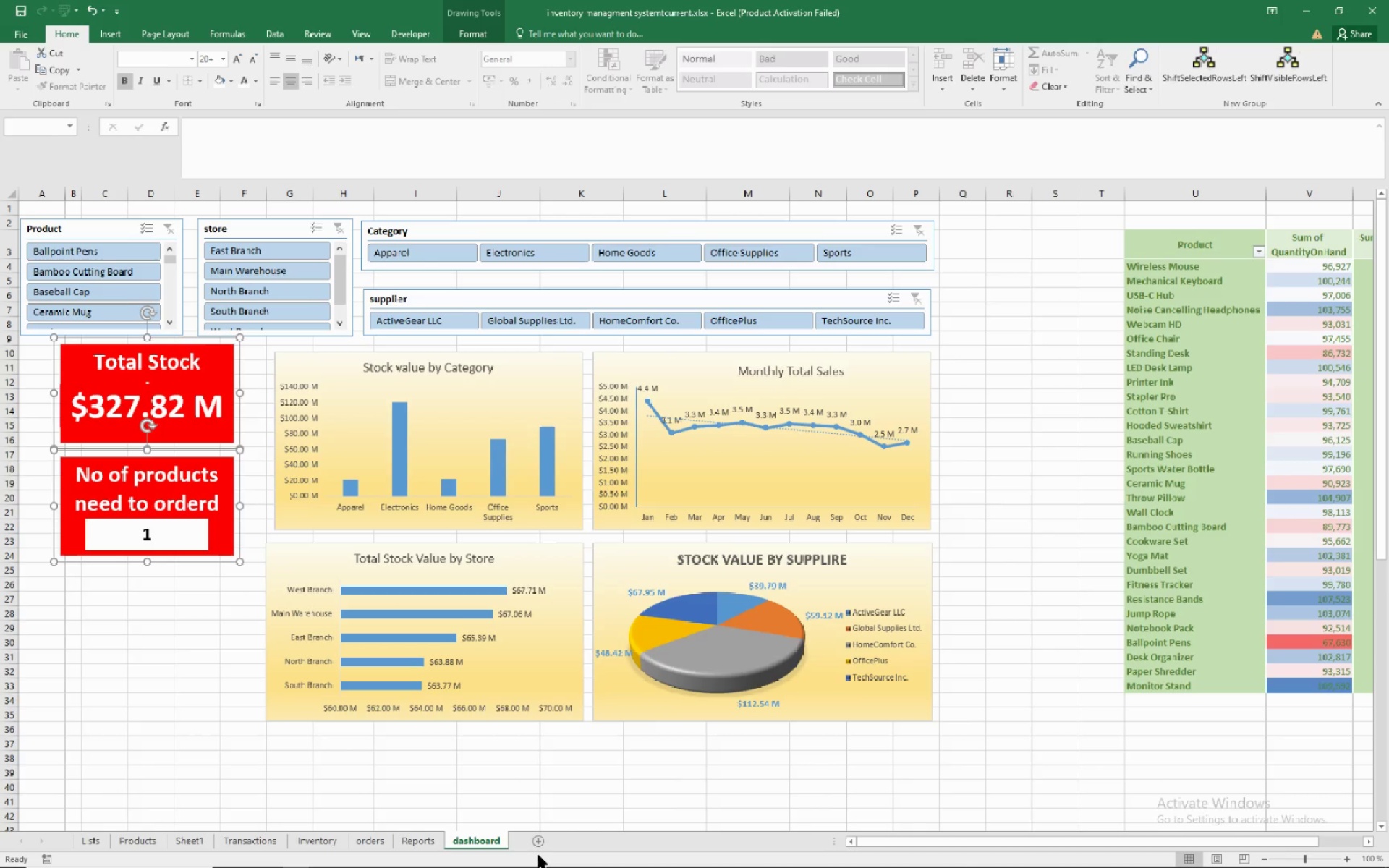 
hold_key(key=ArrowLeft, duration=1.12)
 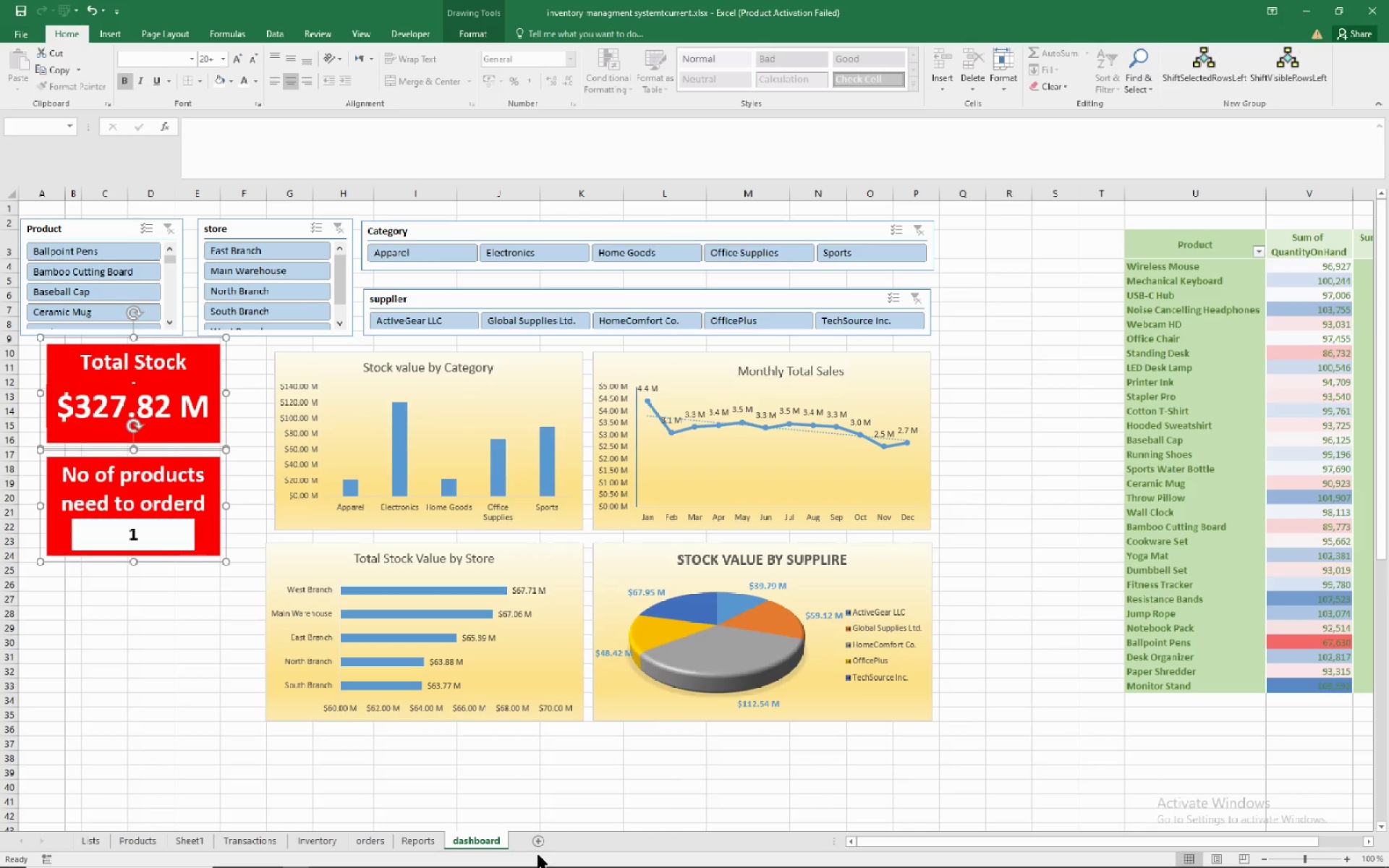 
key(ArrowRight)
 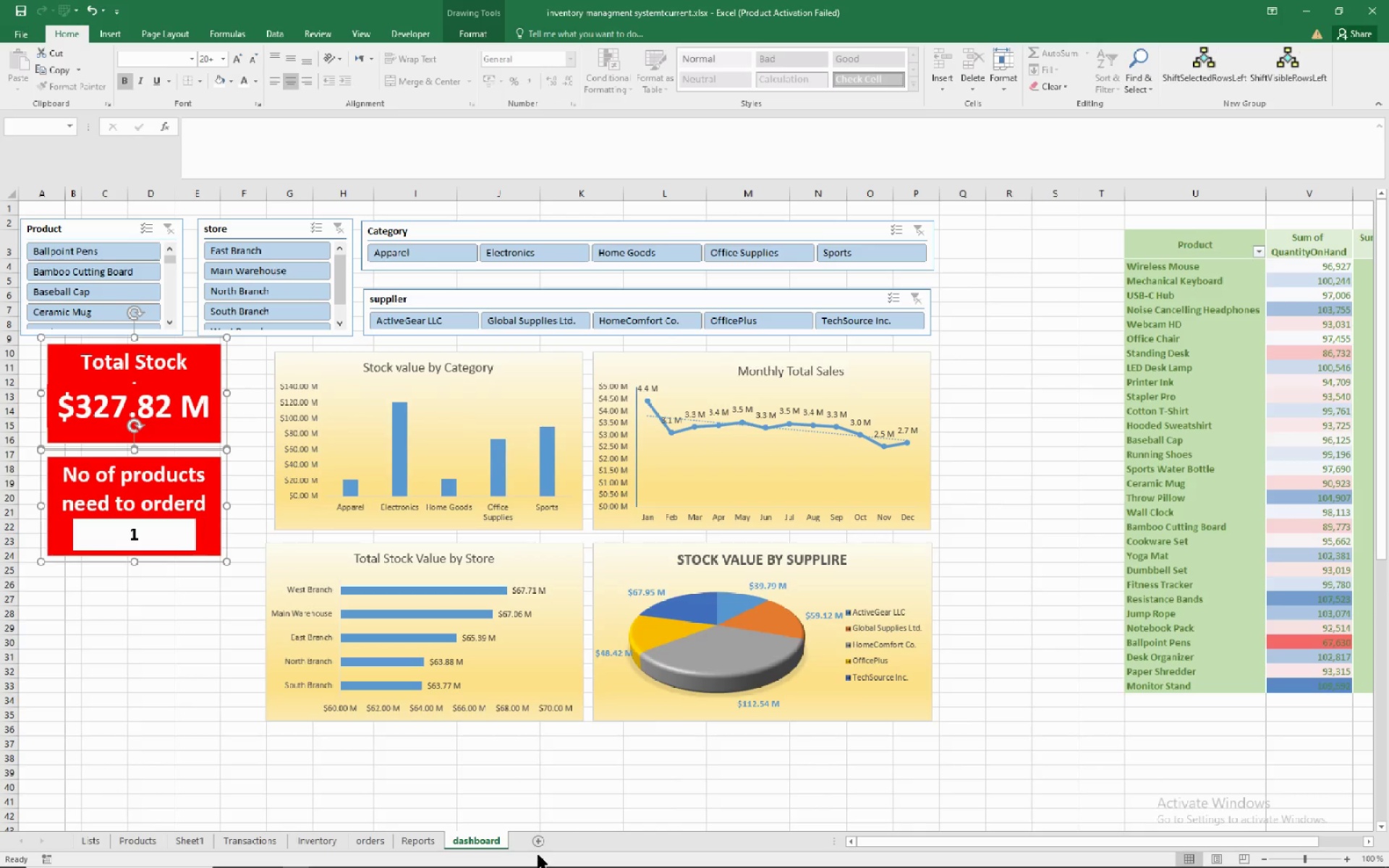 
key(ArrowRight)
 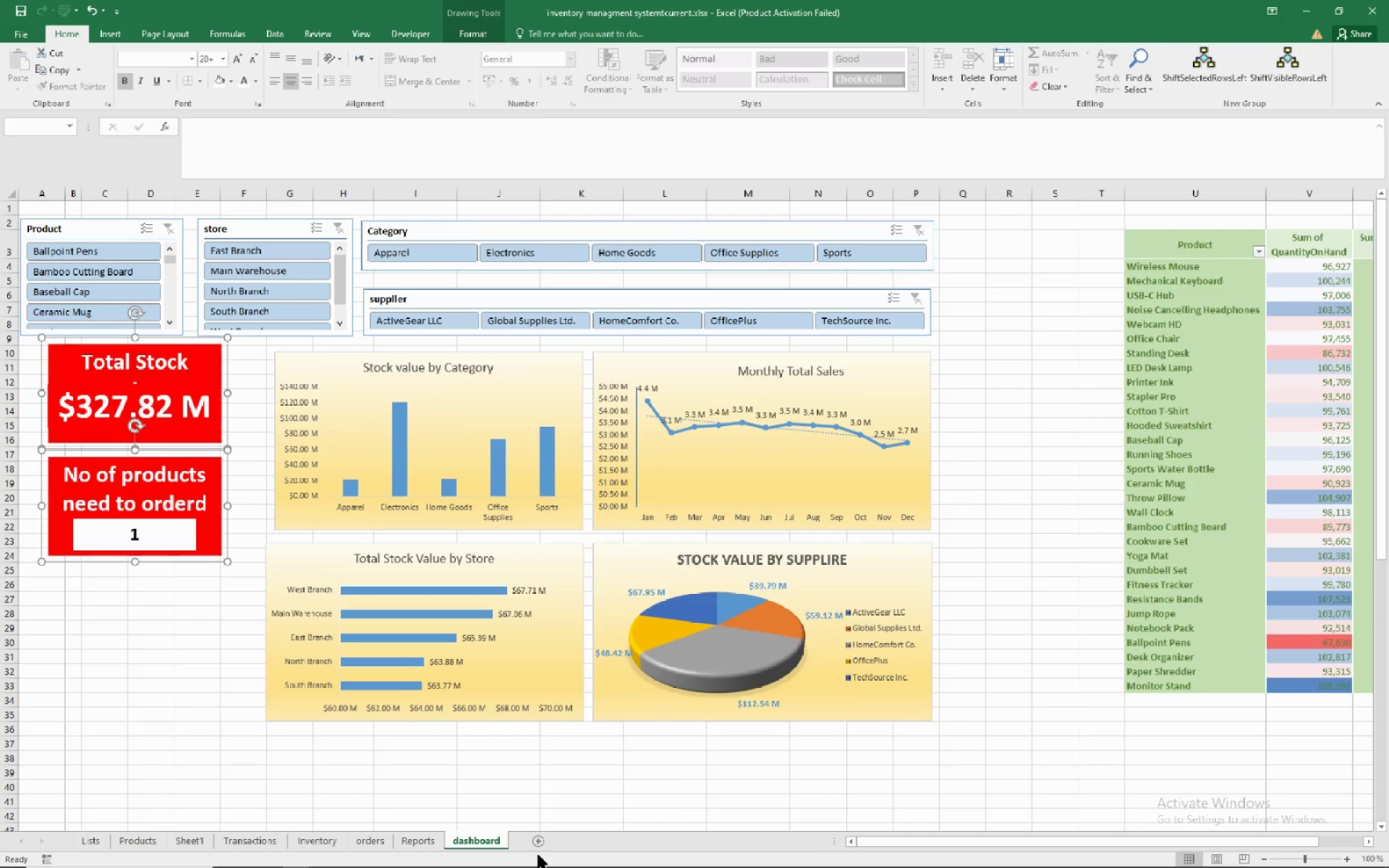 
hold_key(key=ArrowRight, duration=0.97)
 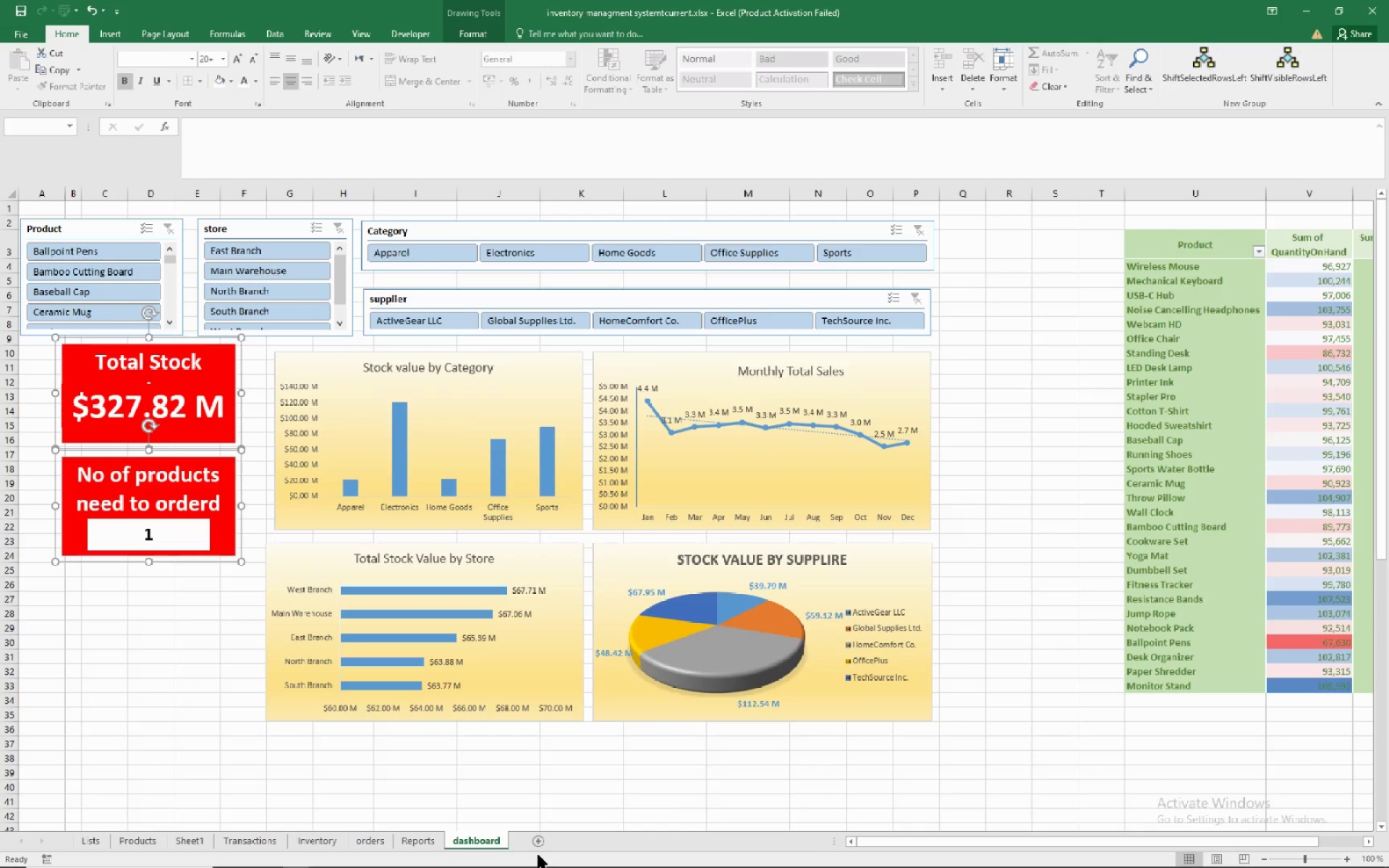 
hold_key(key=ArrowRight, duration=0.3)
 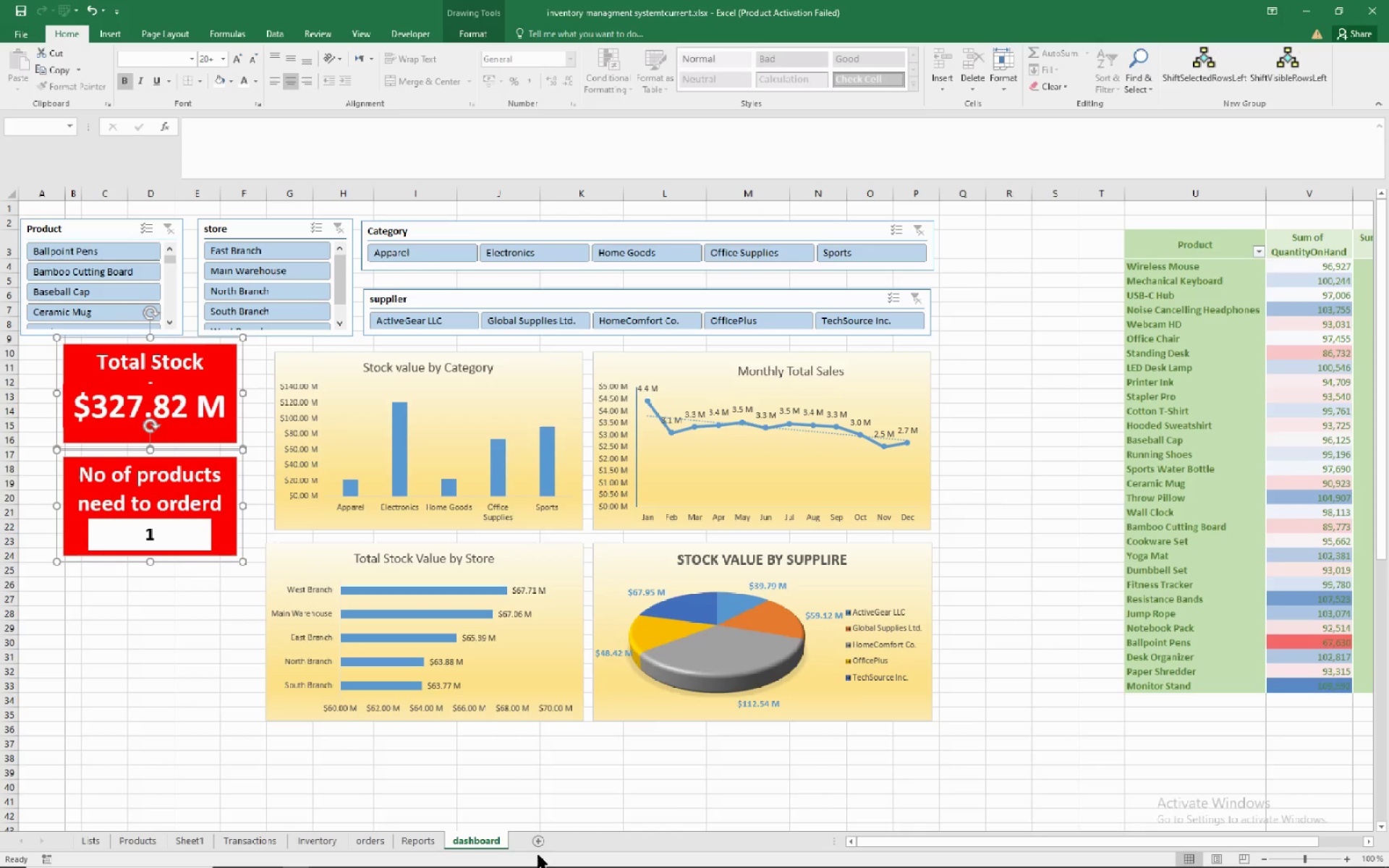 
key(ArrowRight)
 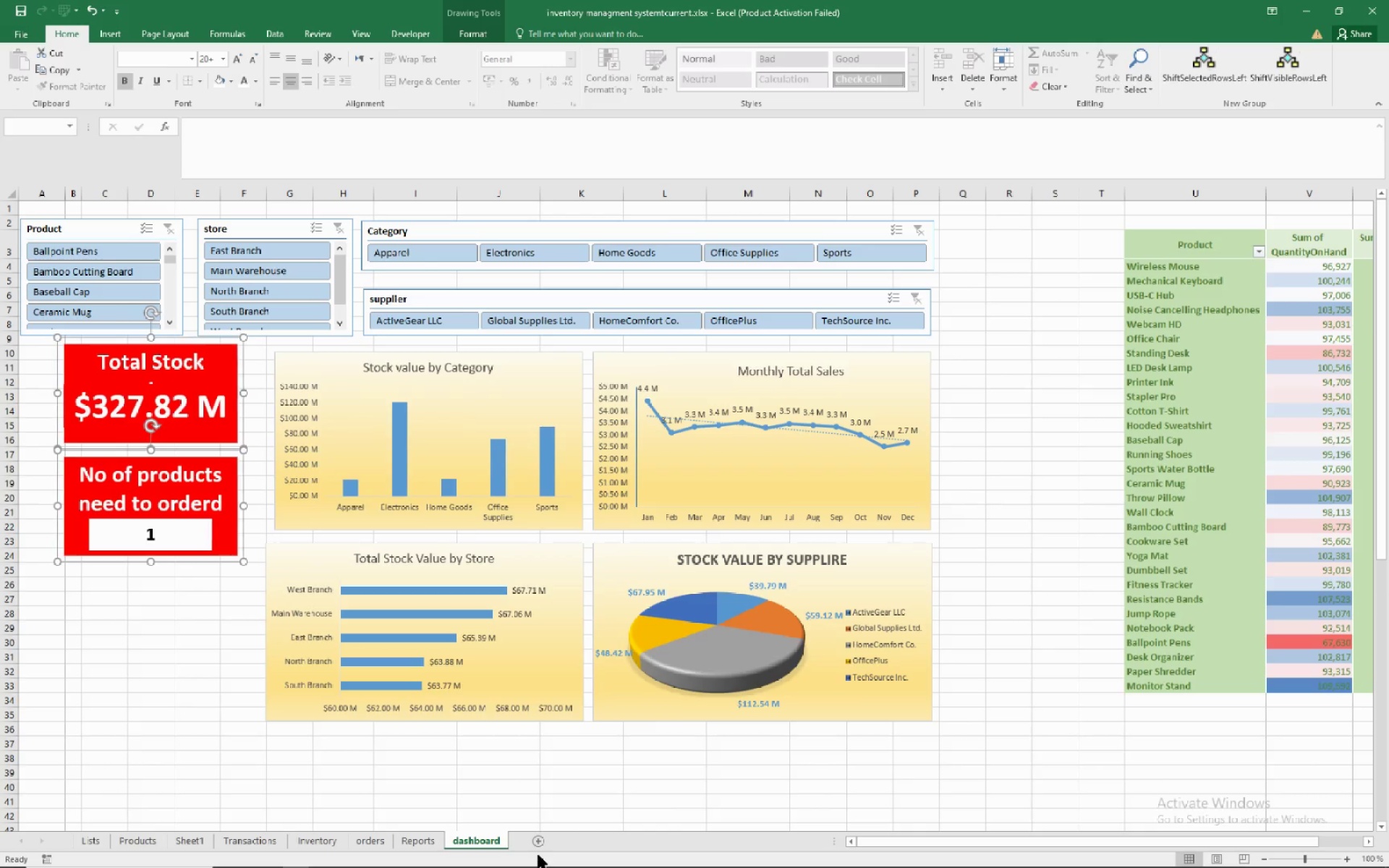 
key(ArrowRight)
 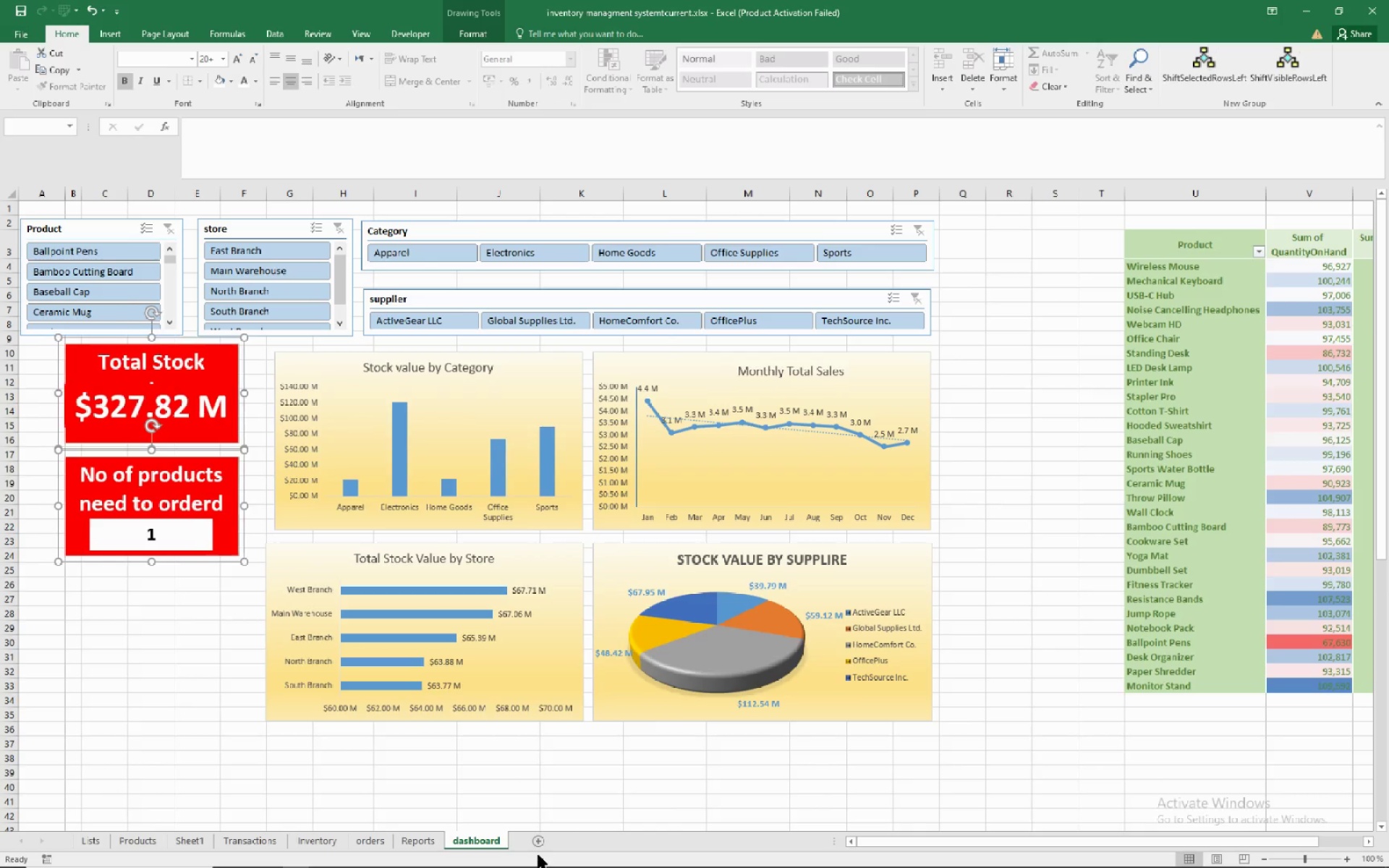 
hold_key(key=ArrowRight, duration=0.75)
 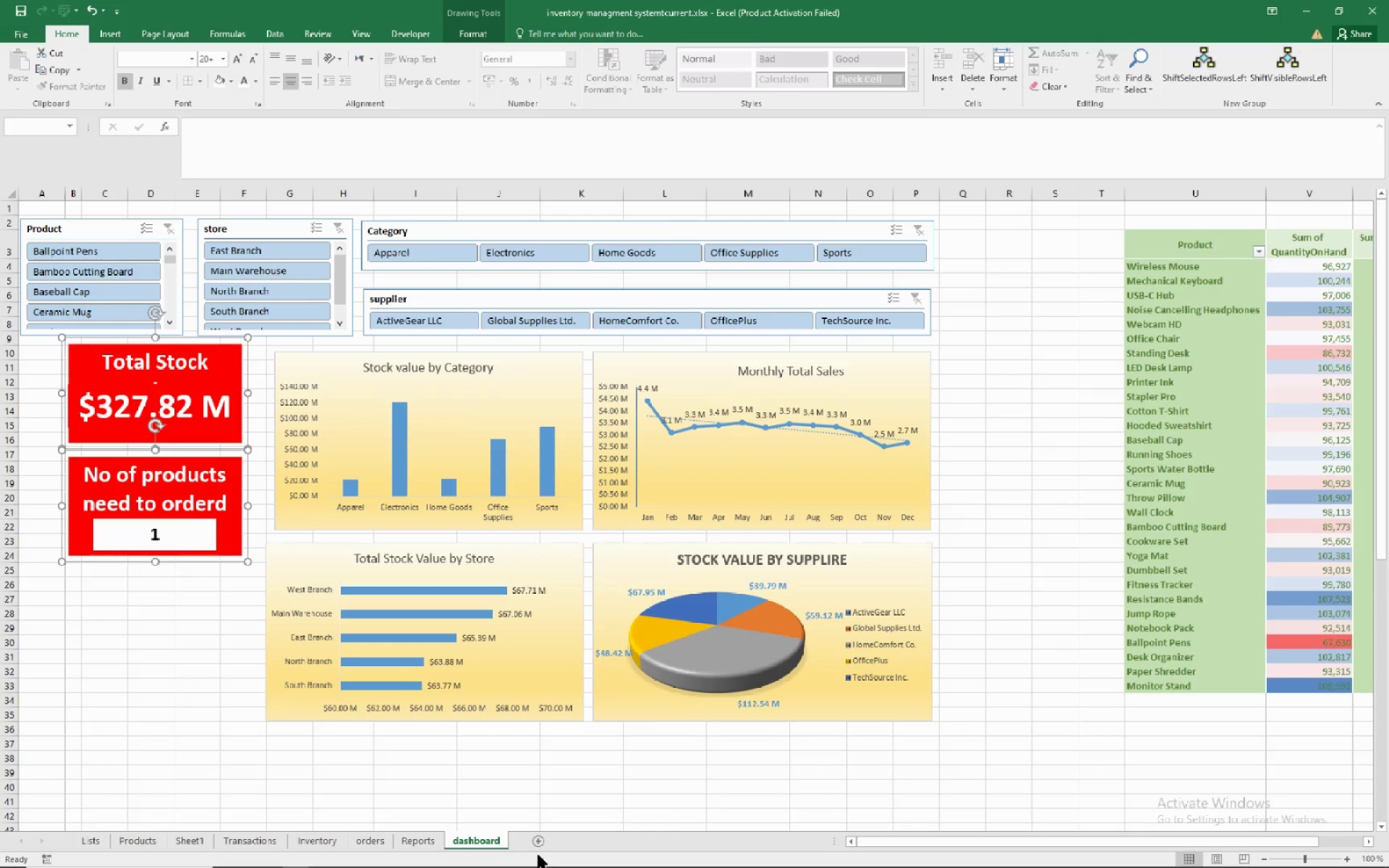 
key(ArrowRight)
 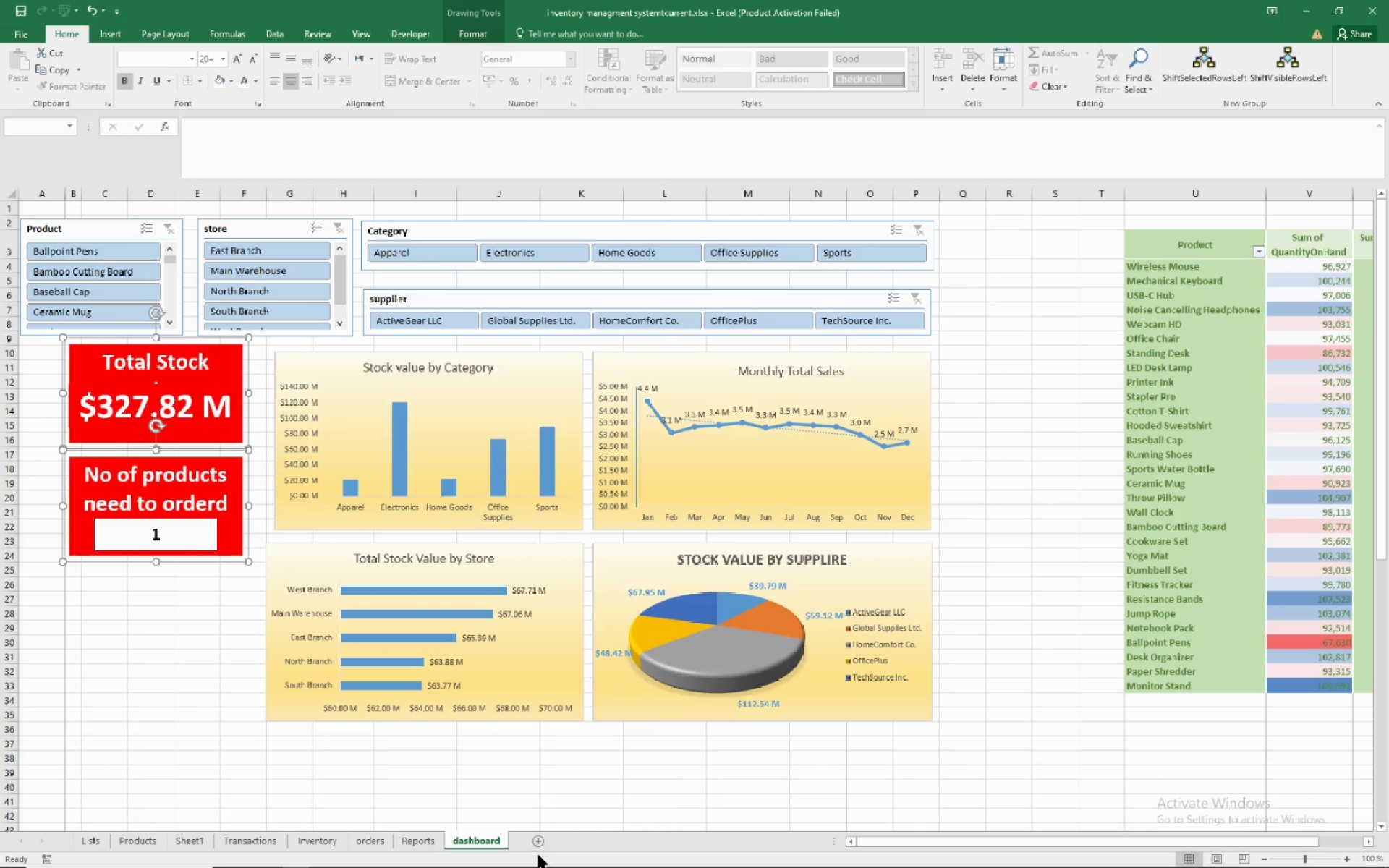 
key(ArrowRight)
 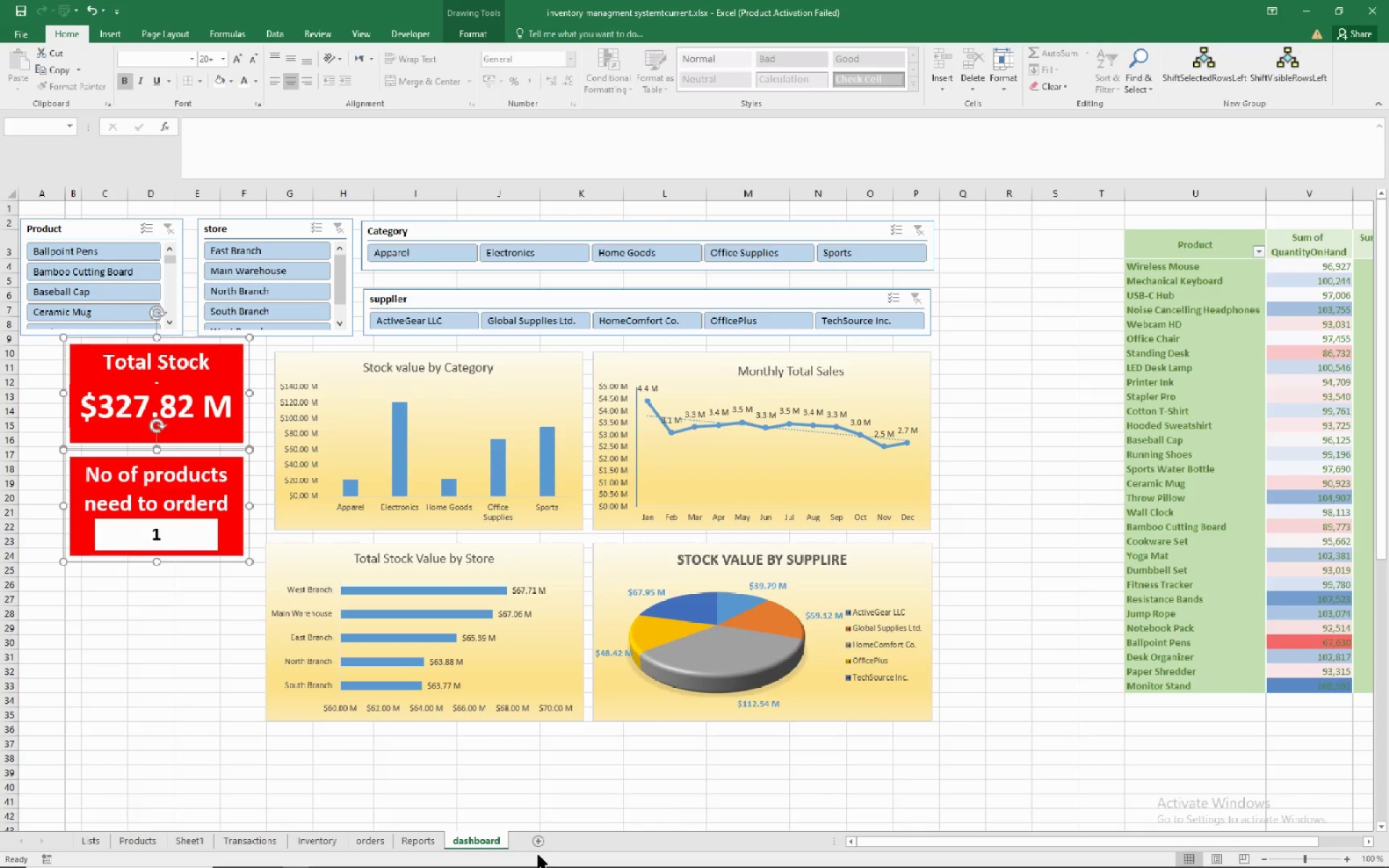 
hold_key(key=ArrowRight, duration=0.86)
 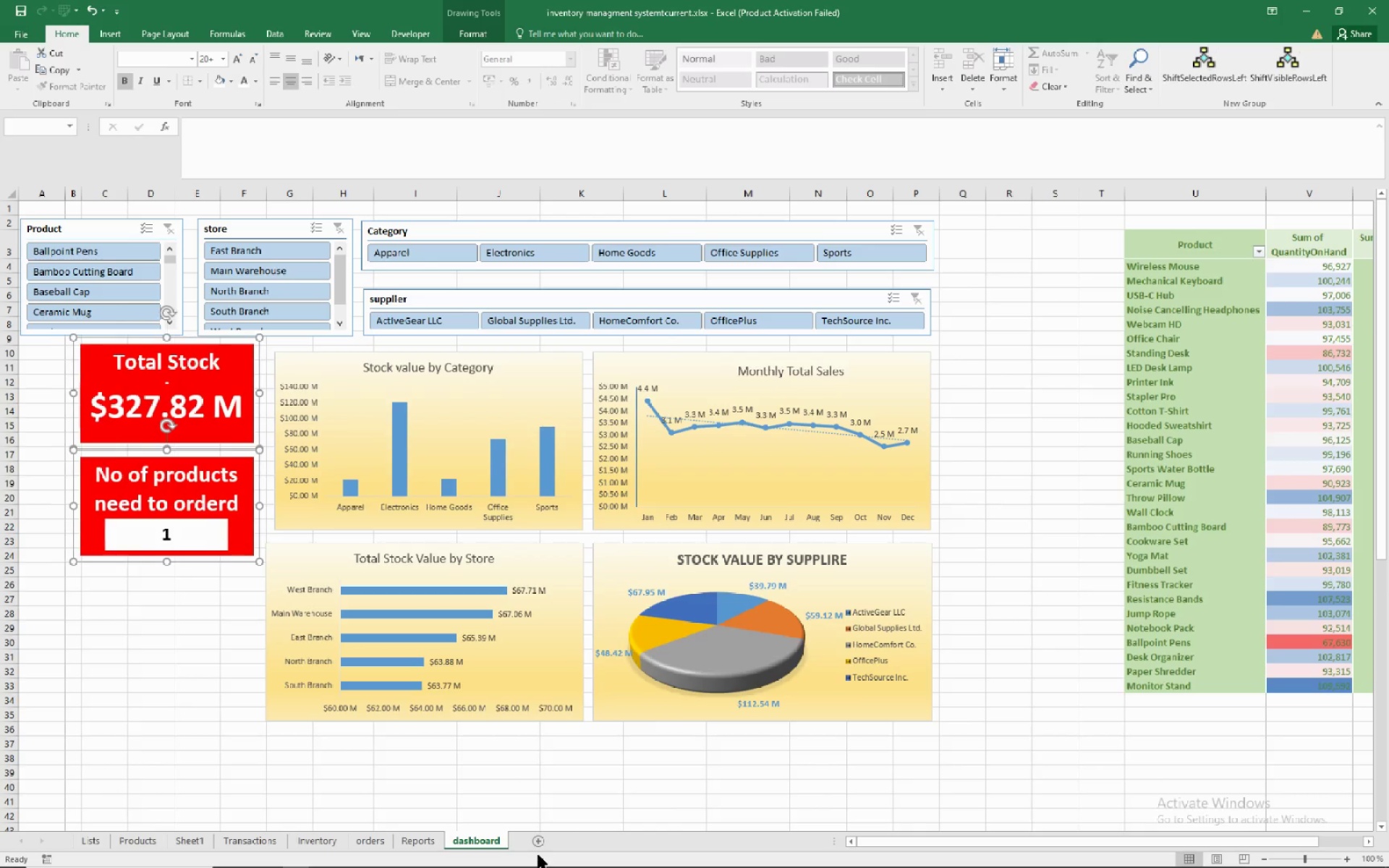 
key(ArrowRight)
 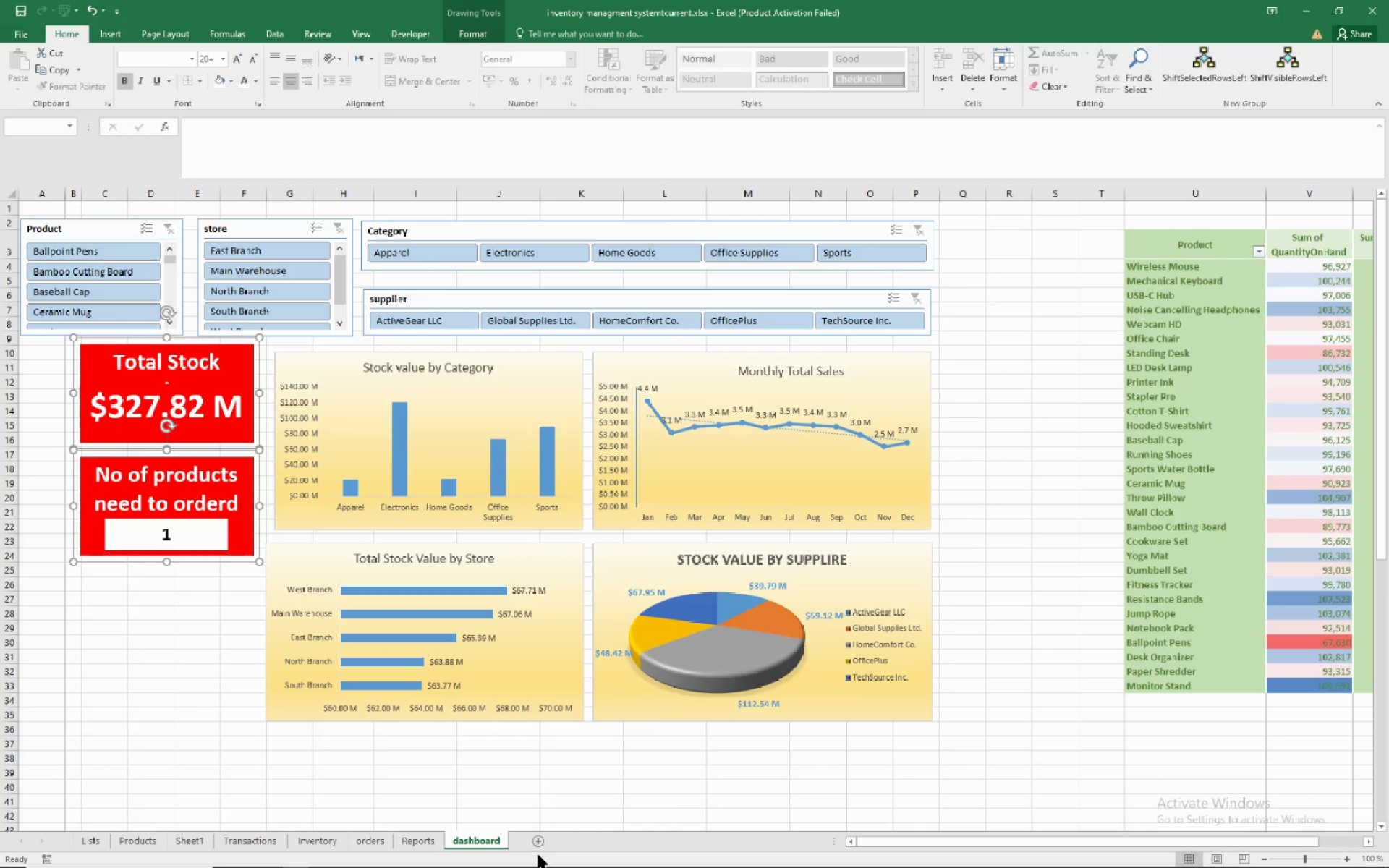 
key(ArrowRight)
 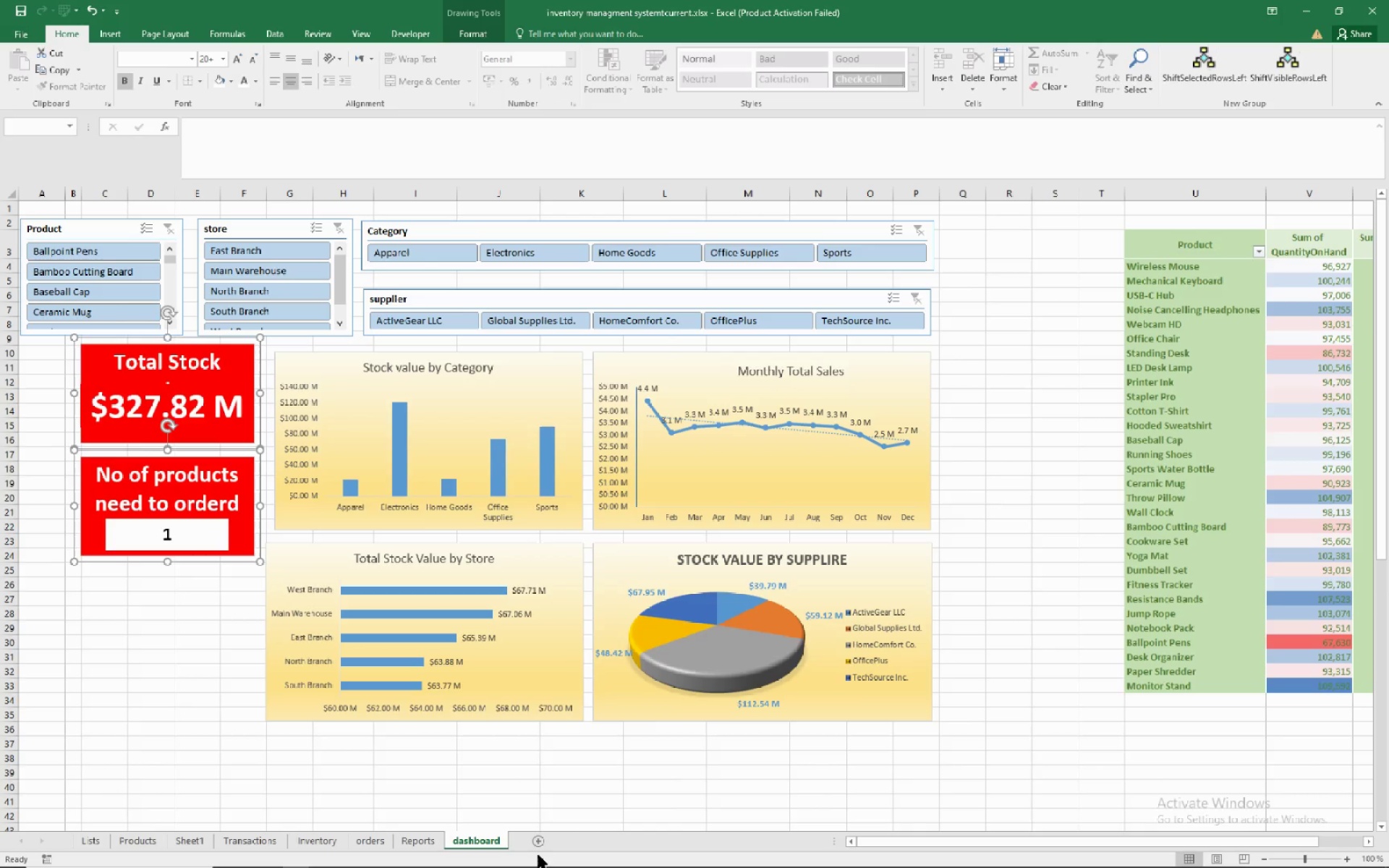 
key(ArrowRight)
 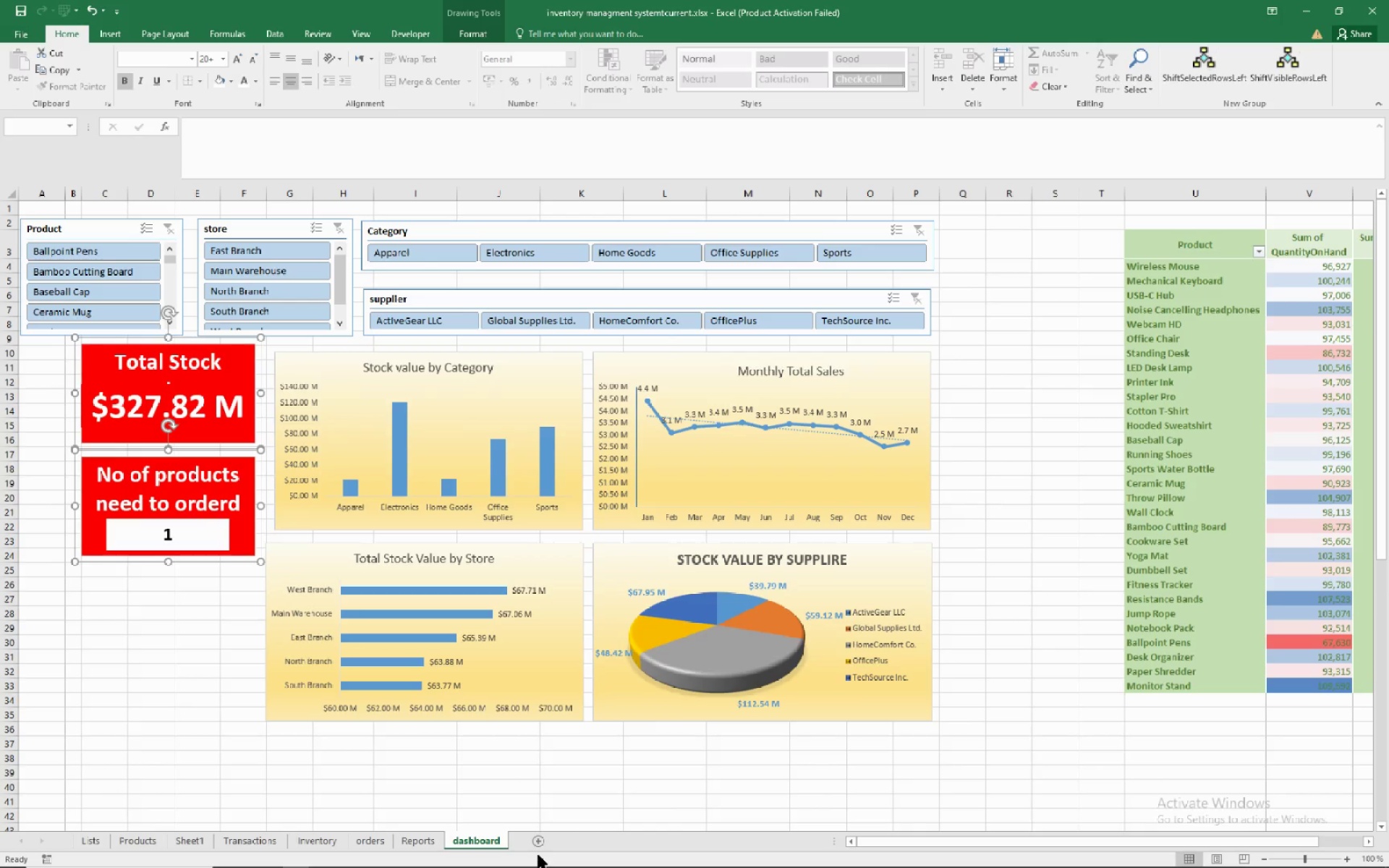 
key(ArrowRight)
 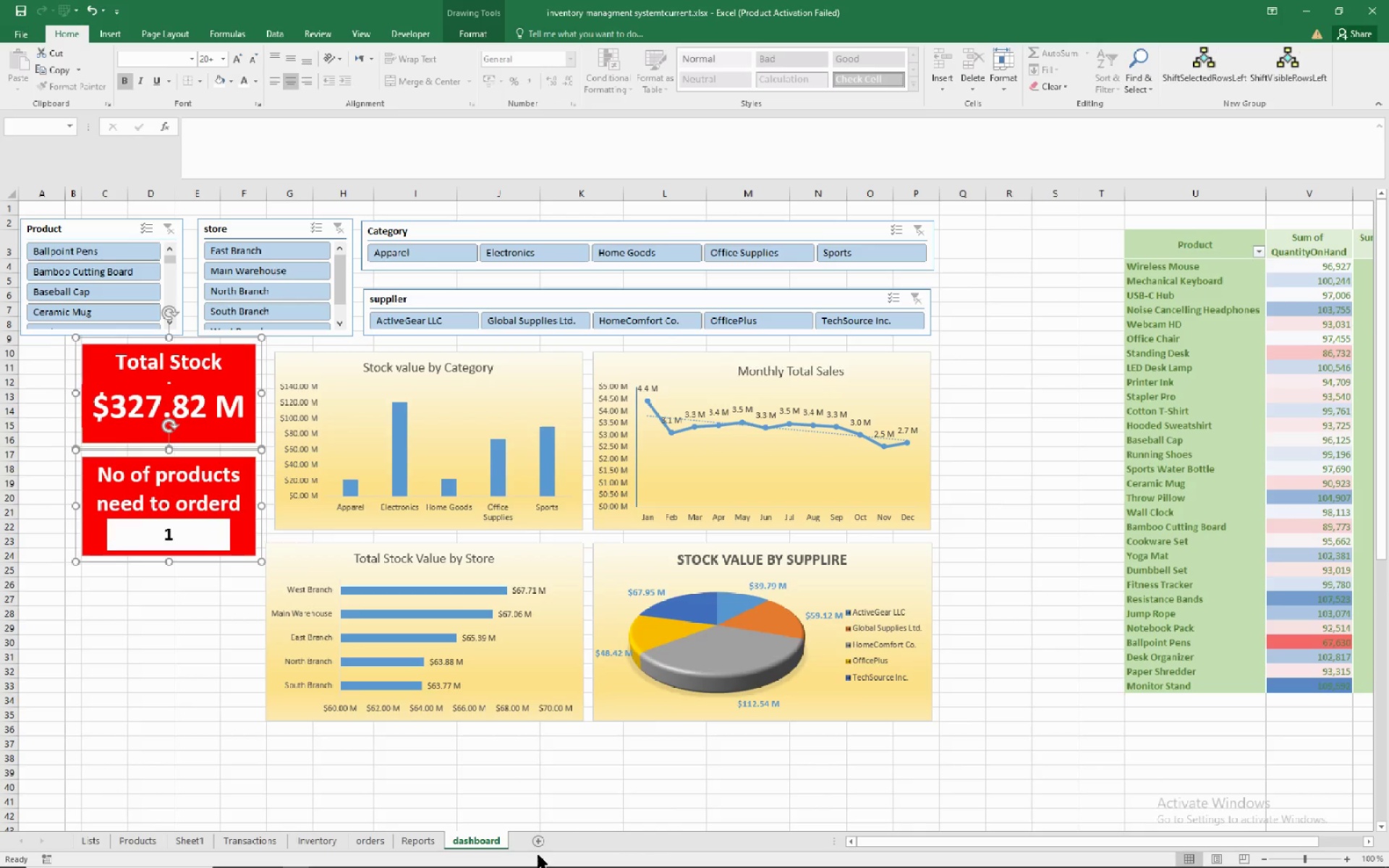 
key(ArrowRight)
 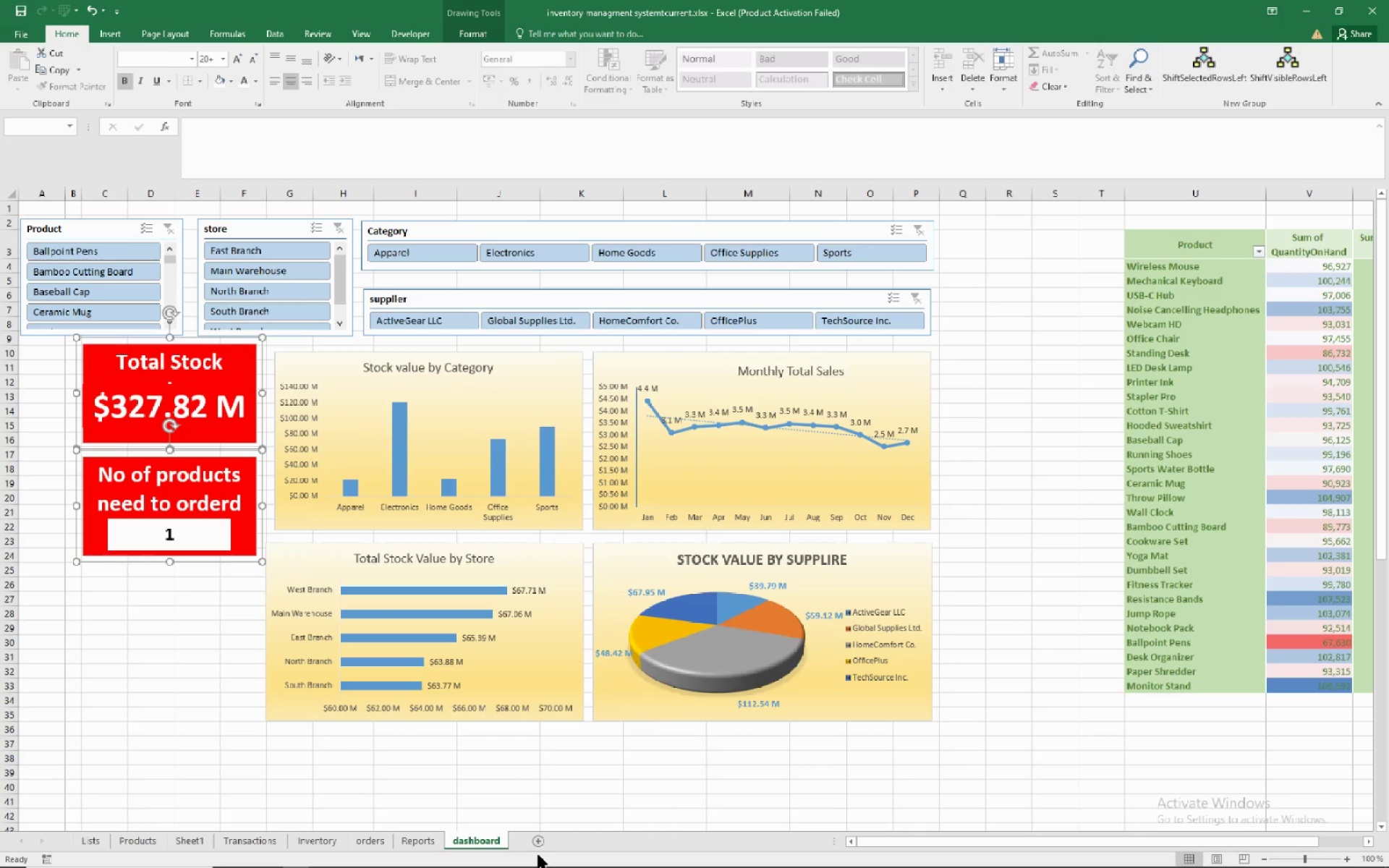 
key(ArrowRight)
 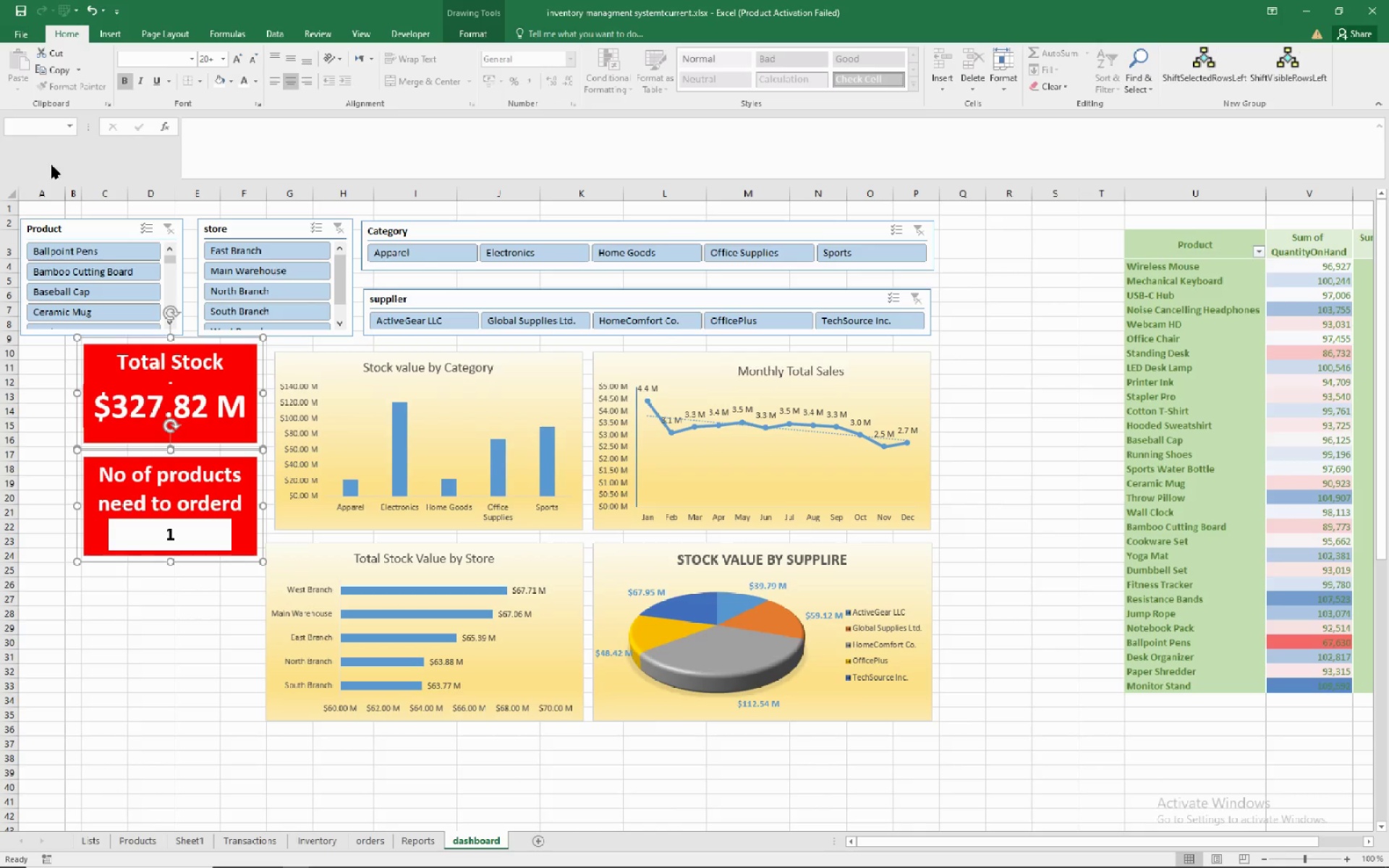 
left_click([95, 224])
 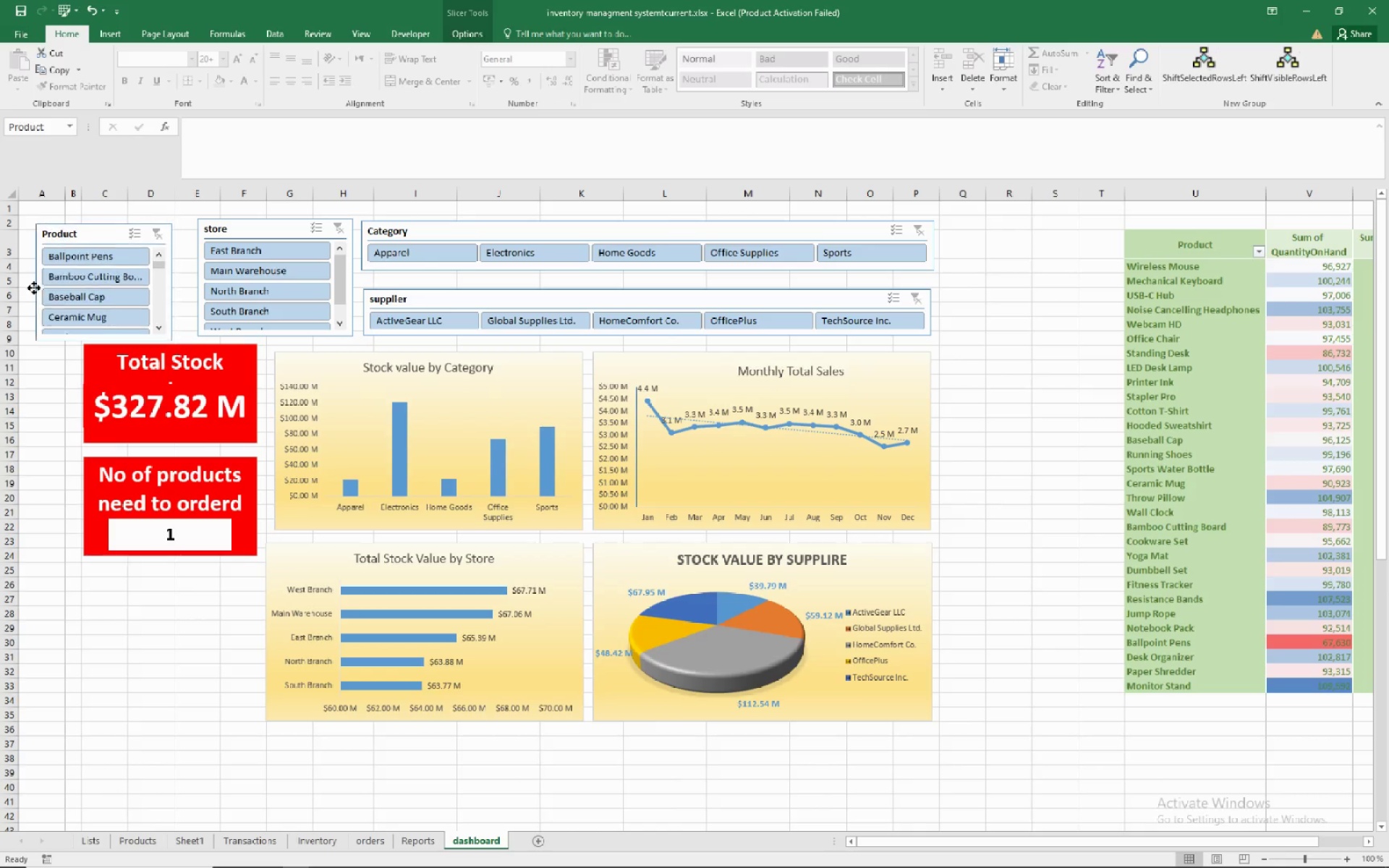 
wait(17.07)
 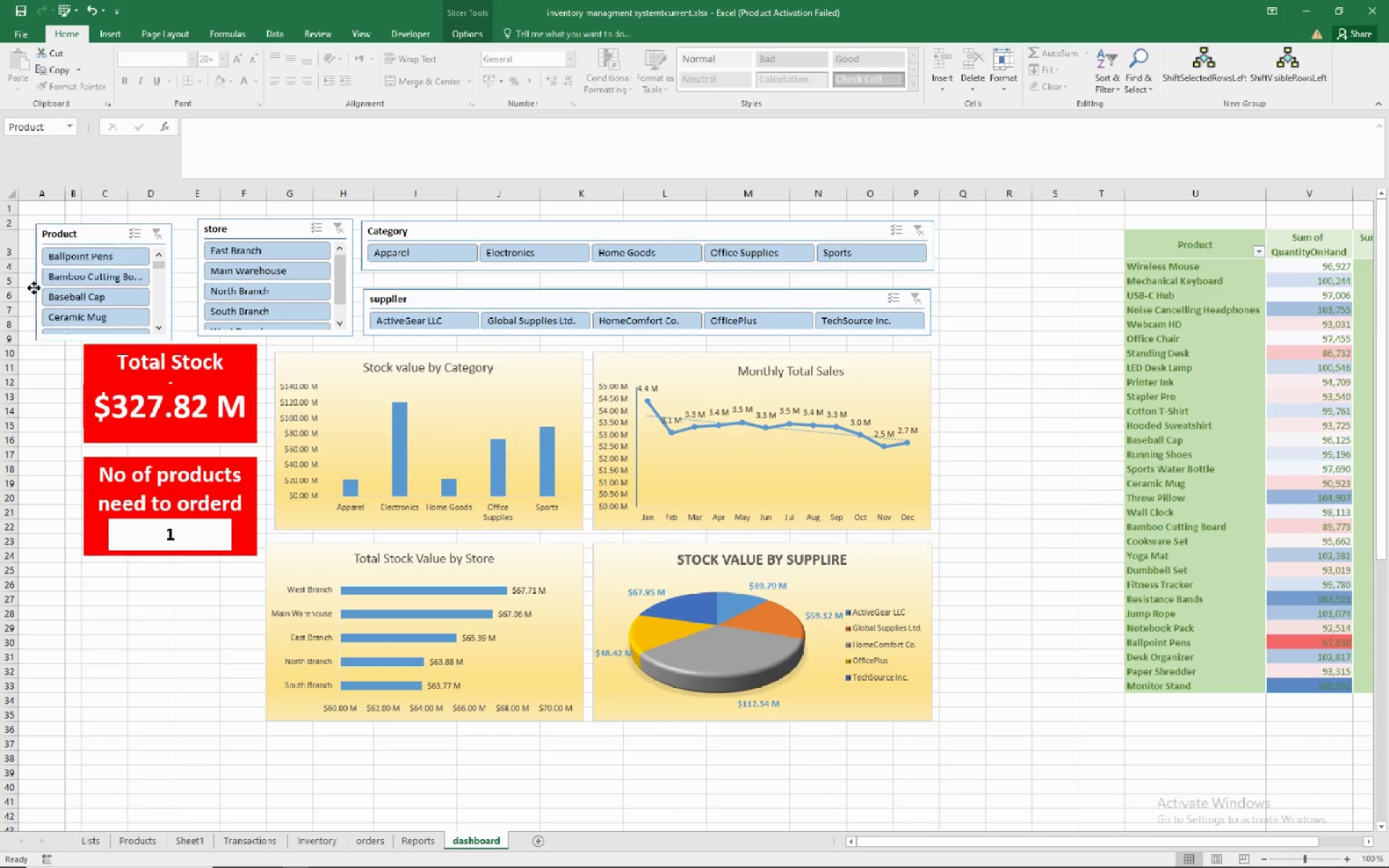 
left_click([283, 235])
 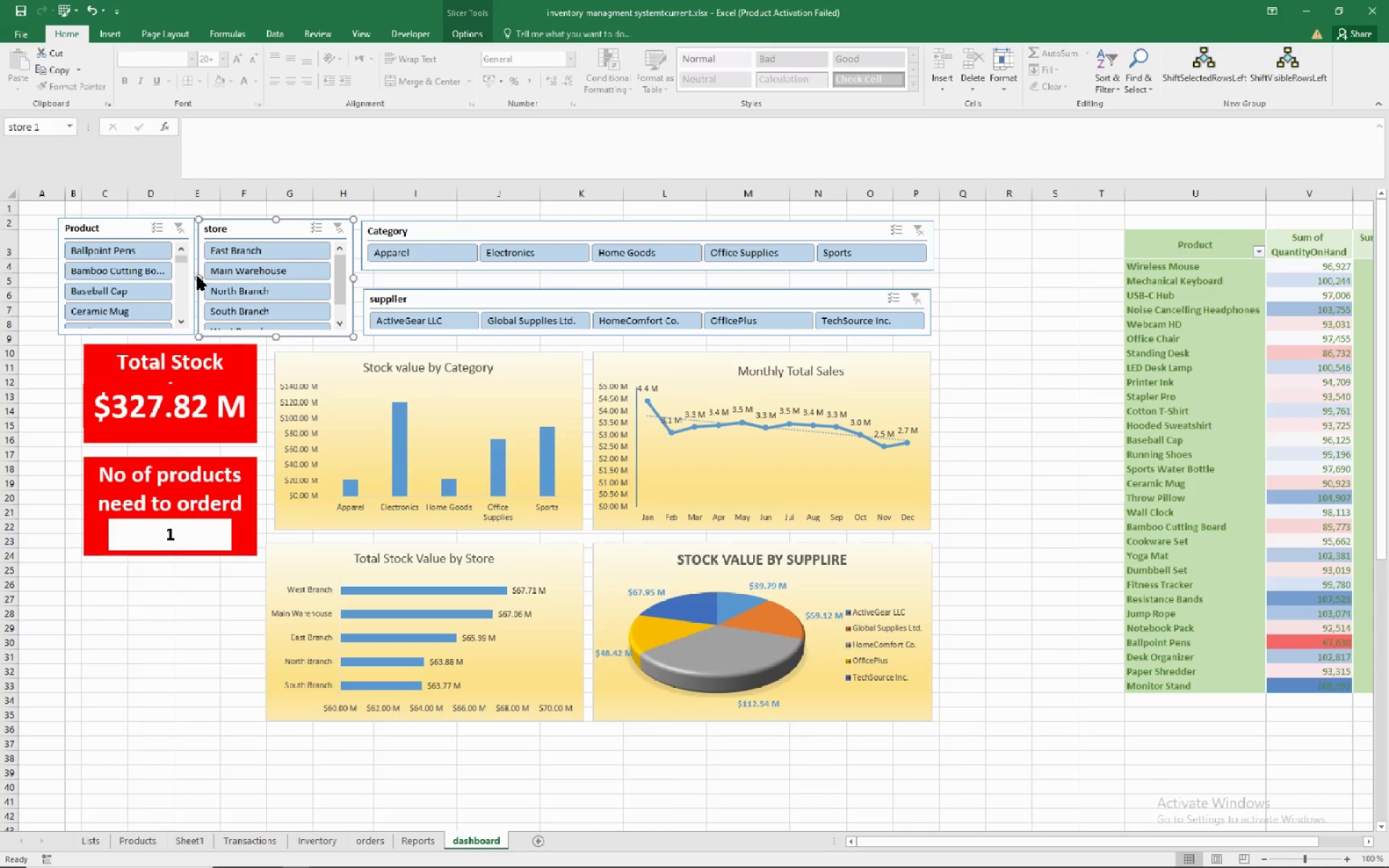 
left_click([197, 276])
 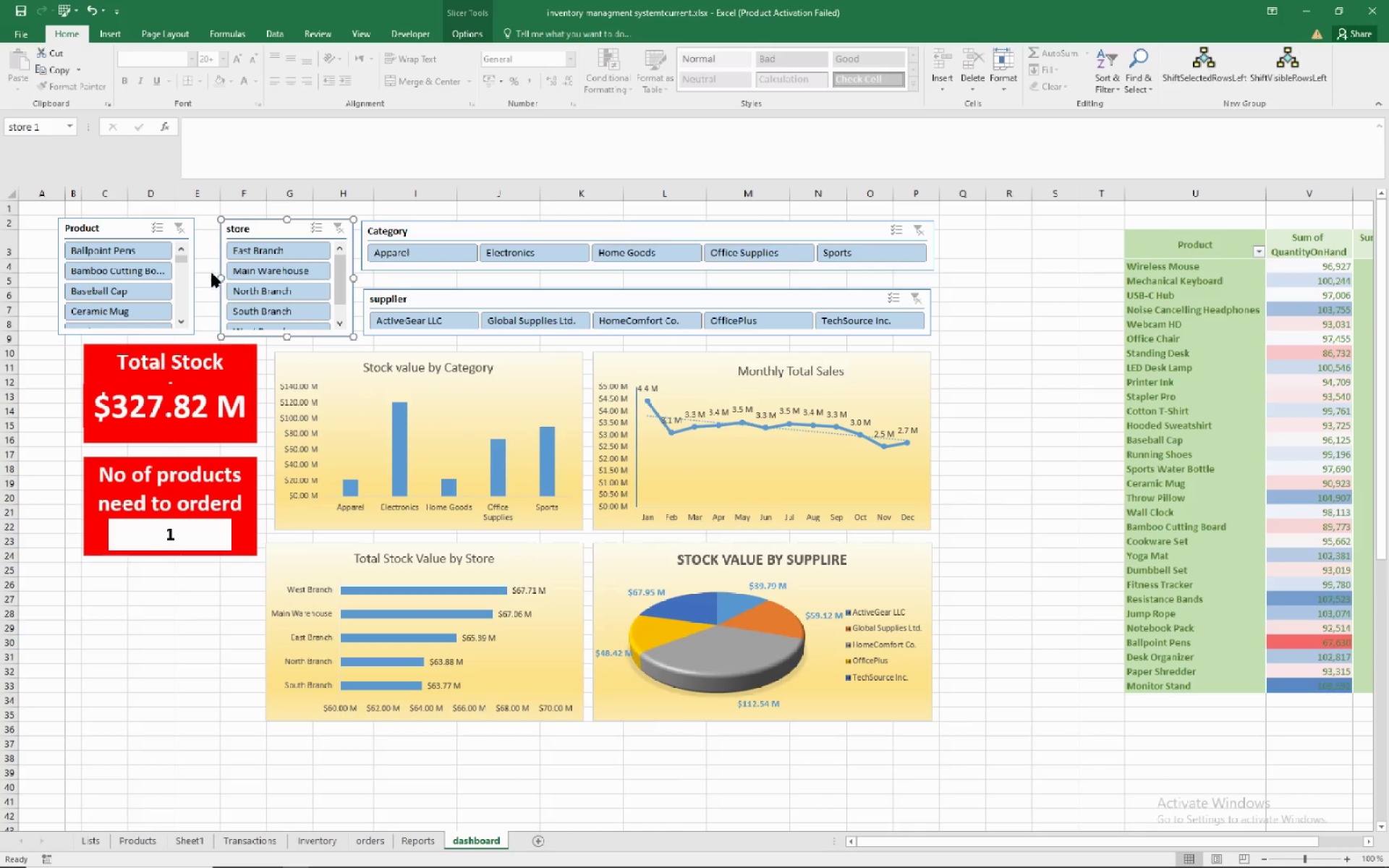 
left_click([192, 279])
 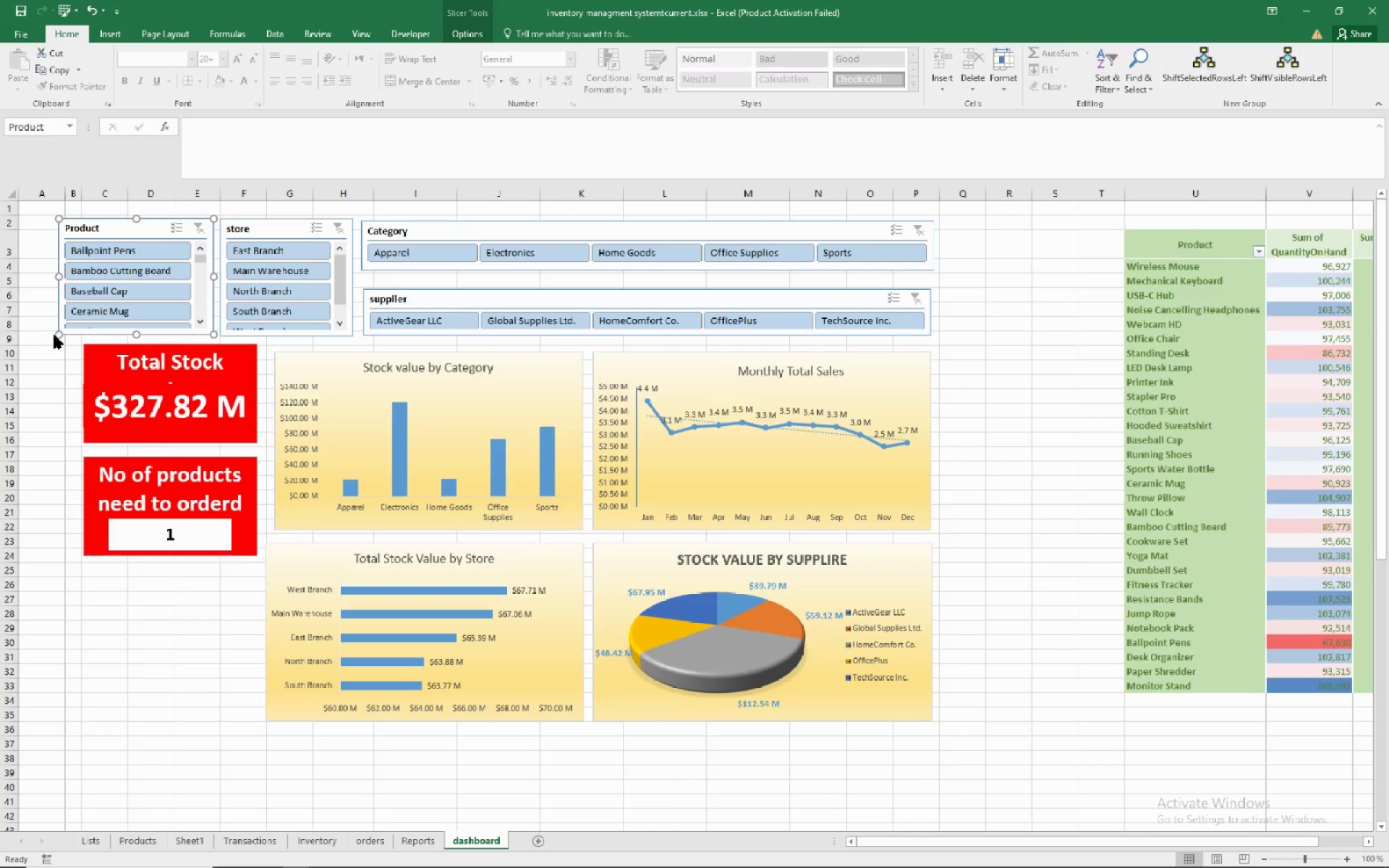 
wait(6.12)
 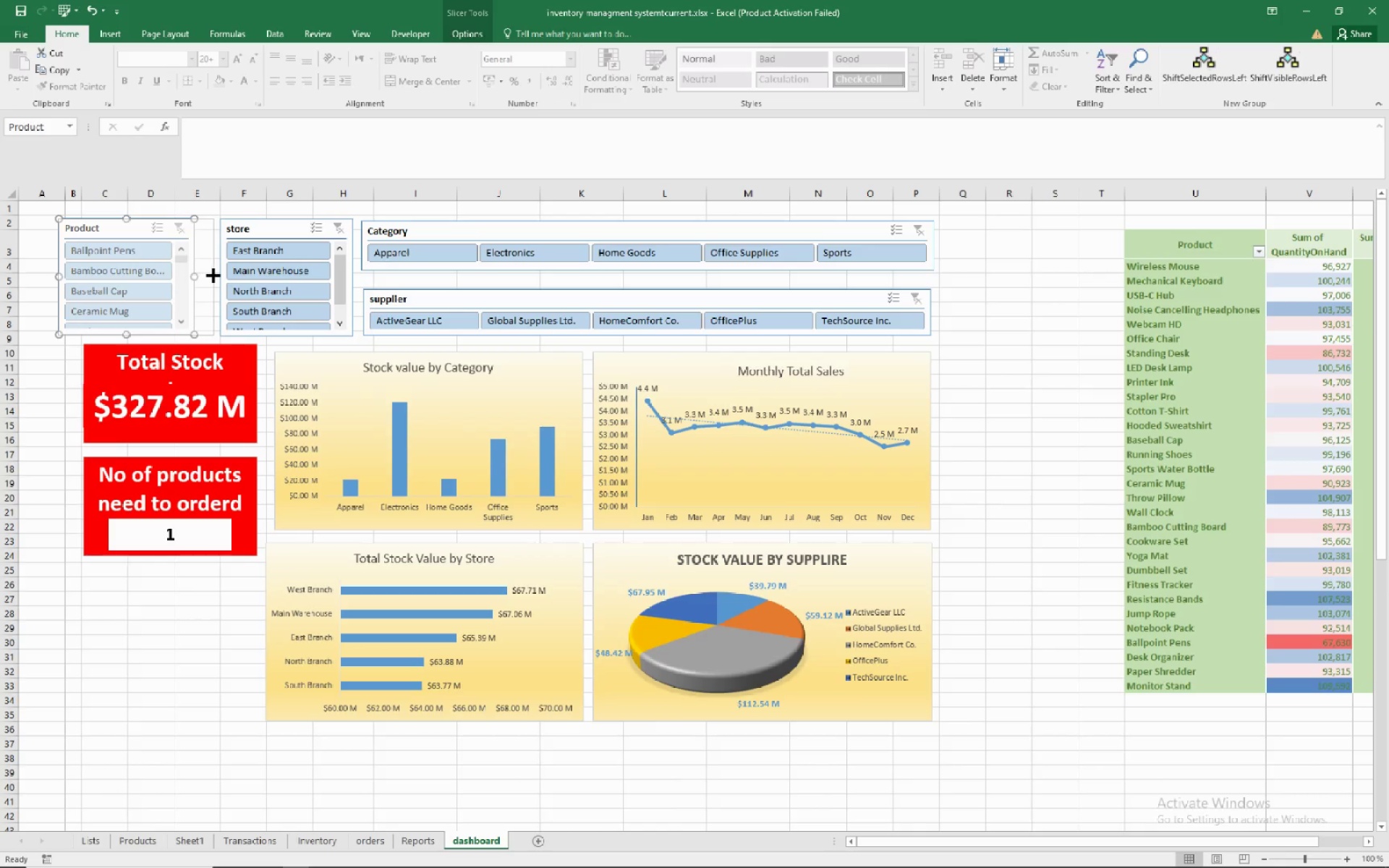 
left_click([56, 331])
 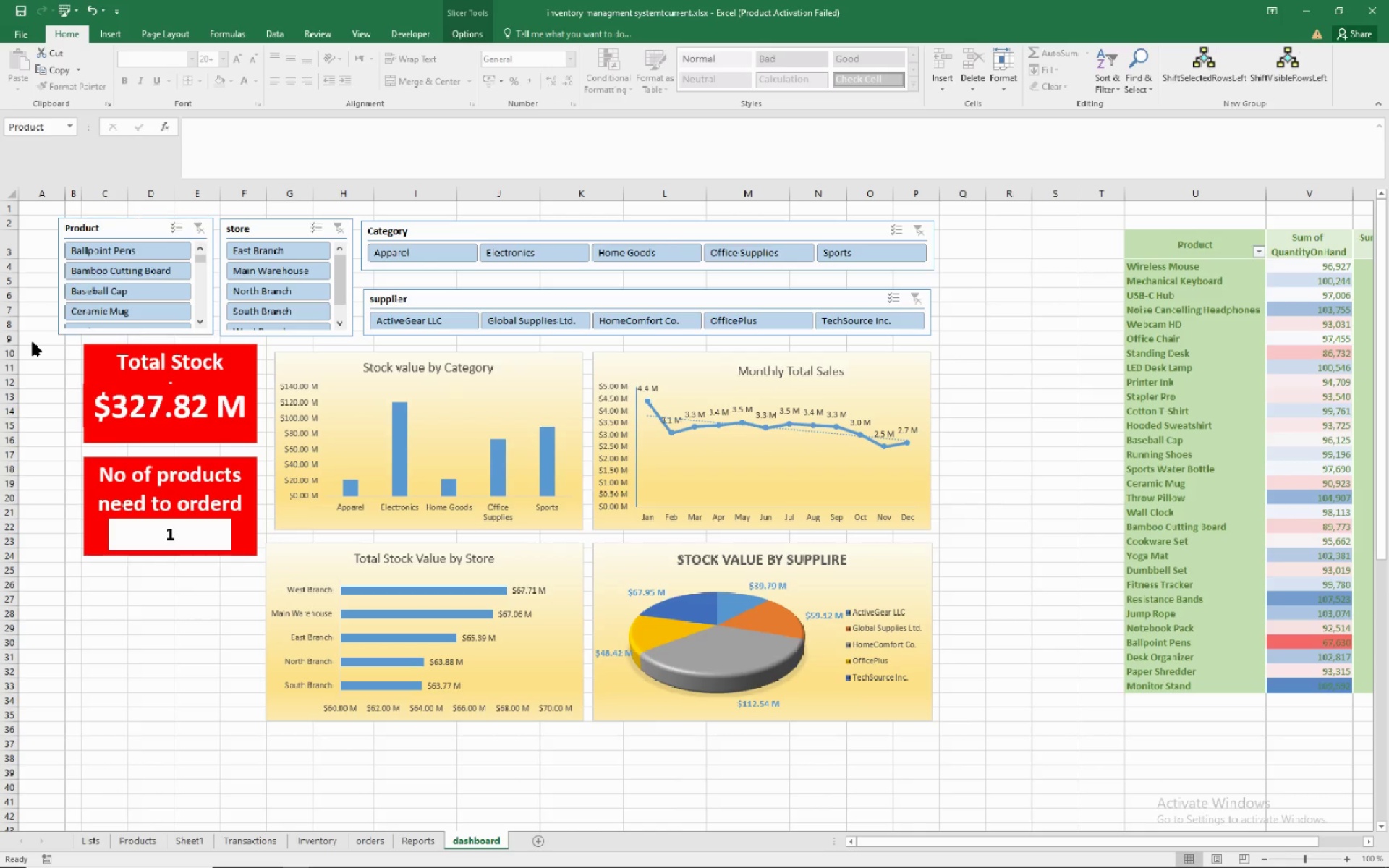 
left_click([33, 342])
 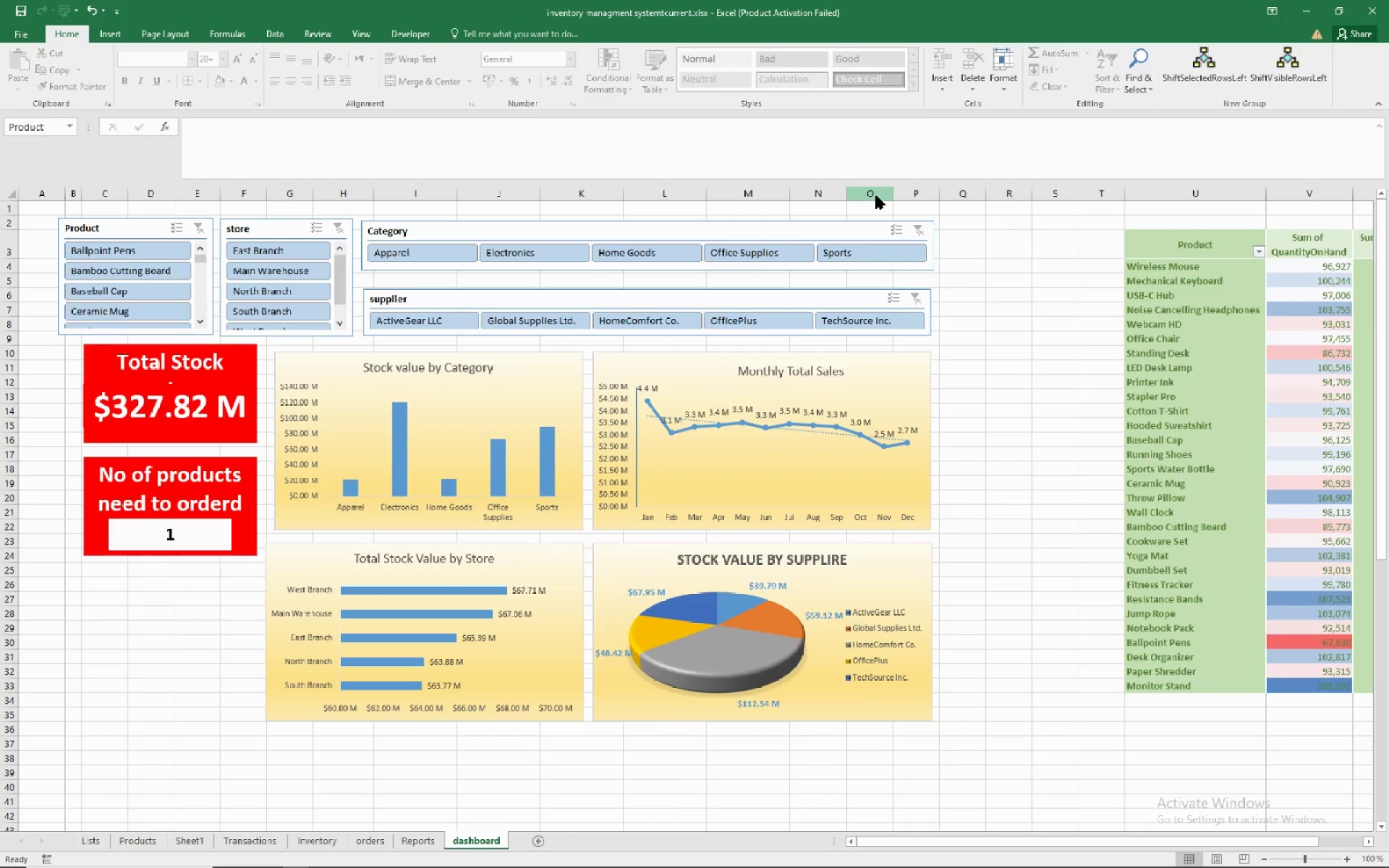 
wait(5.52)
 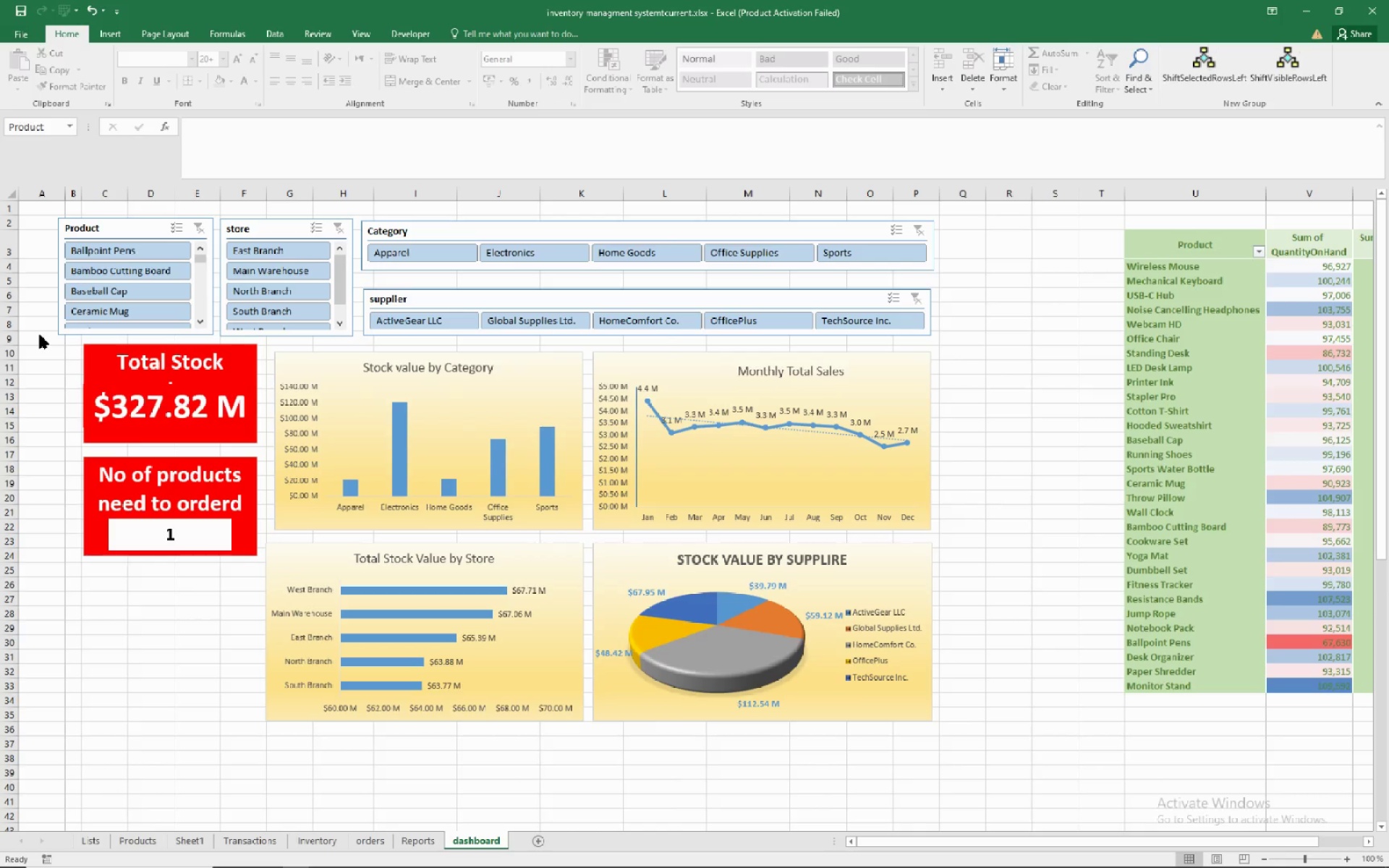 
mouse_move([657, 385])
 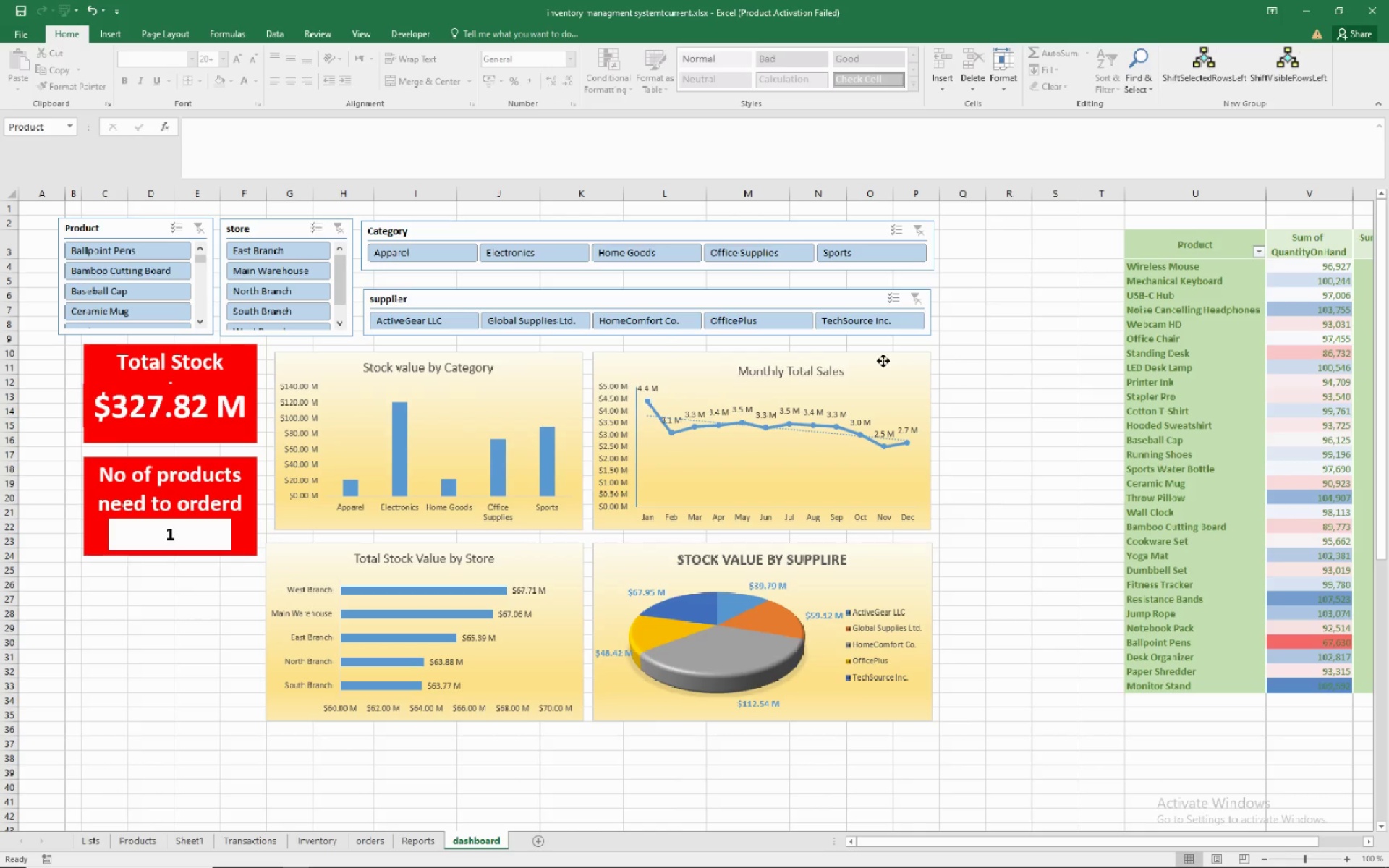 
left_click([883, 361])
 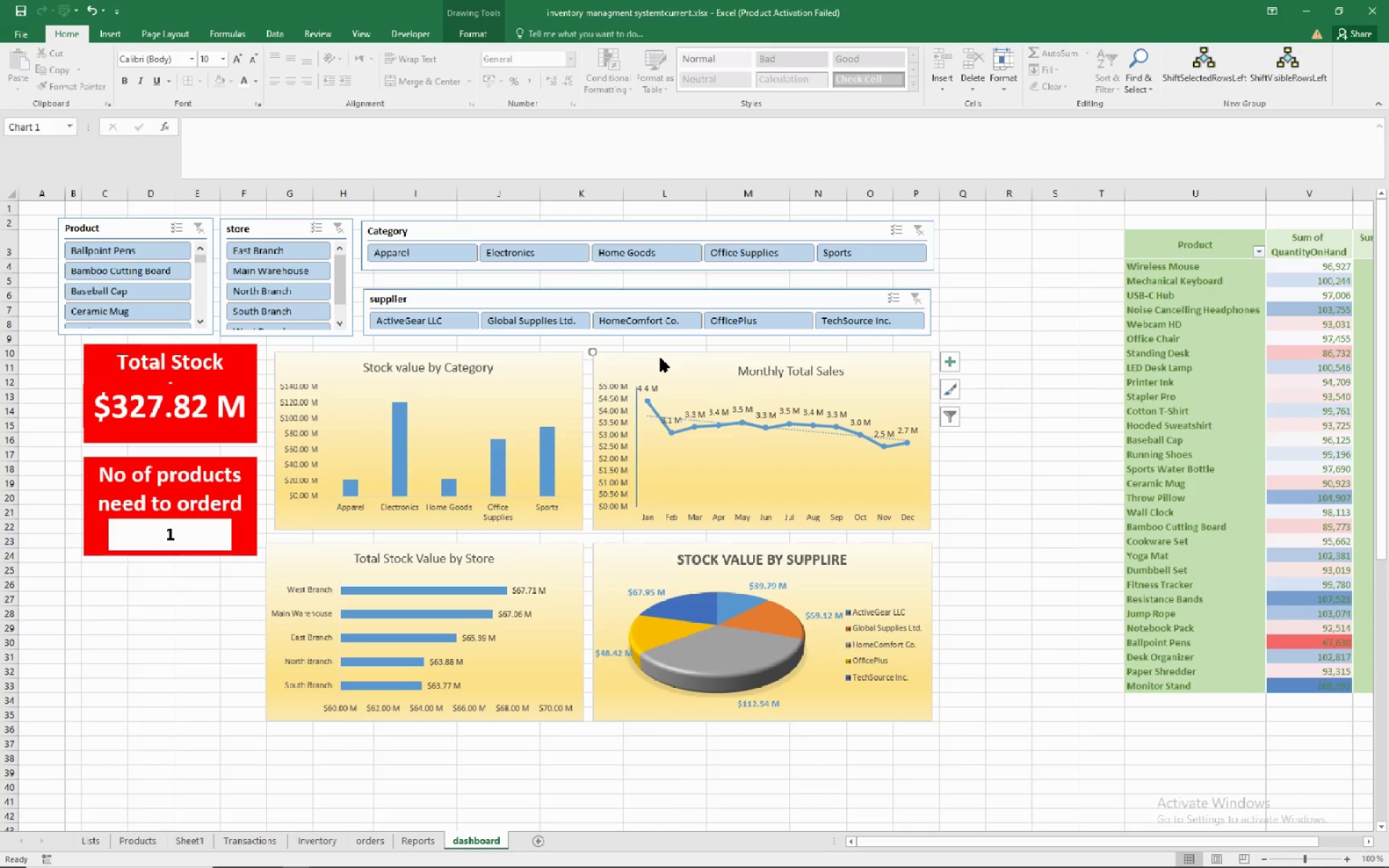 
left_click([658, 352])
 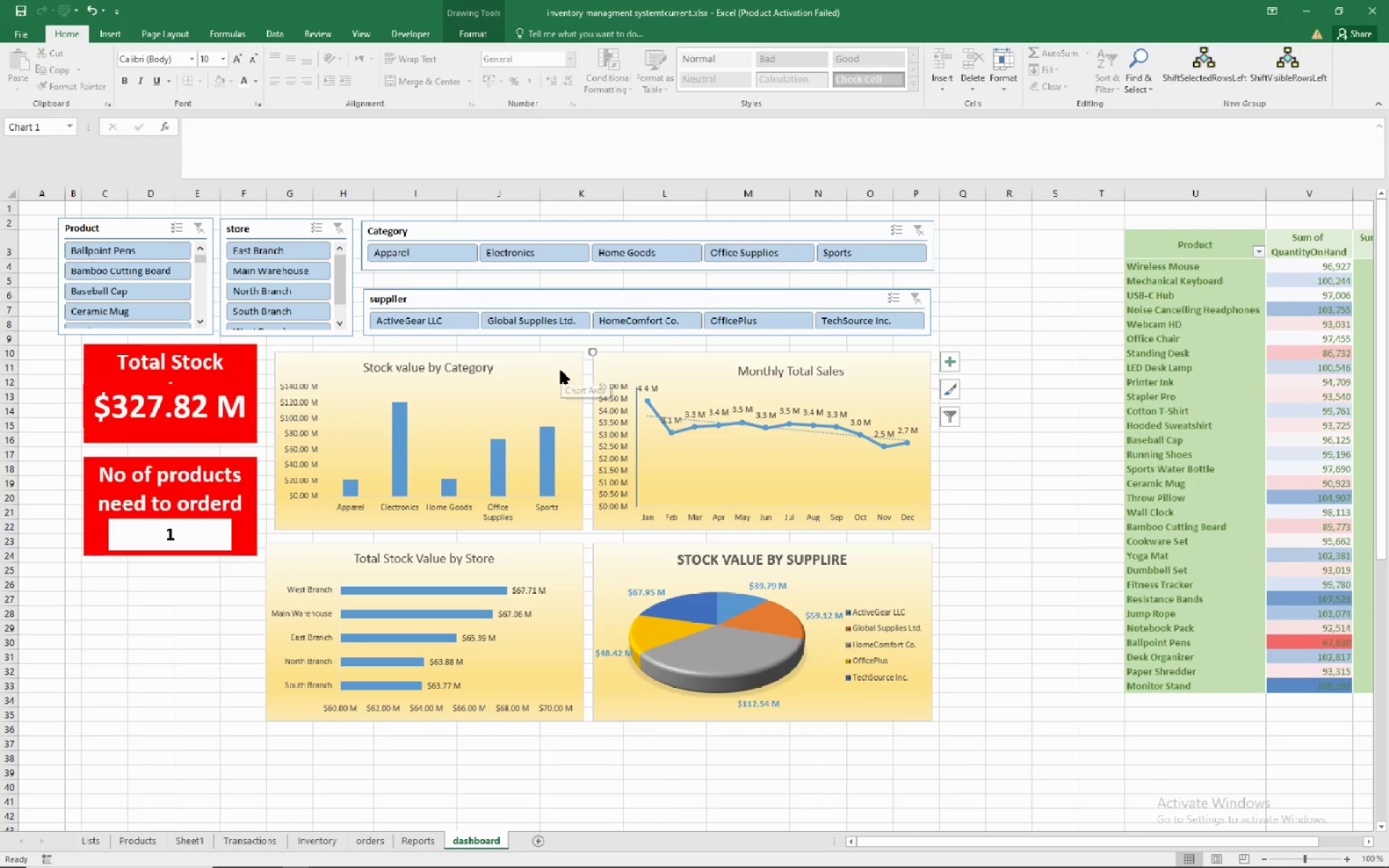 
hold_key(key=ControlLeft, duration=1.54)
left_click([552, 349])
 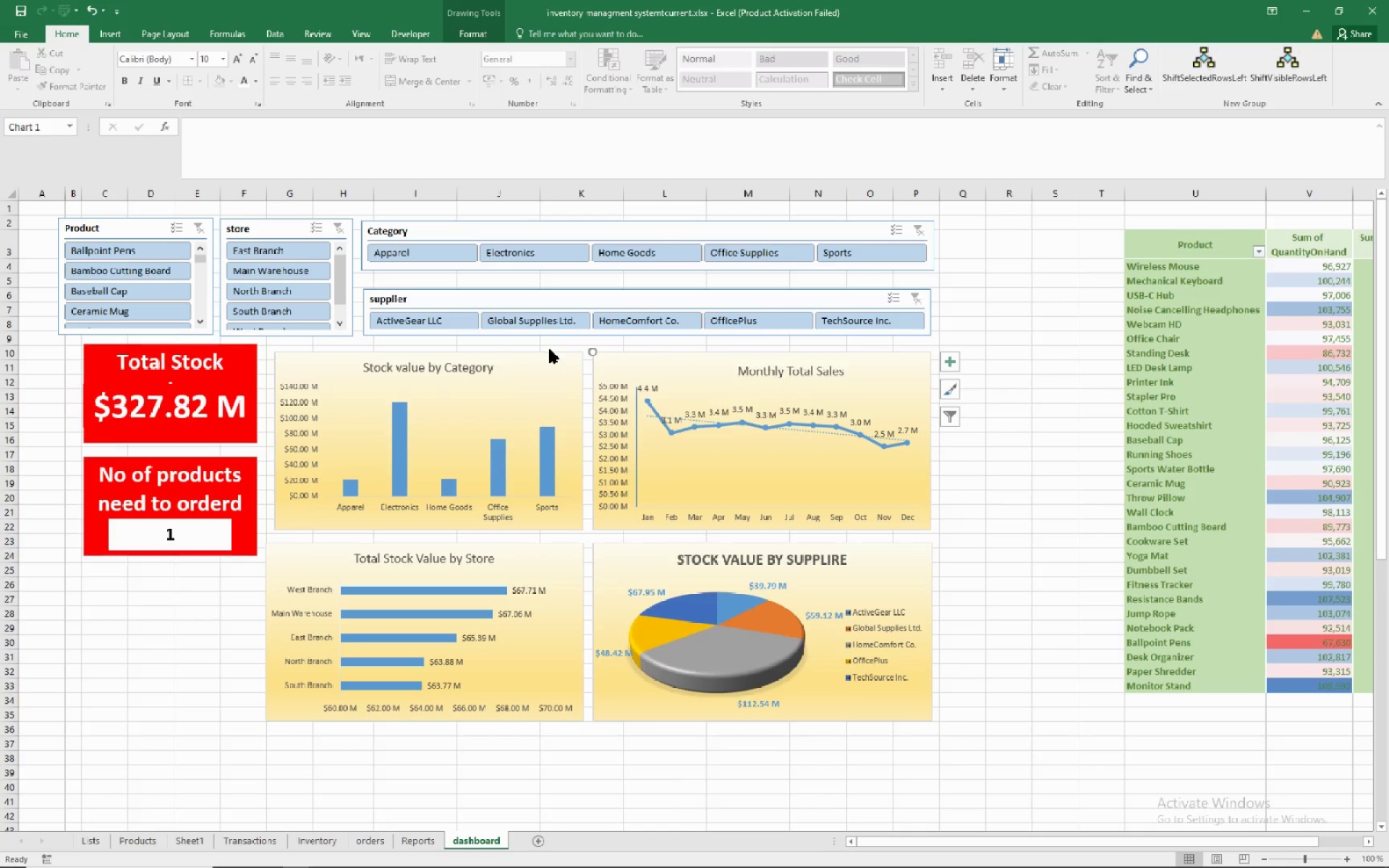 
hold_key(key=ControlLeft, duration=1.51)
left_click([548, 354])
 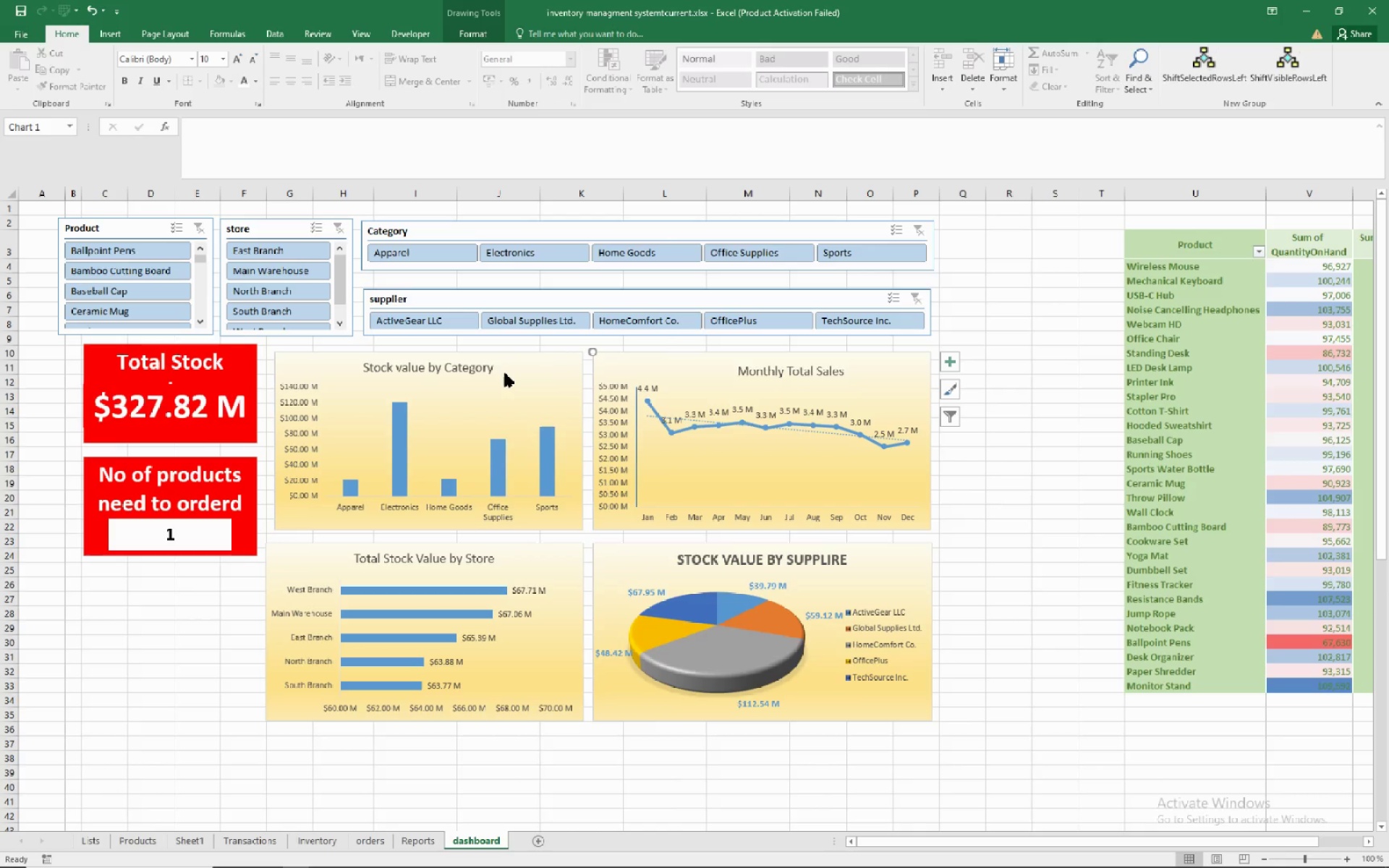 
hold_key(key=ControlLeft, duration=0.96)
left_click([505, 373])
 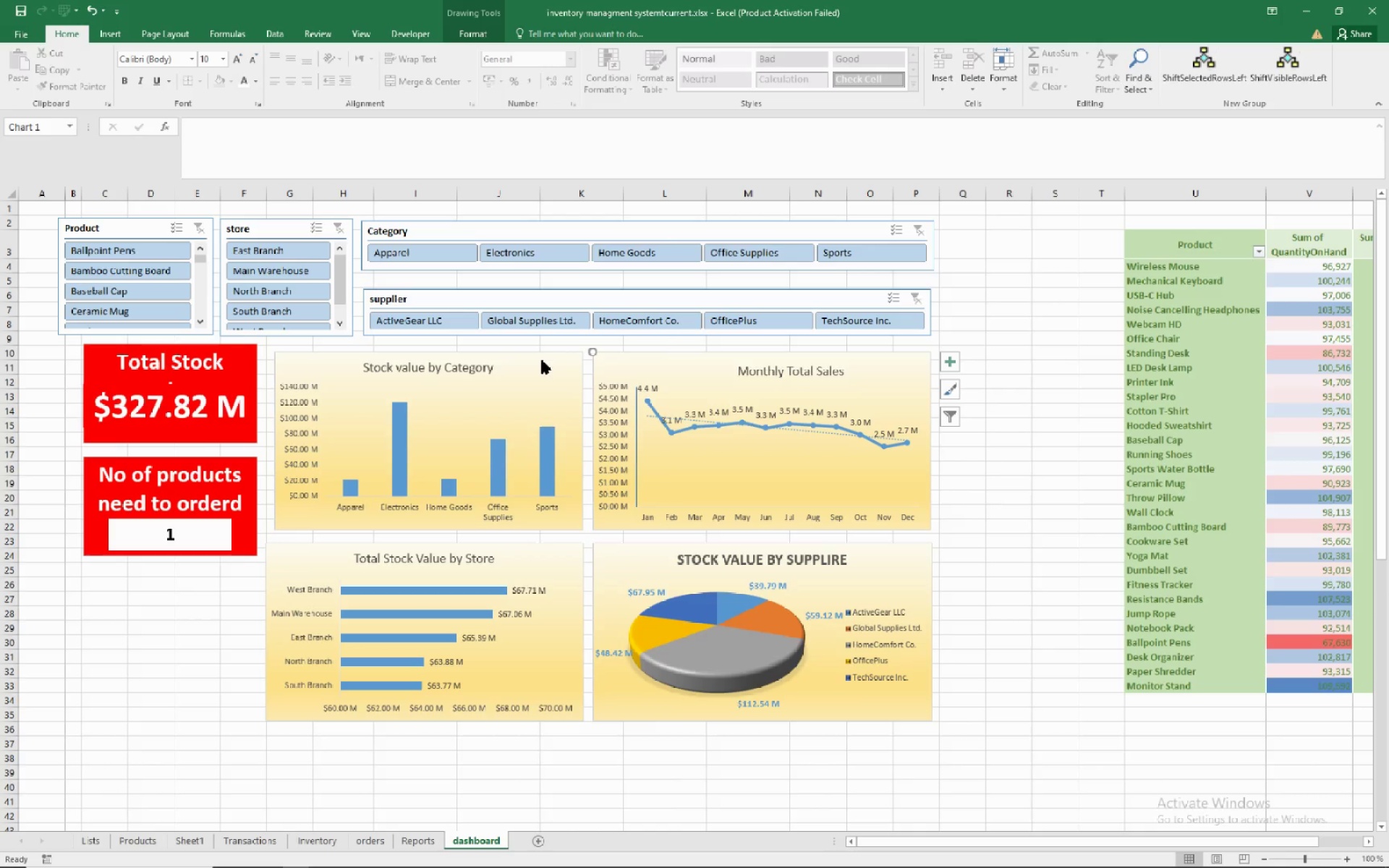 
hold_key(key=ControlLeft, duration=1.01)
 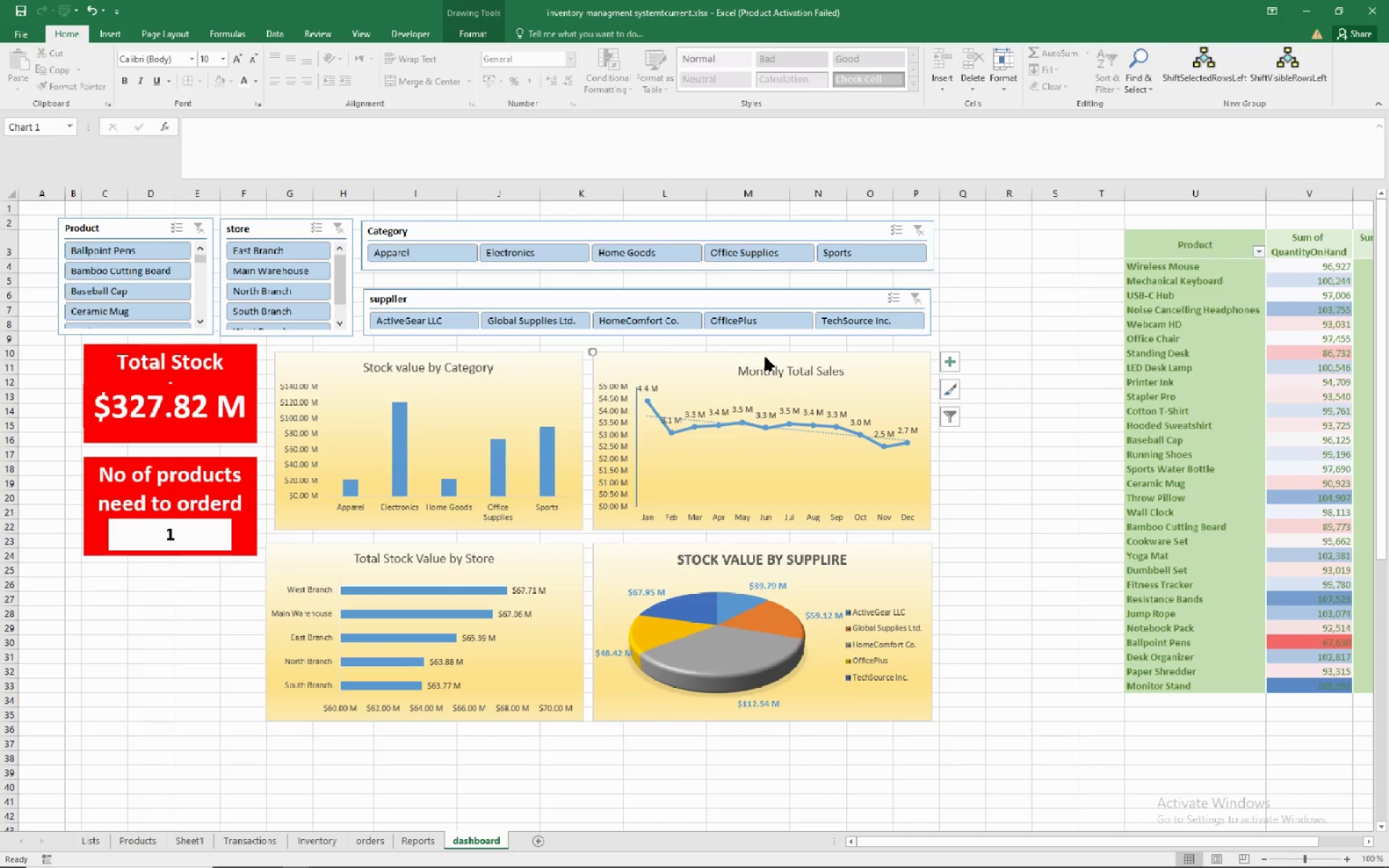 
hold_key(key=ControlLeft, duration=1.09)
left_click([763, 357])
 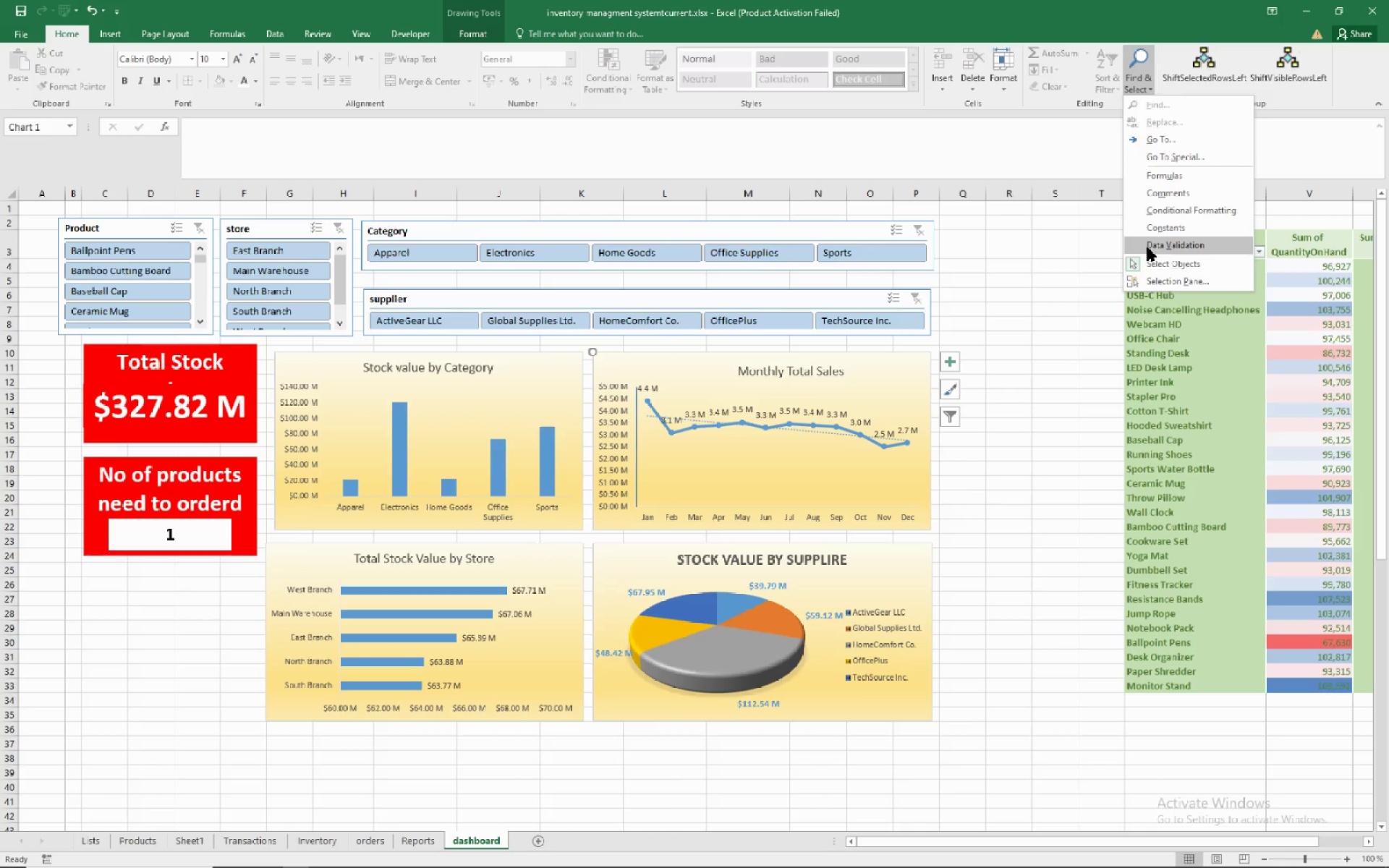 
wait(6.26)
 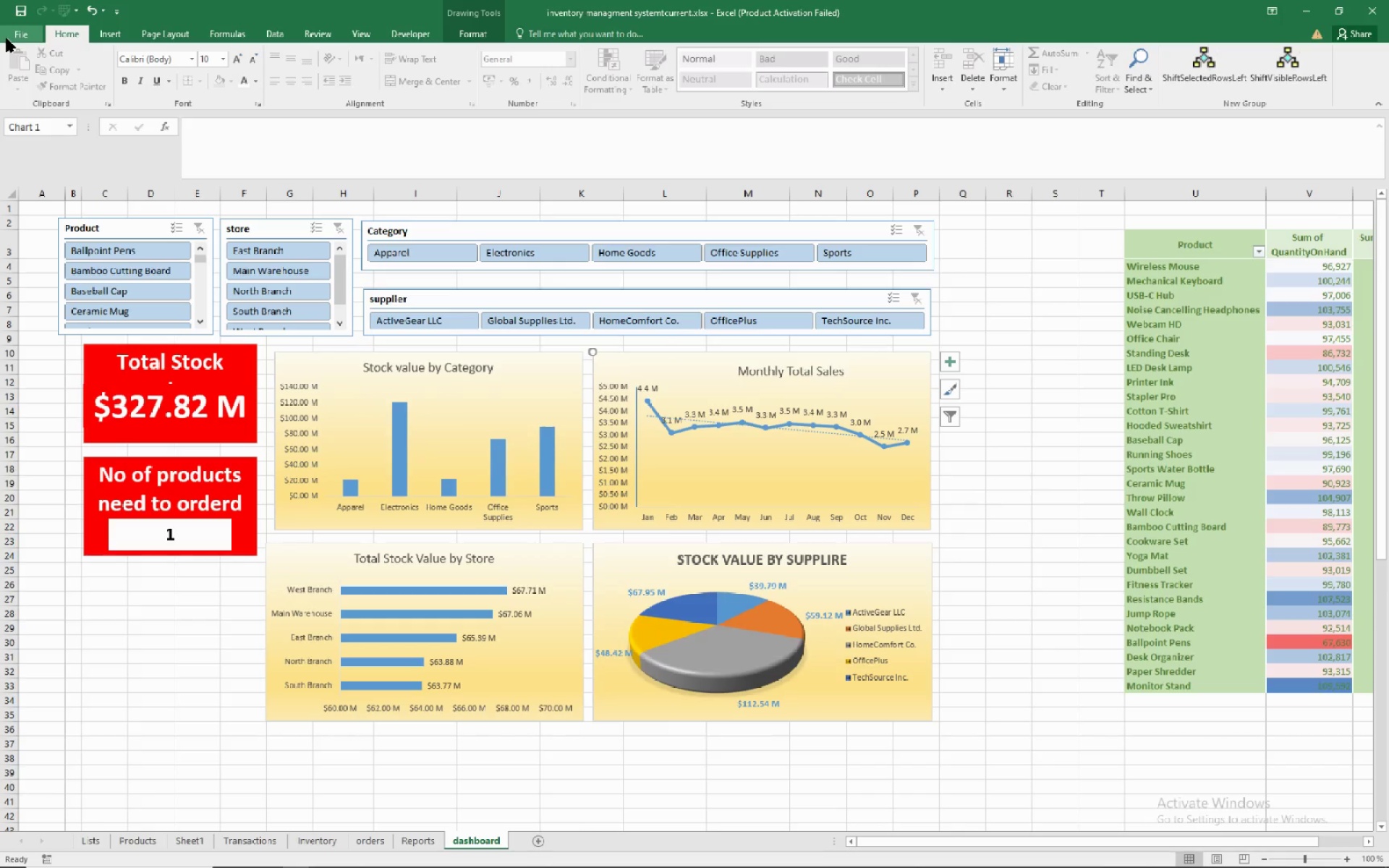 
hold_key(key=ControlLeft, duration=1.54)
left_click([485, 365])
 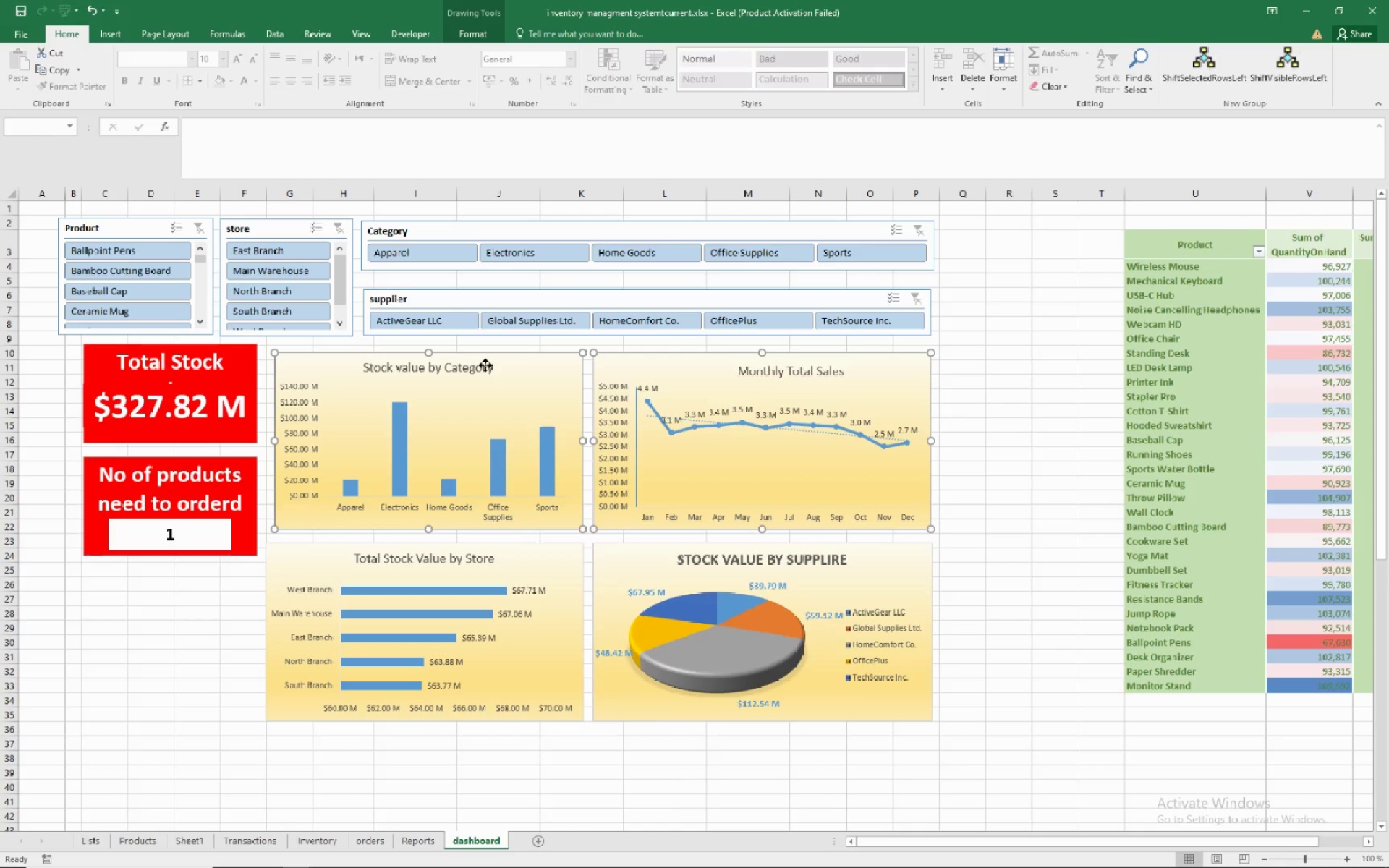 
hold_key(key=ControlLeft, duration=1.51)
 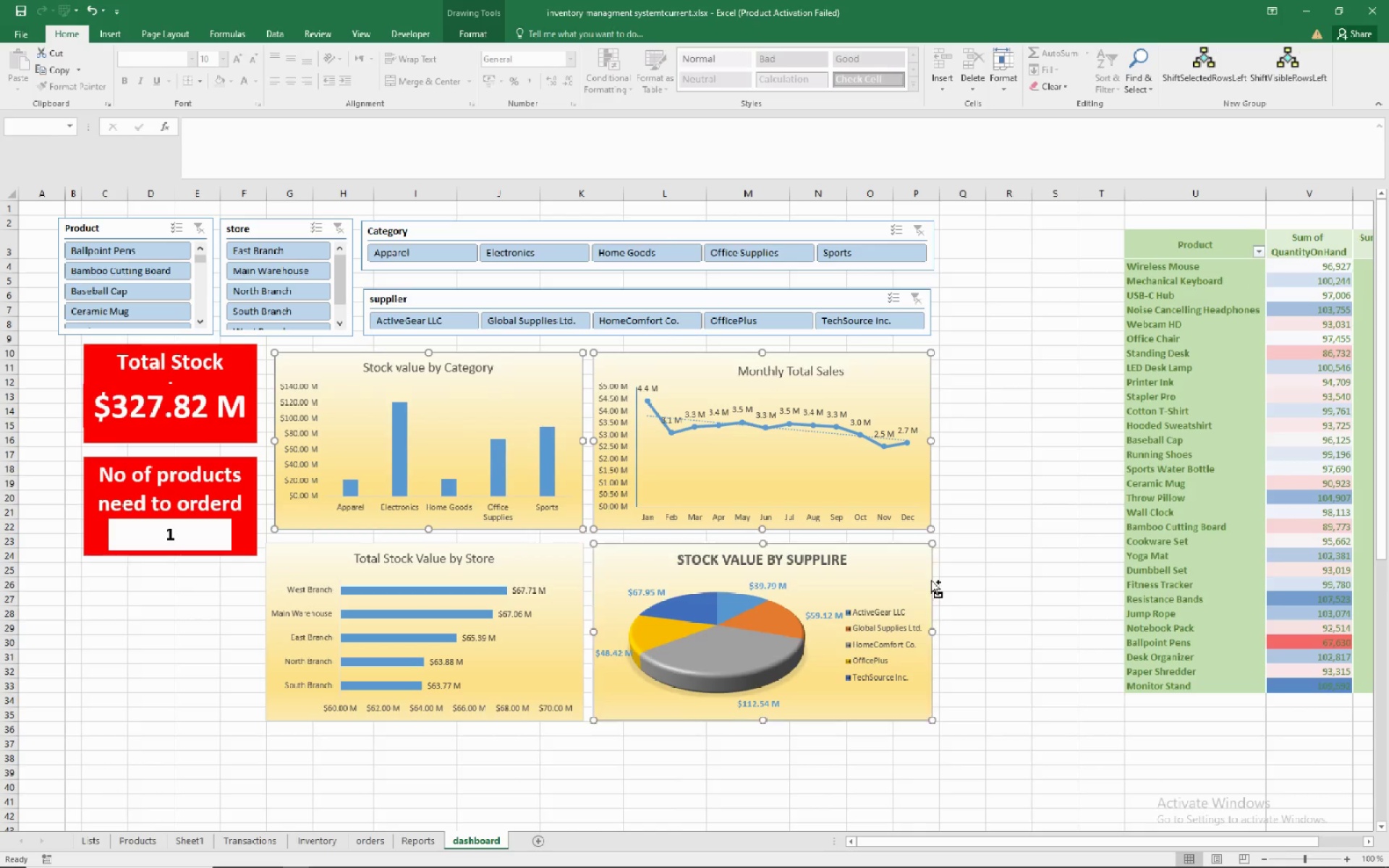 
hold_key(key=ControlLeft, duration=1.52)
left_click([931, 580])
 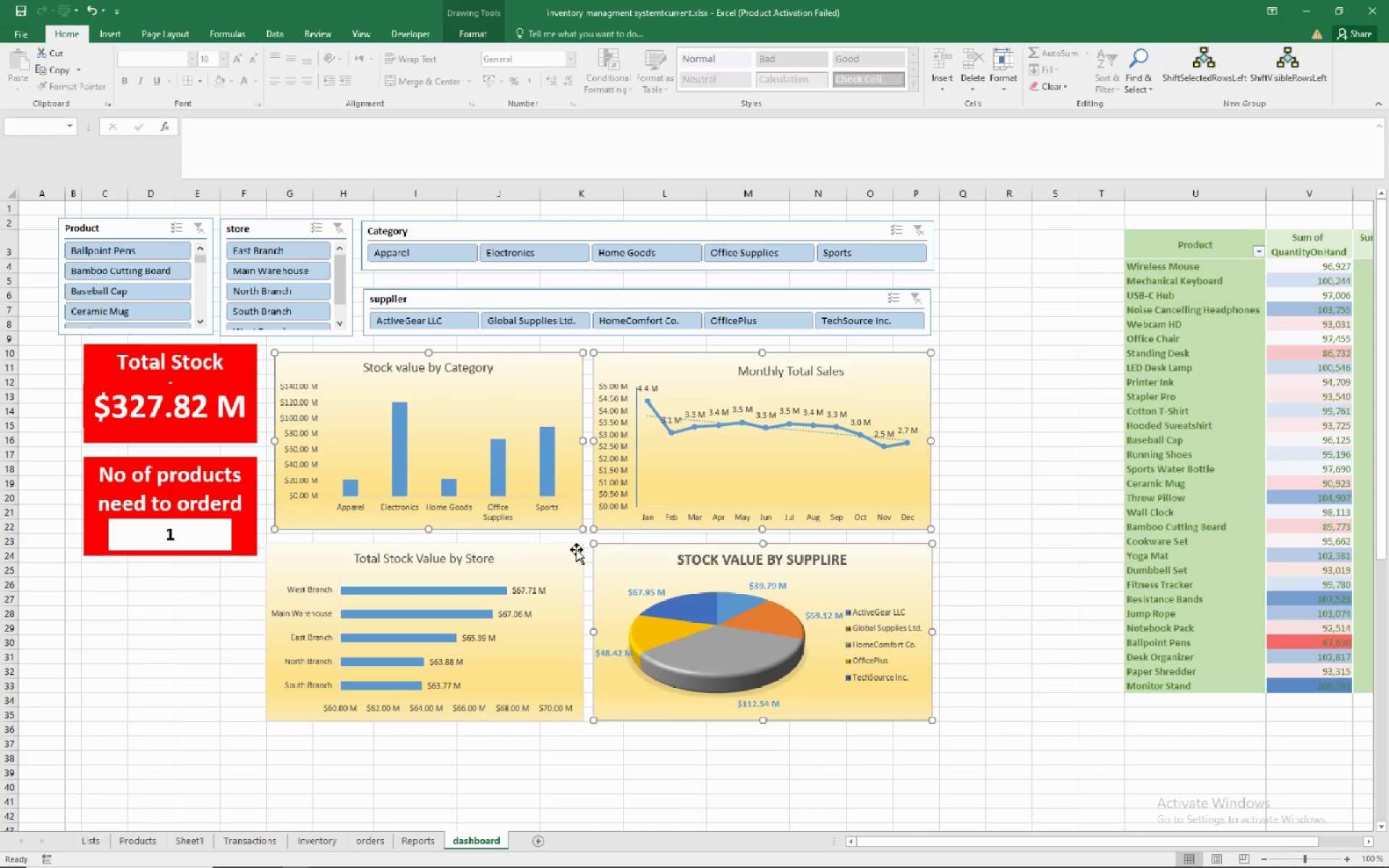 
left_click([577, 550])
 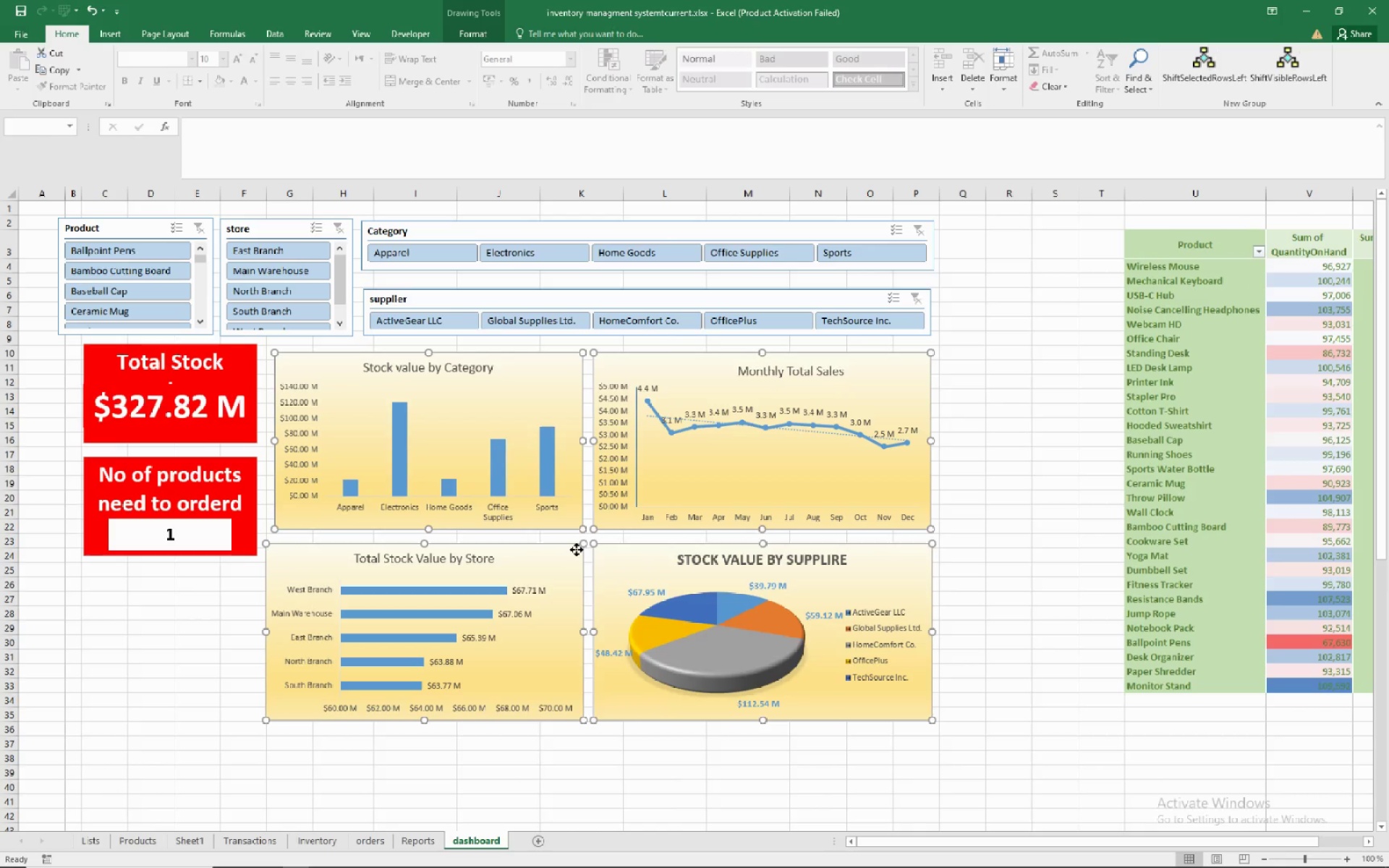 
hold_key(key=ControlLeft, duration=0.63)
 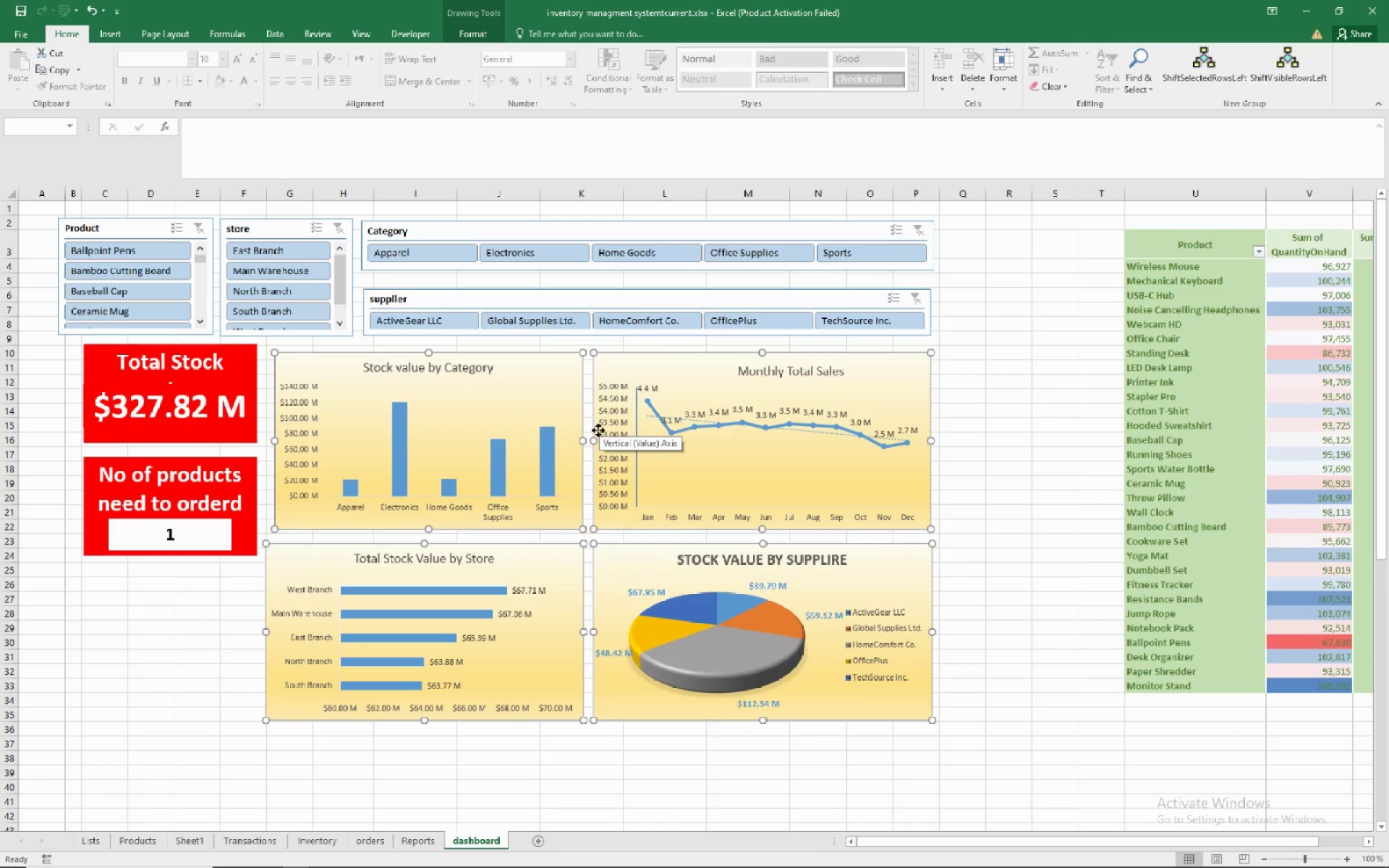 
hold_key(key=ArrowUp, duration=0.85)
 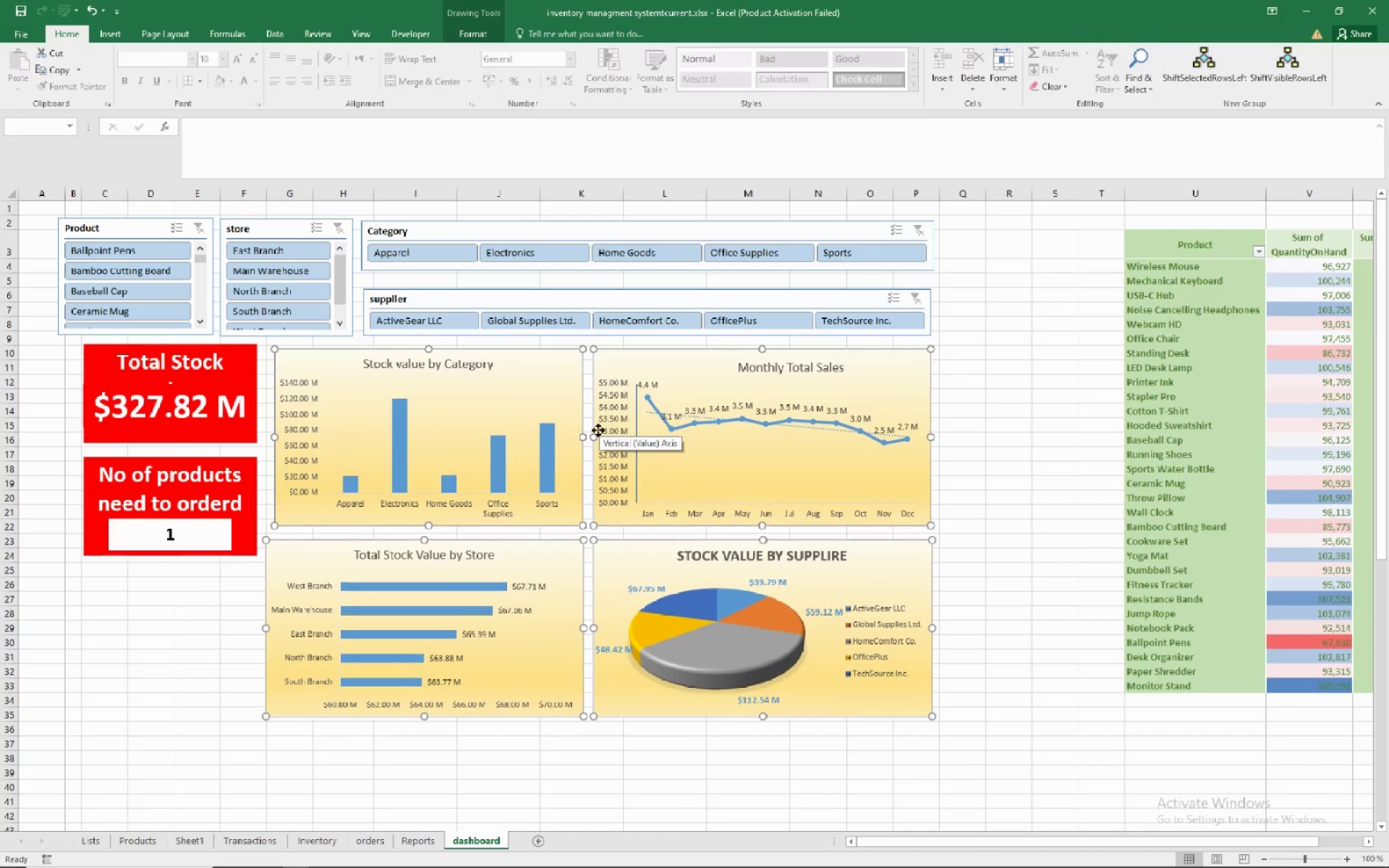 
hold_key(key=ArrowUp, duration=0.86)
 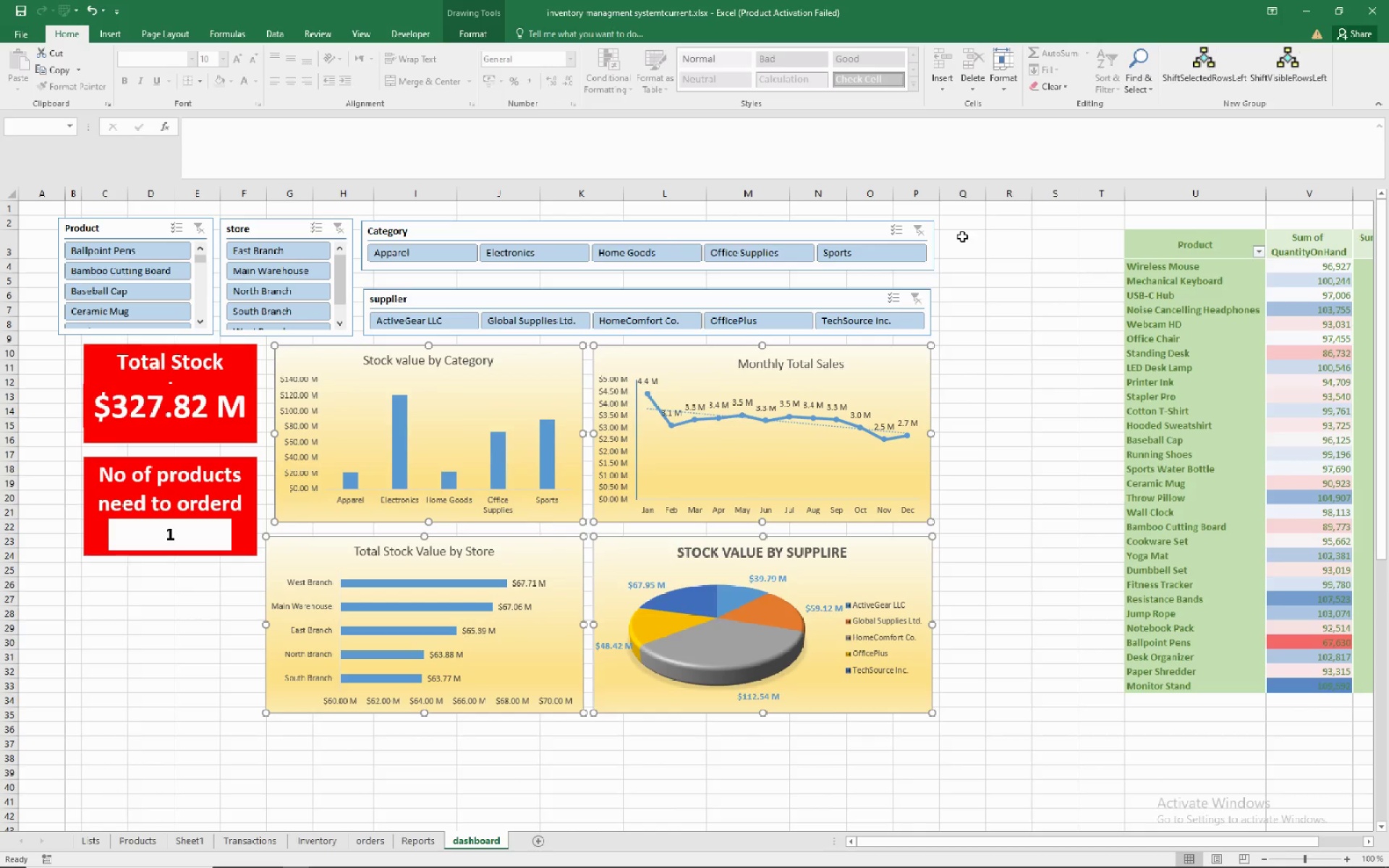 
wait(5.97)
 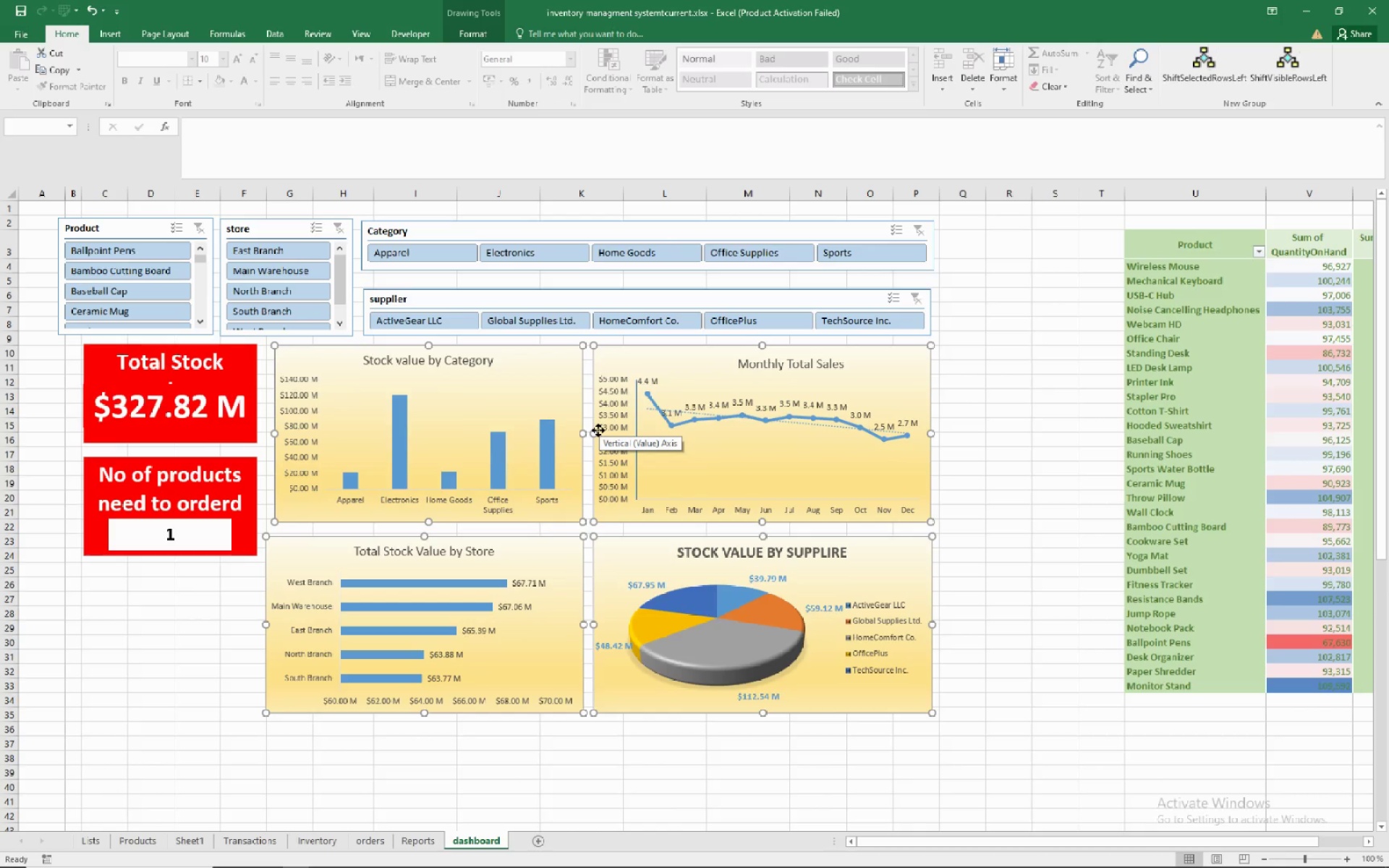 
left_click([842, 235])
 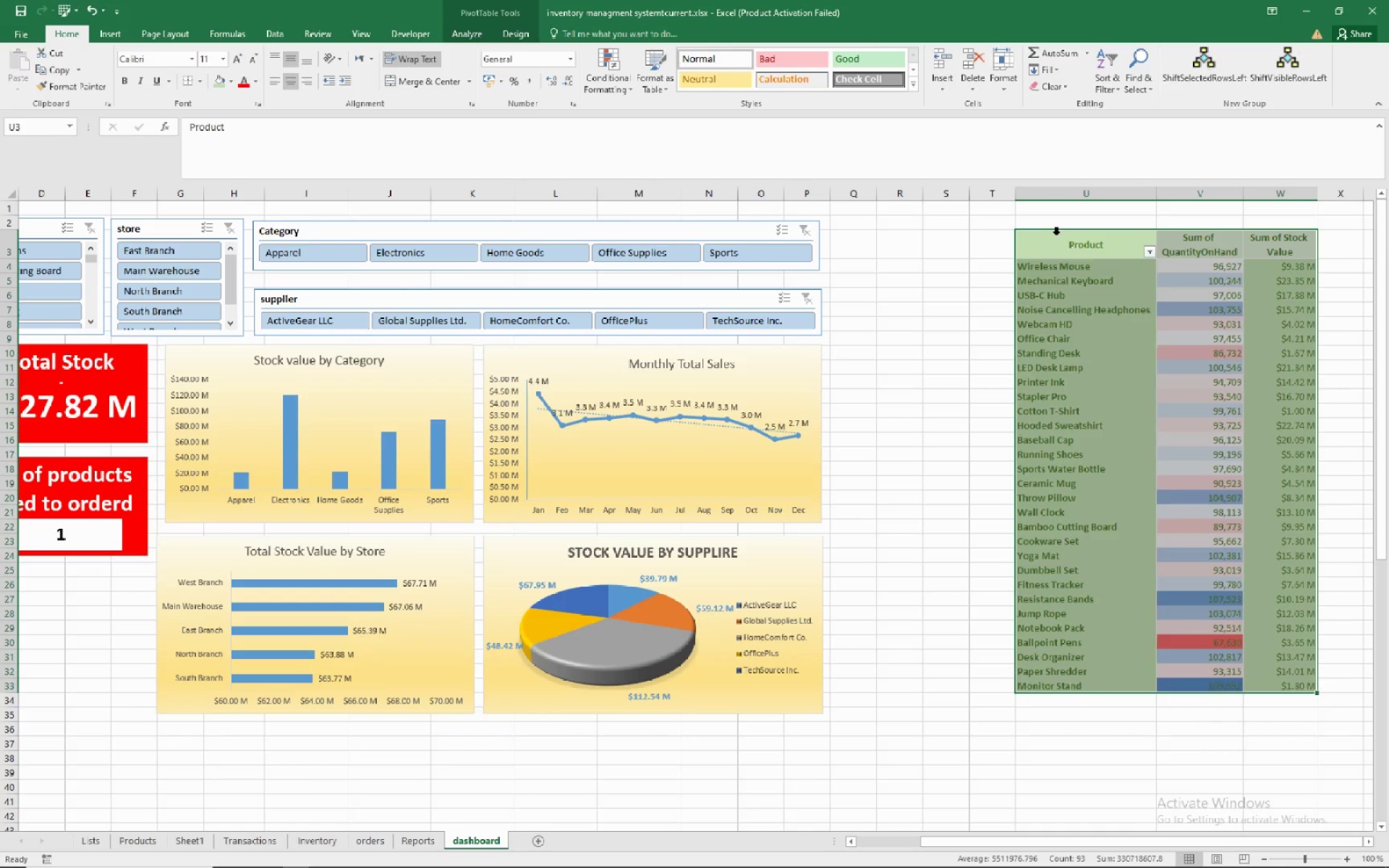 
wait(19.72)
 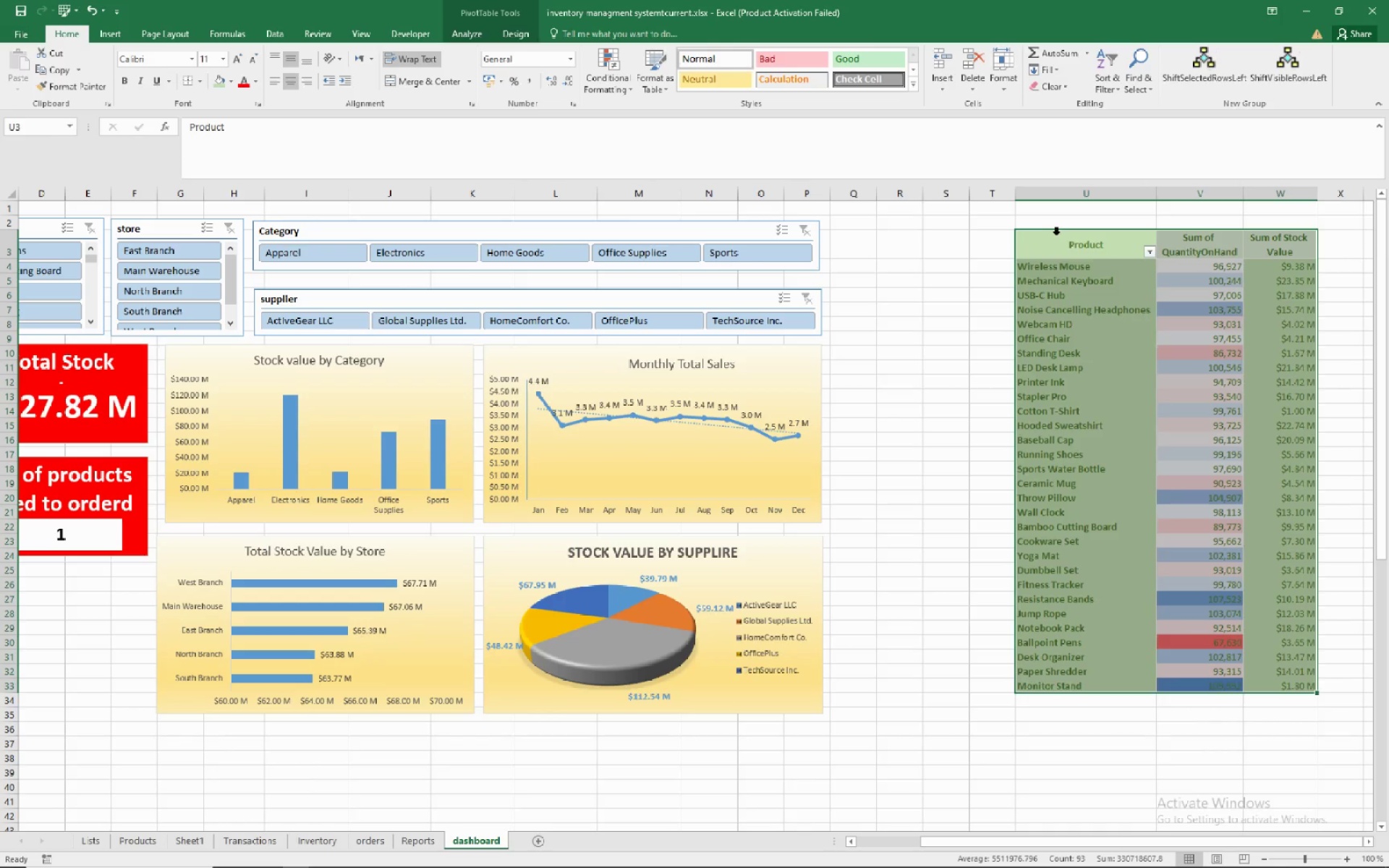 
mouse_move([1110, 247])
 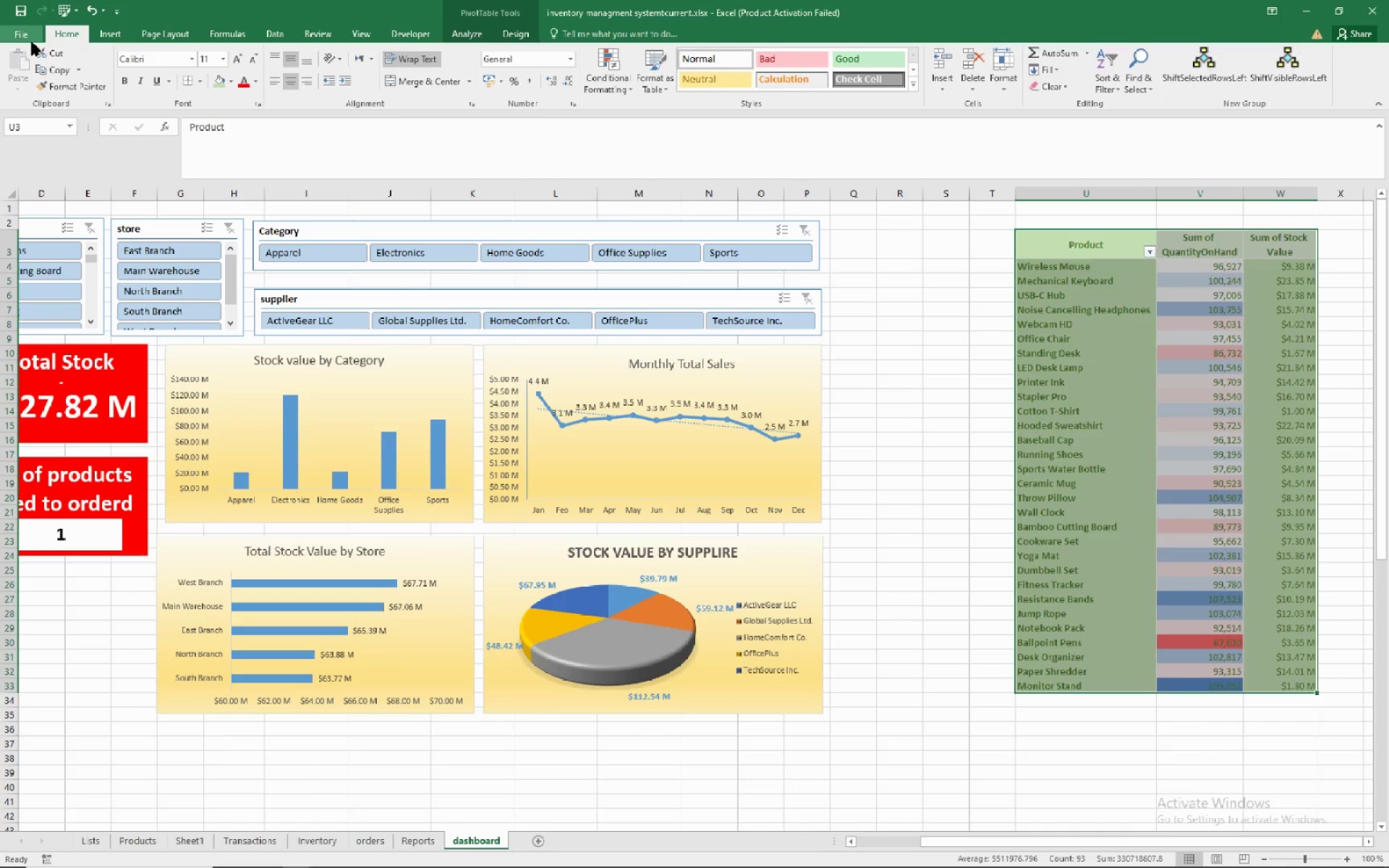 
left_click([67, 29])
 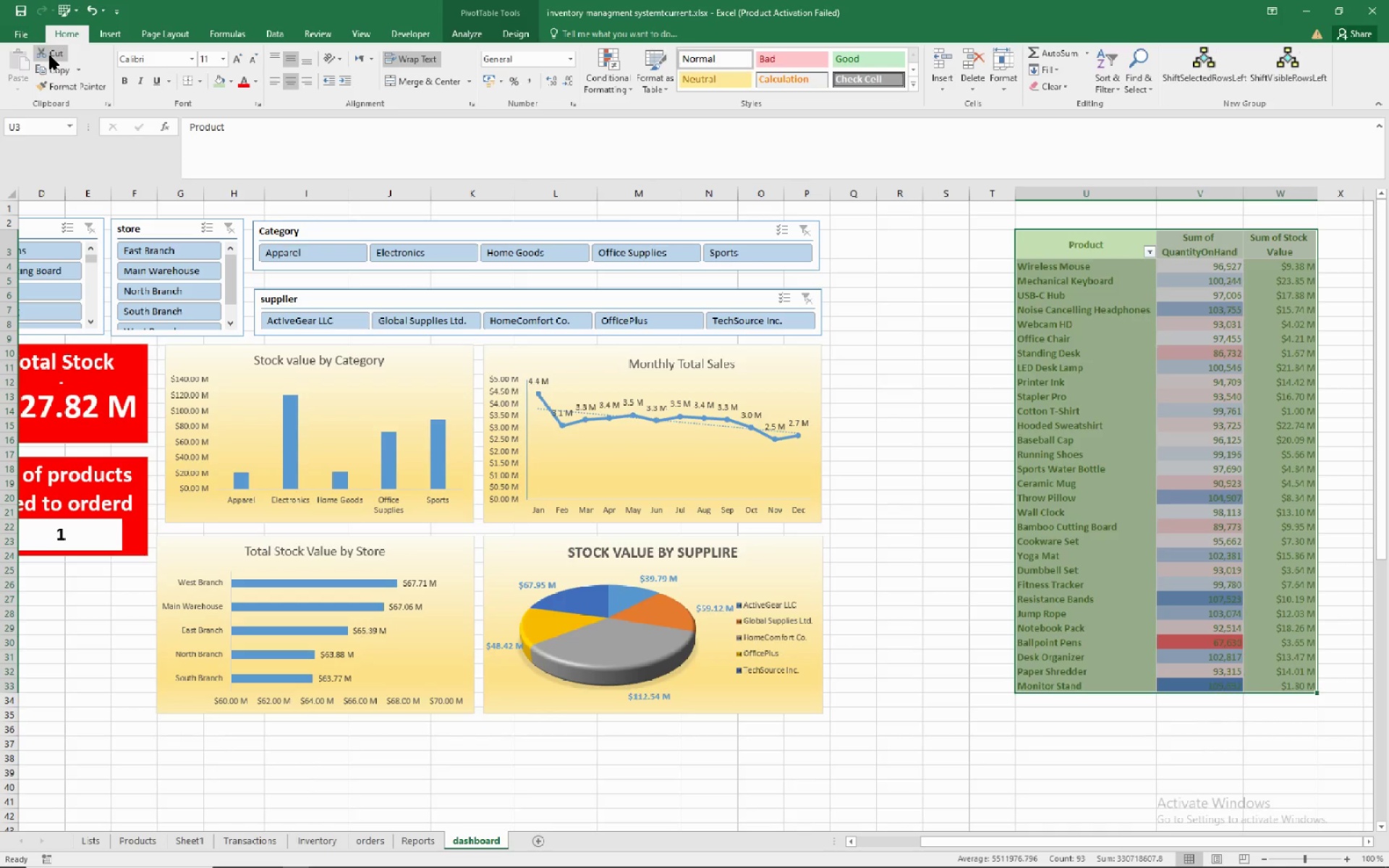 
left_click([50, 56])
 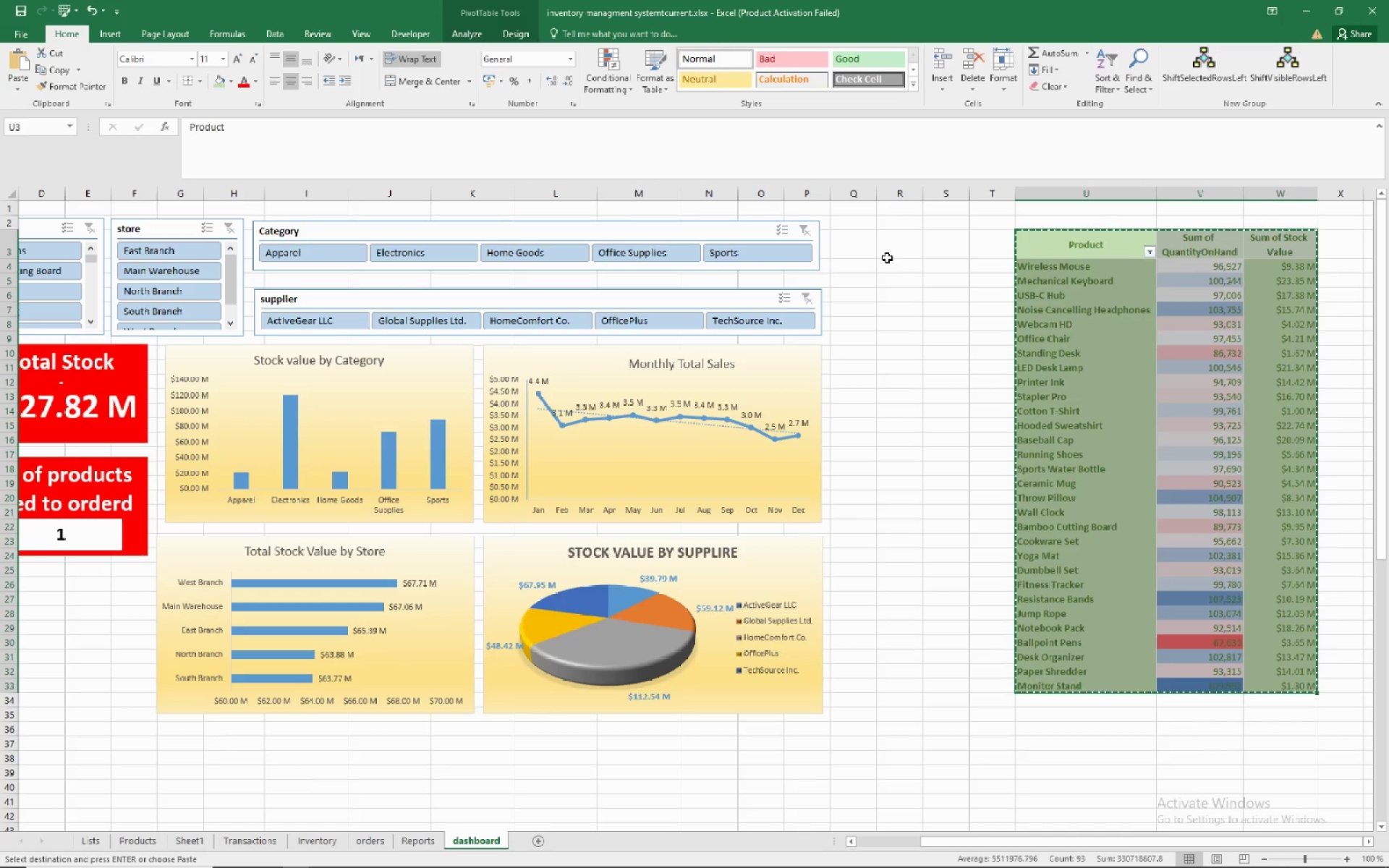 
wait(11.63)
 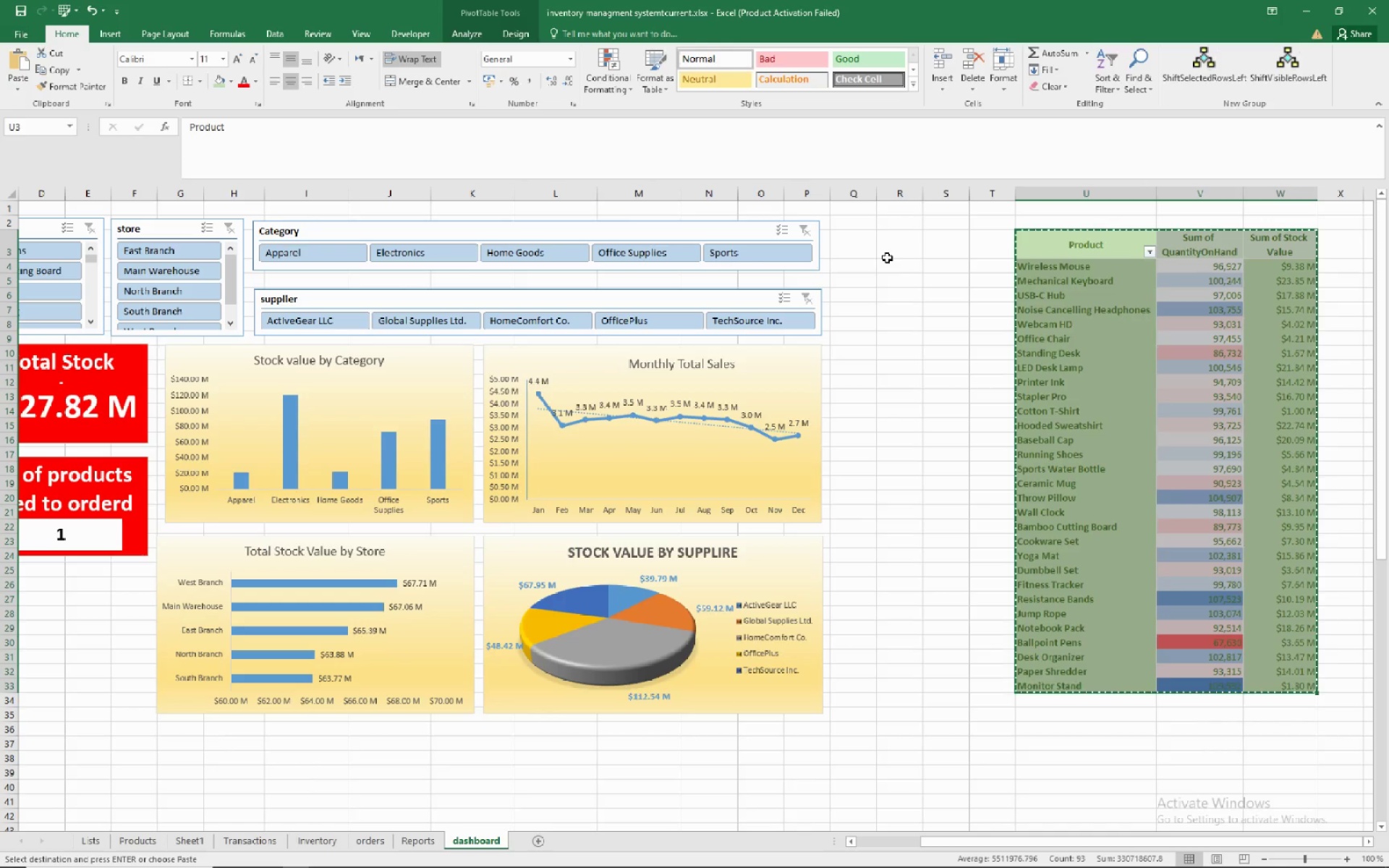 
left_click([865, 246])
 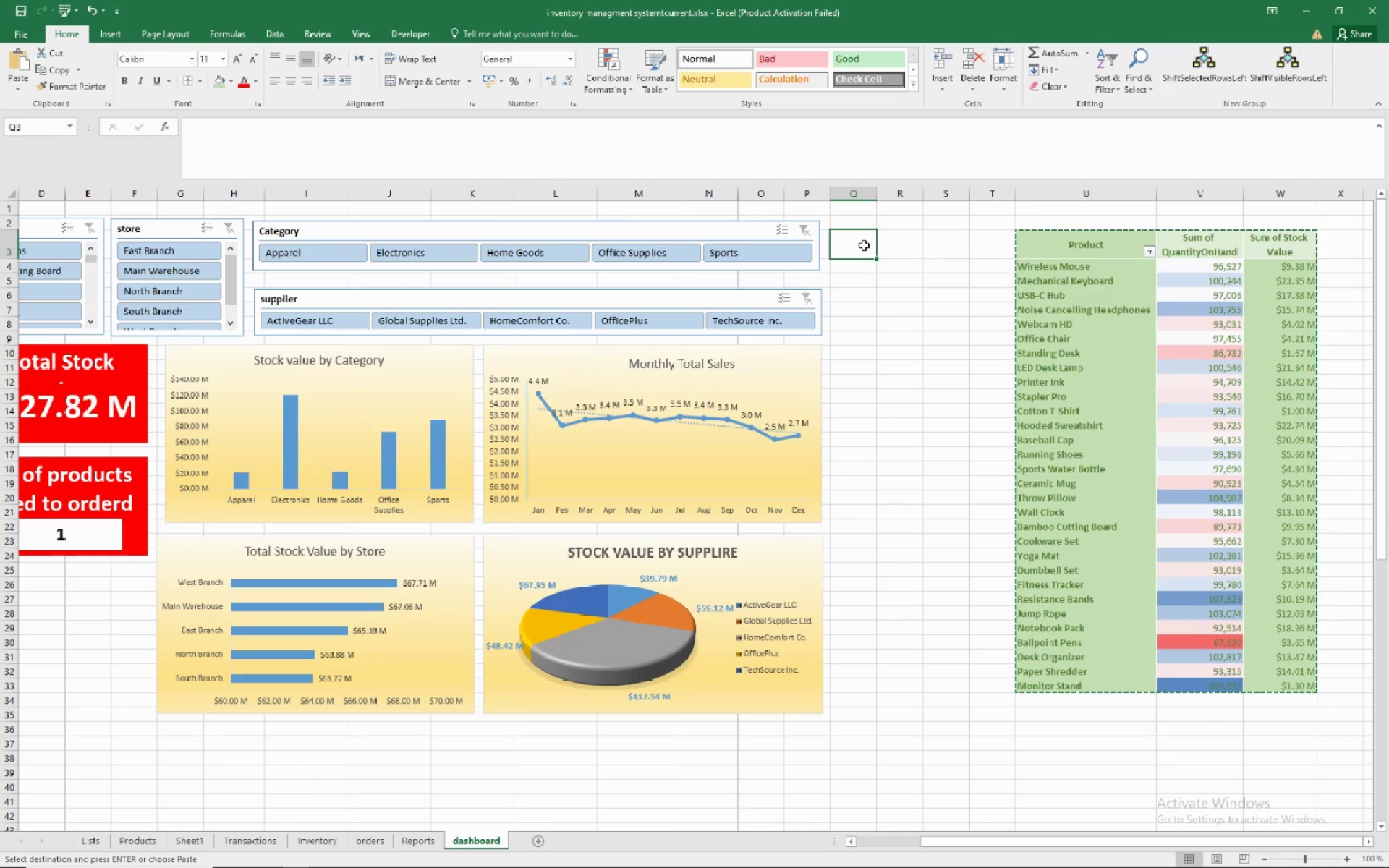 
right_click([864, 245])
 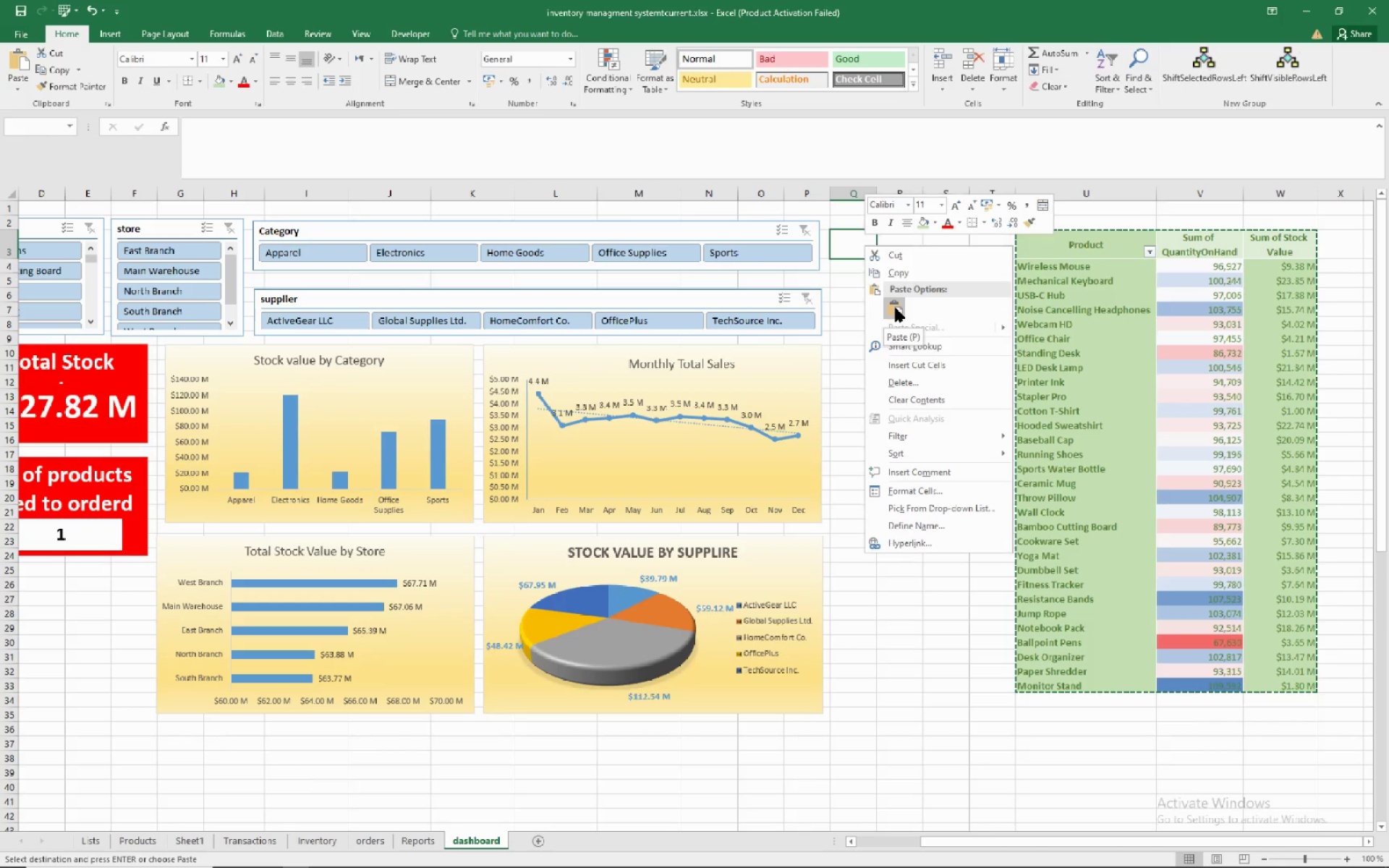 
left_click([896, 308])
 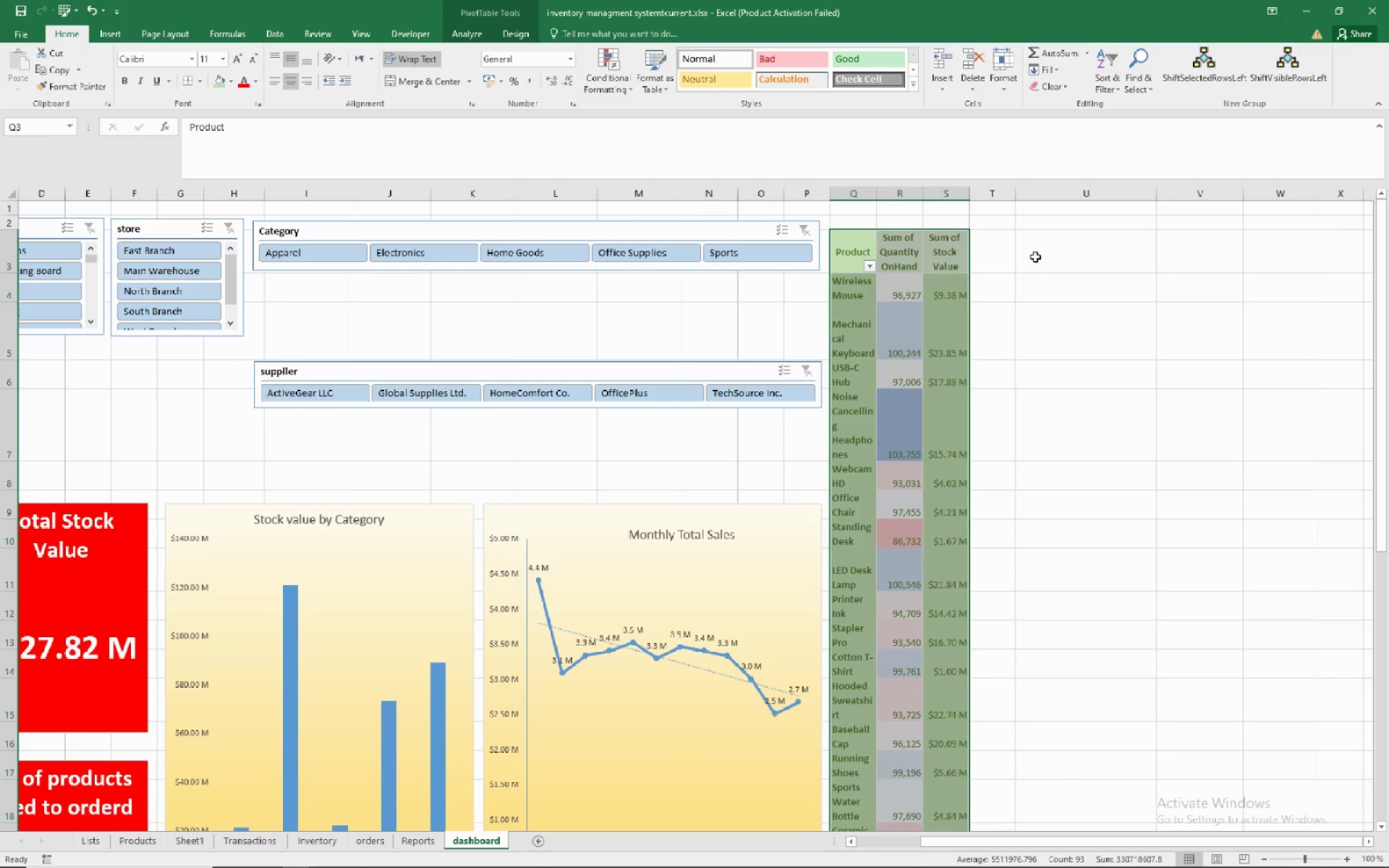 
left_click([1035, 257])
 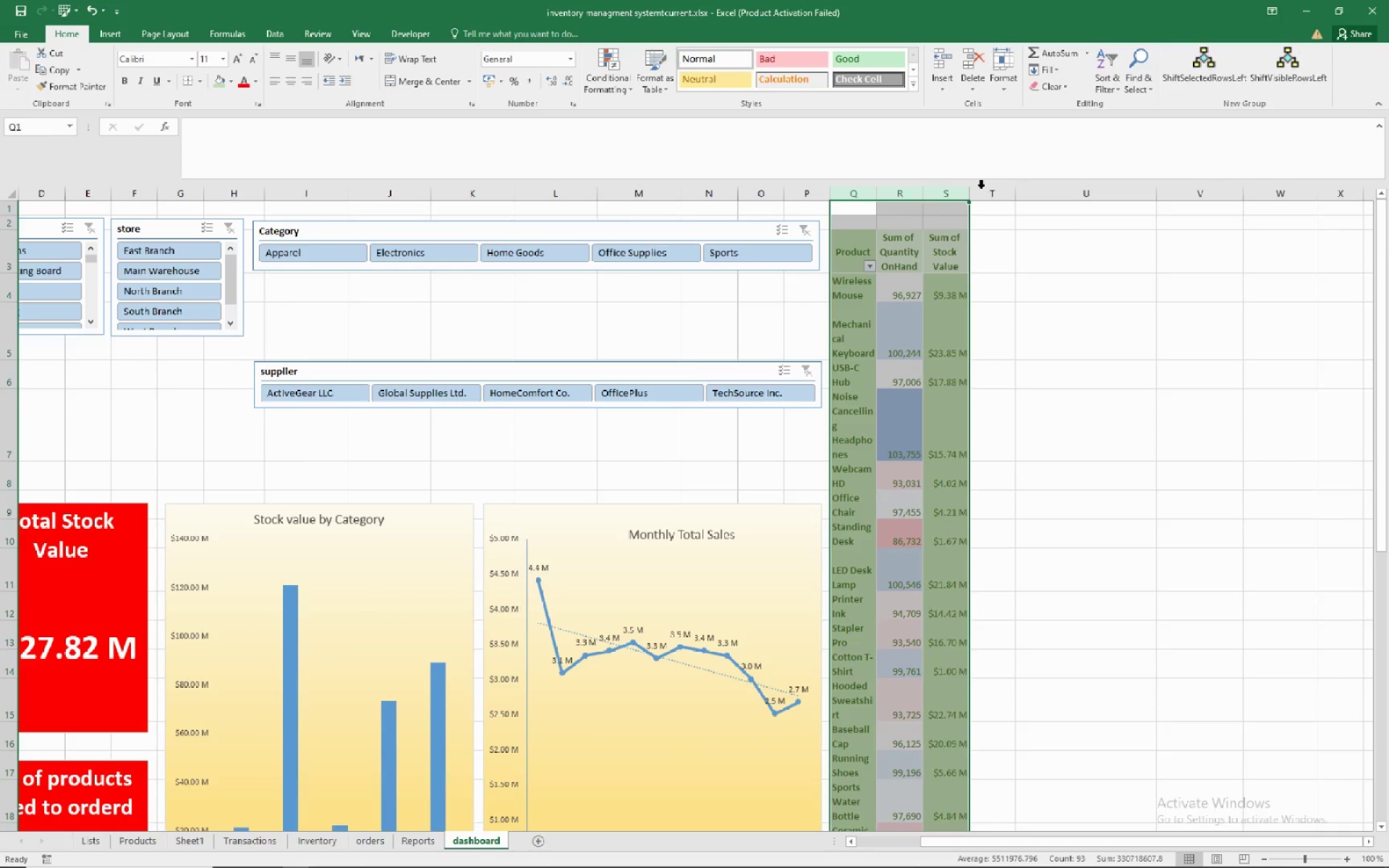 
double_click([969, 193])
 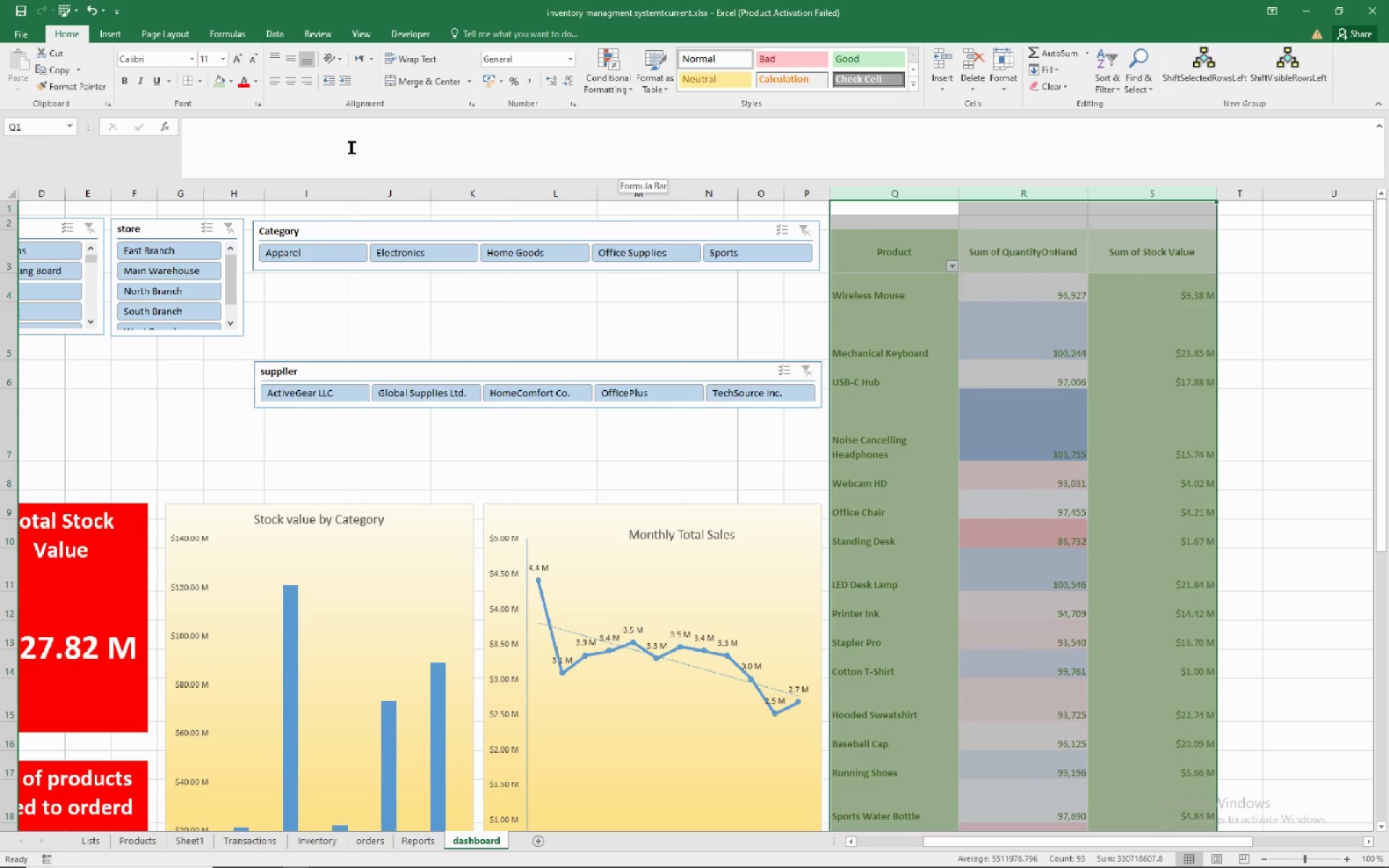 
wait(6.94)
 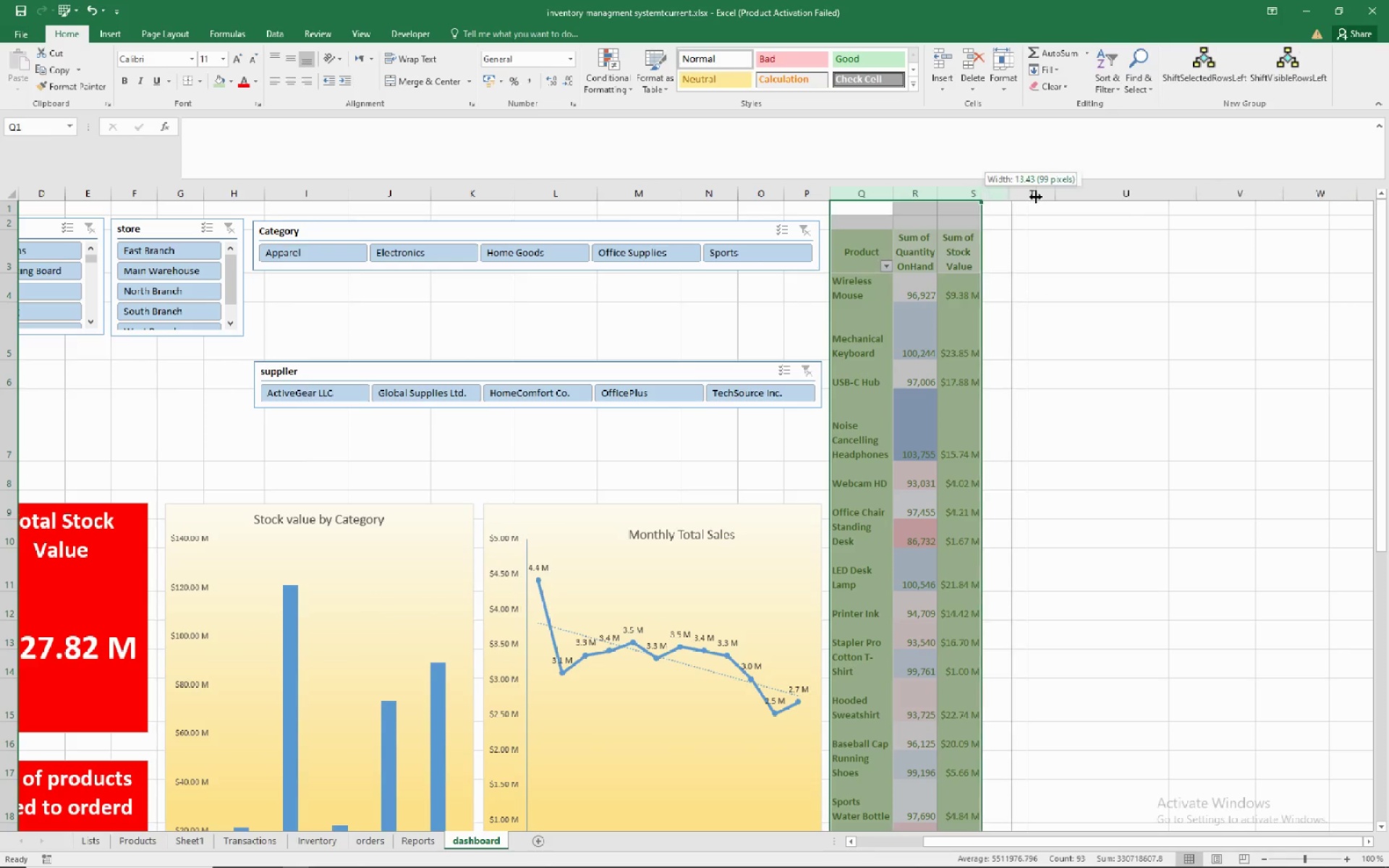 
left_click([428, 66])
 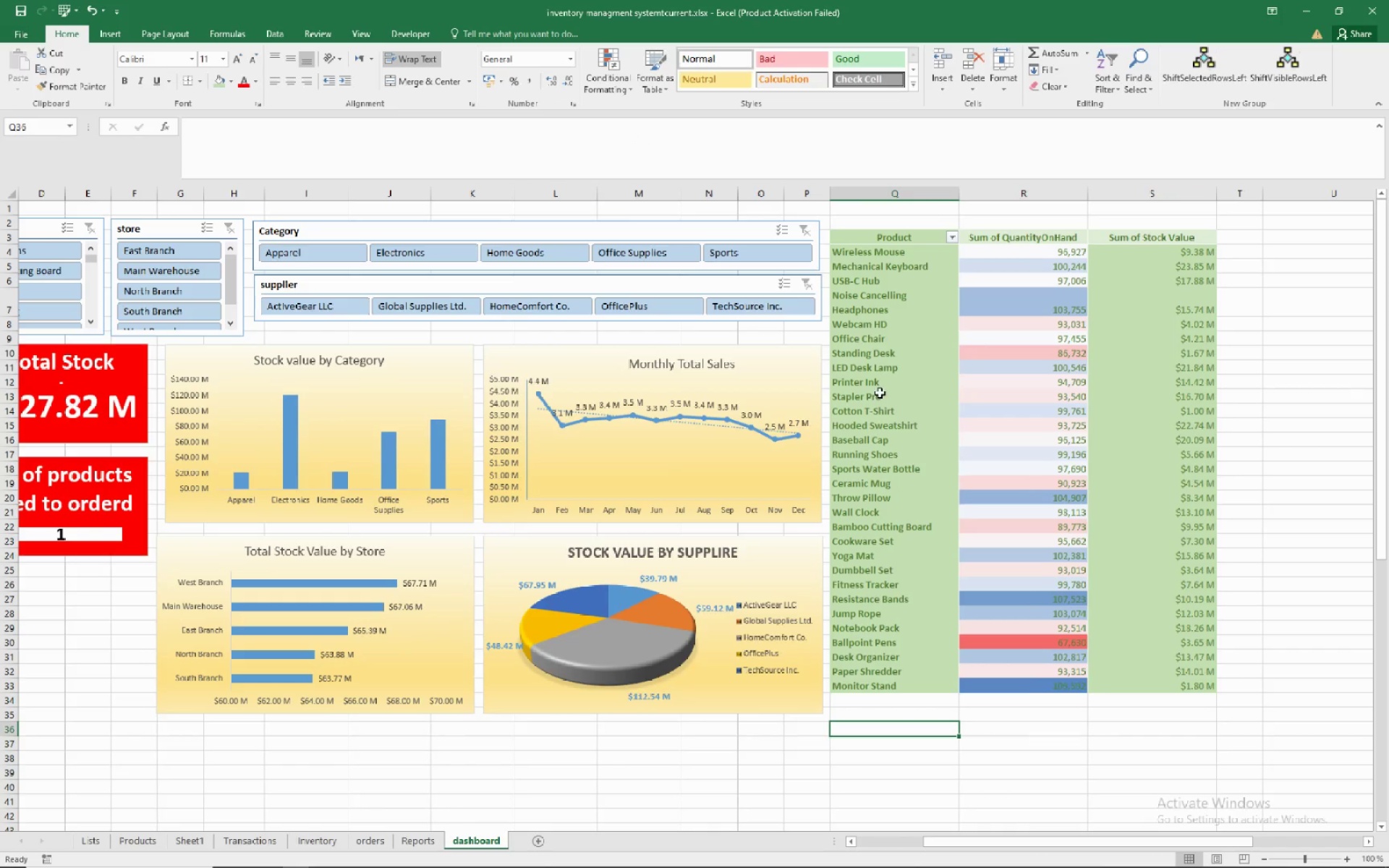 
scroll: coordinate [901, 319], scroll_direction: up, amount: 3.0
 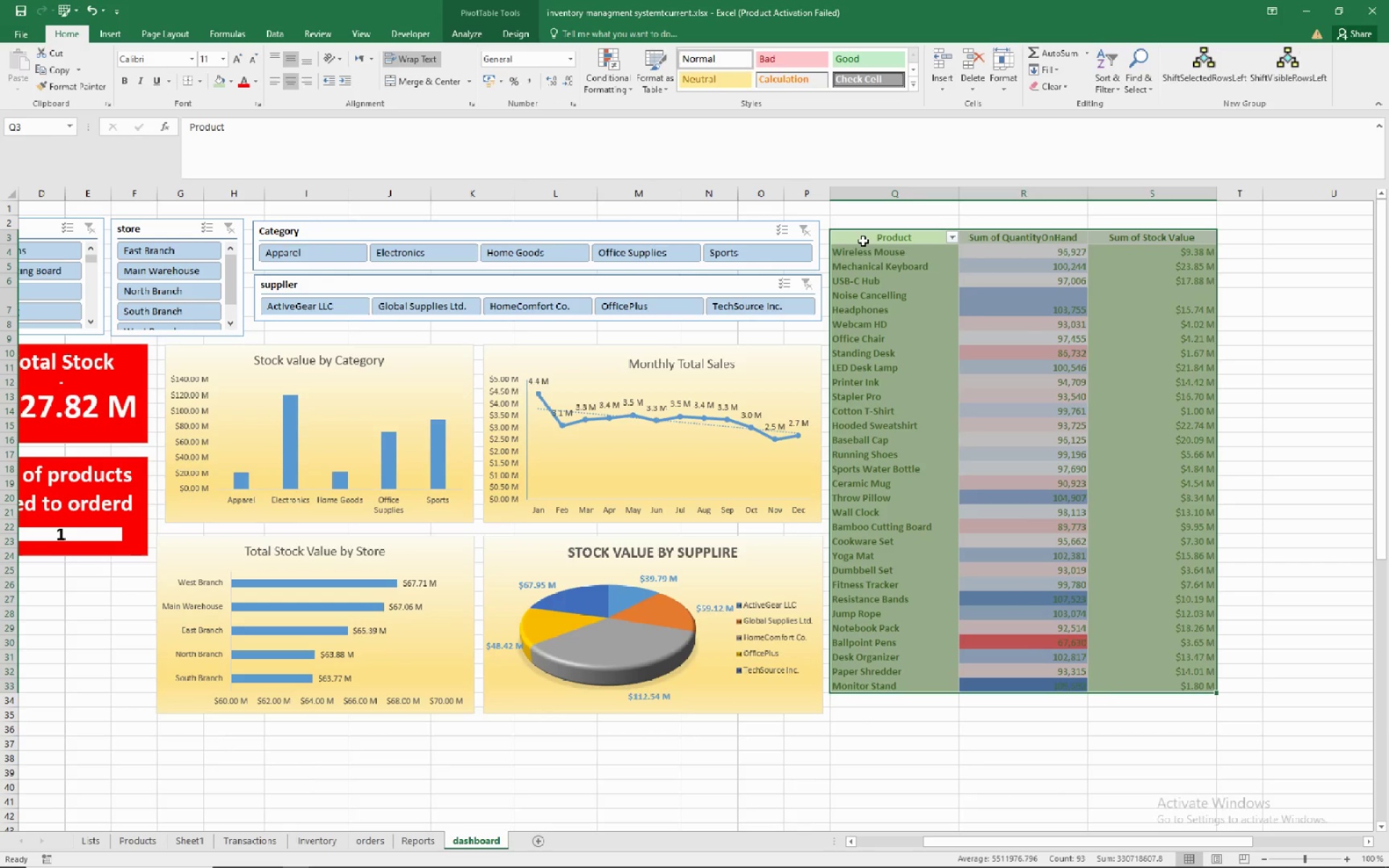 
wait(15.28)
 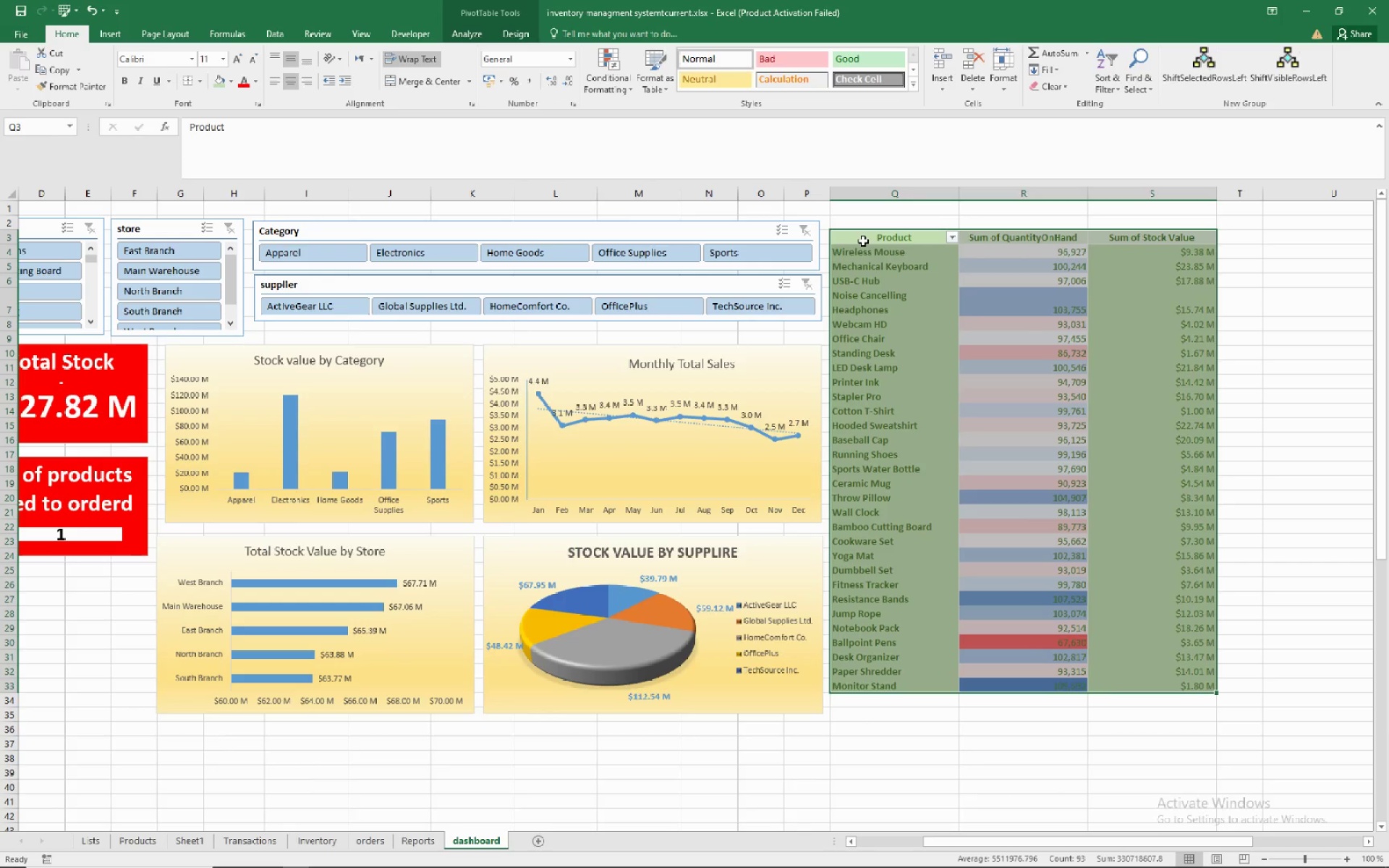 
left_click([92, 7])
 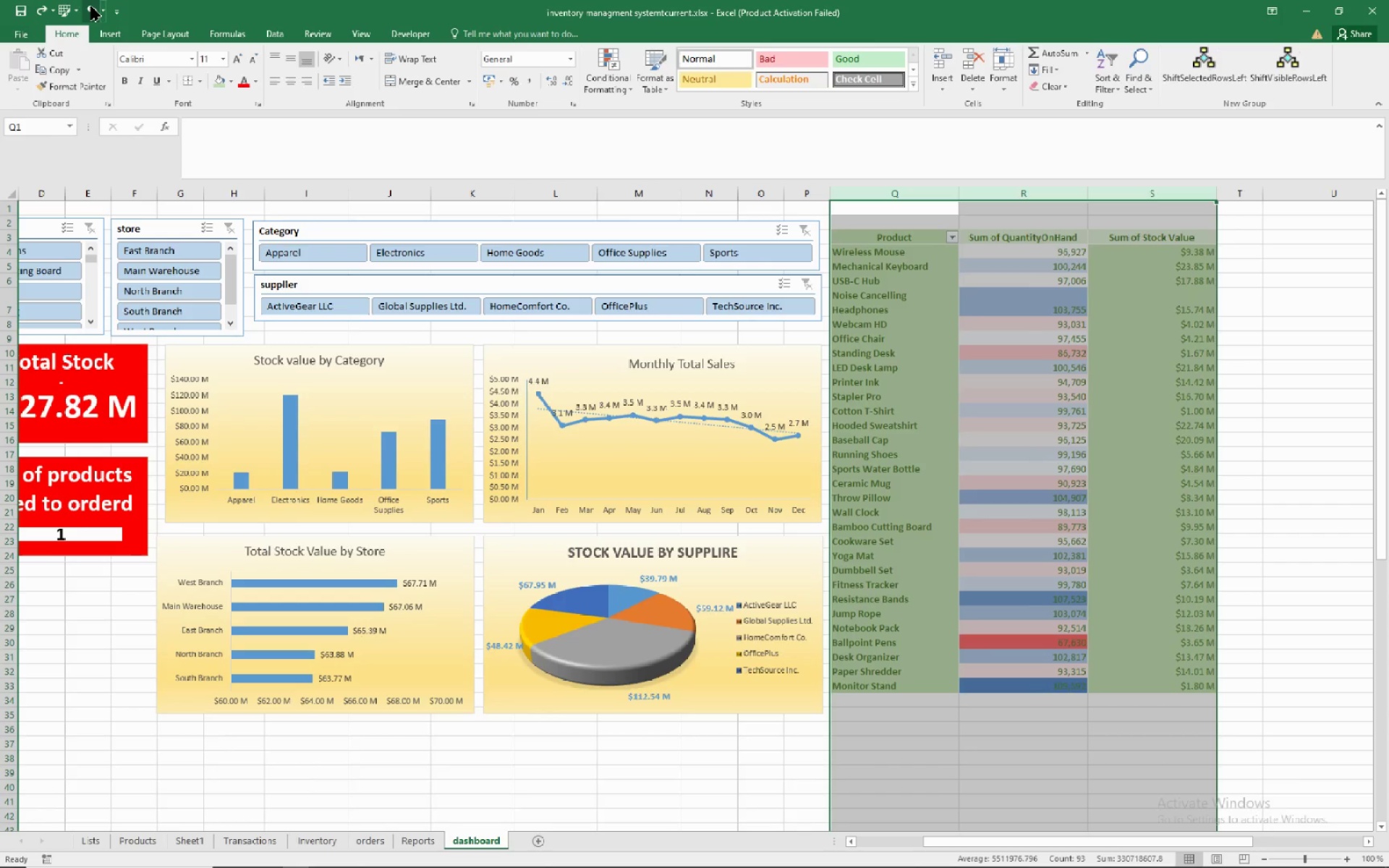 
left_click([91, 7])
 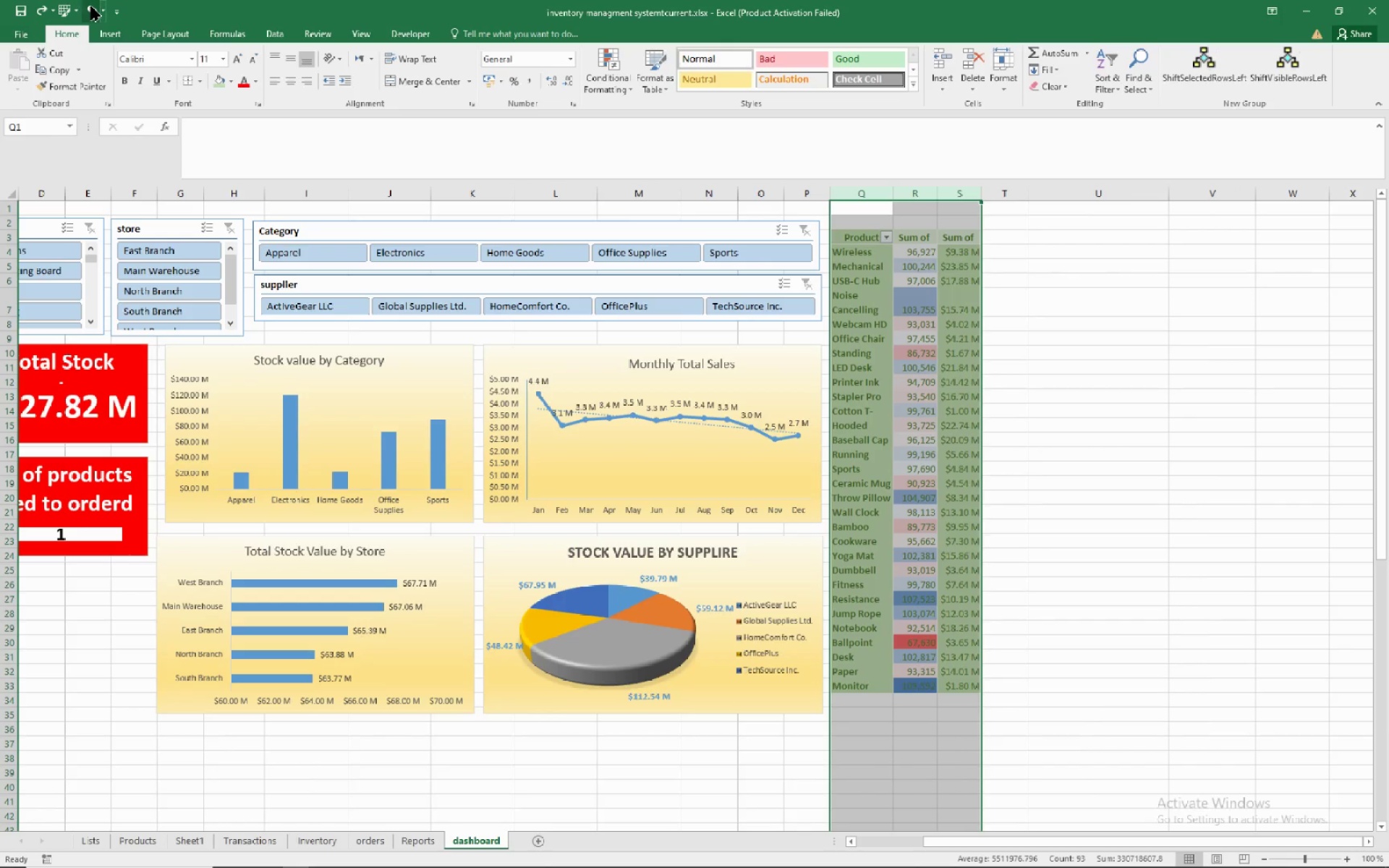 
left_click([91, 7])
 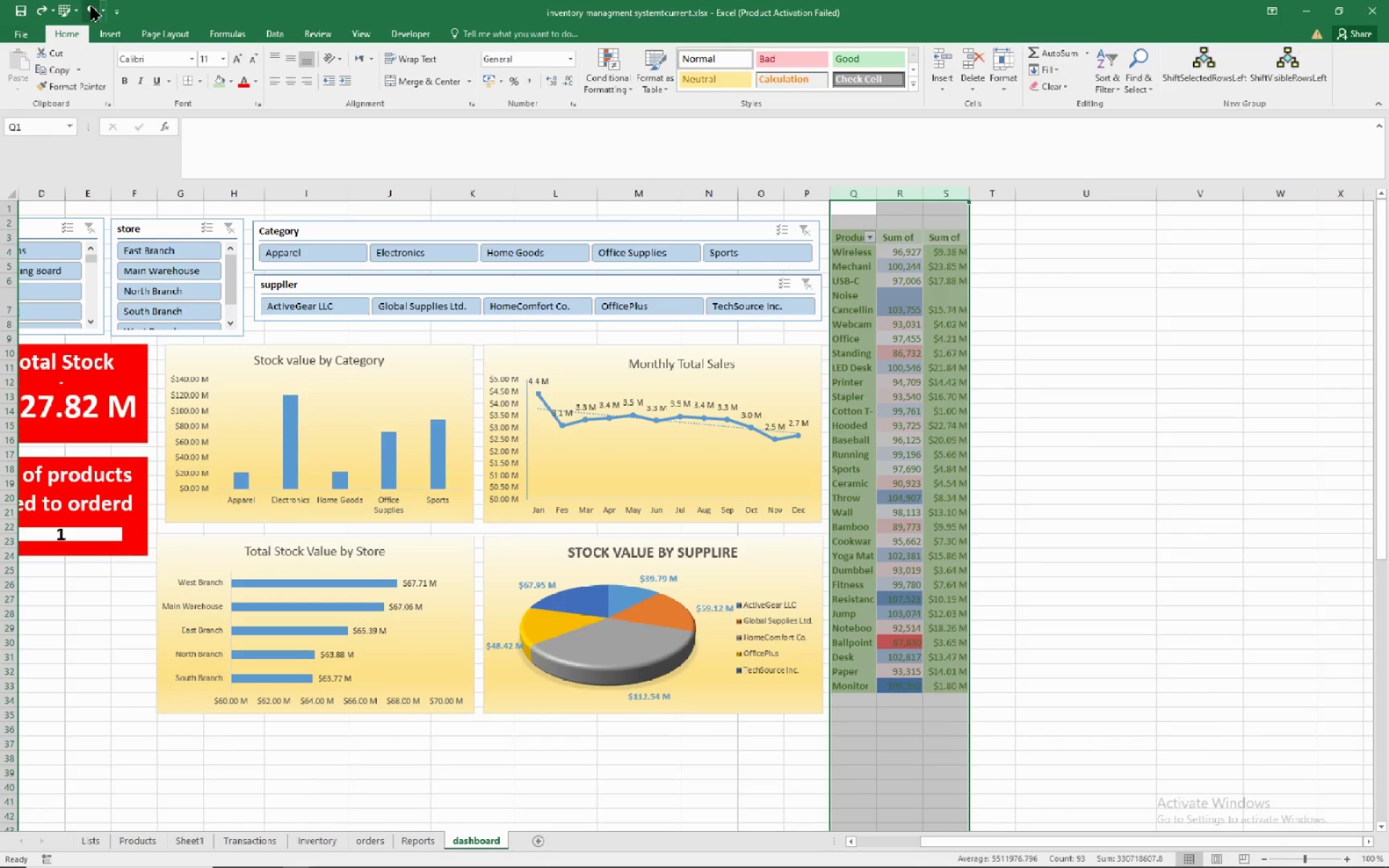 
left_click([91, 7])
 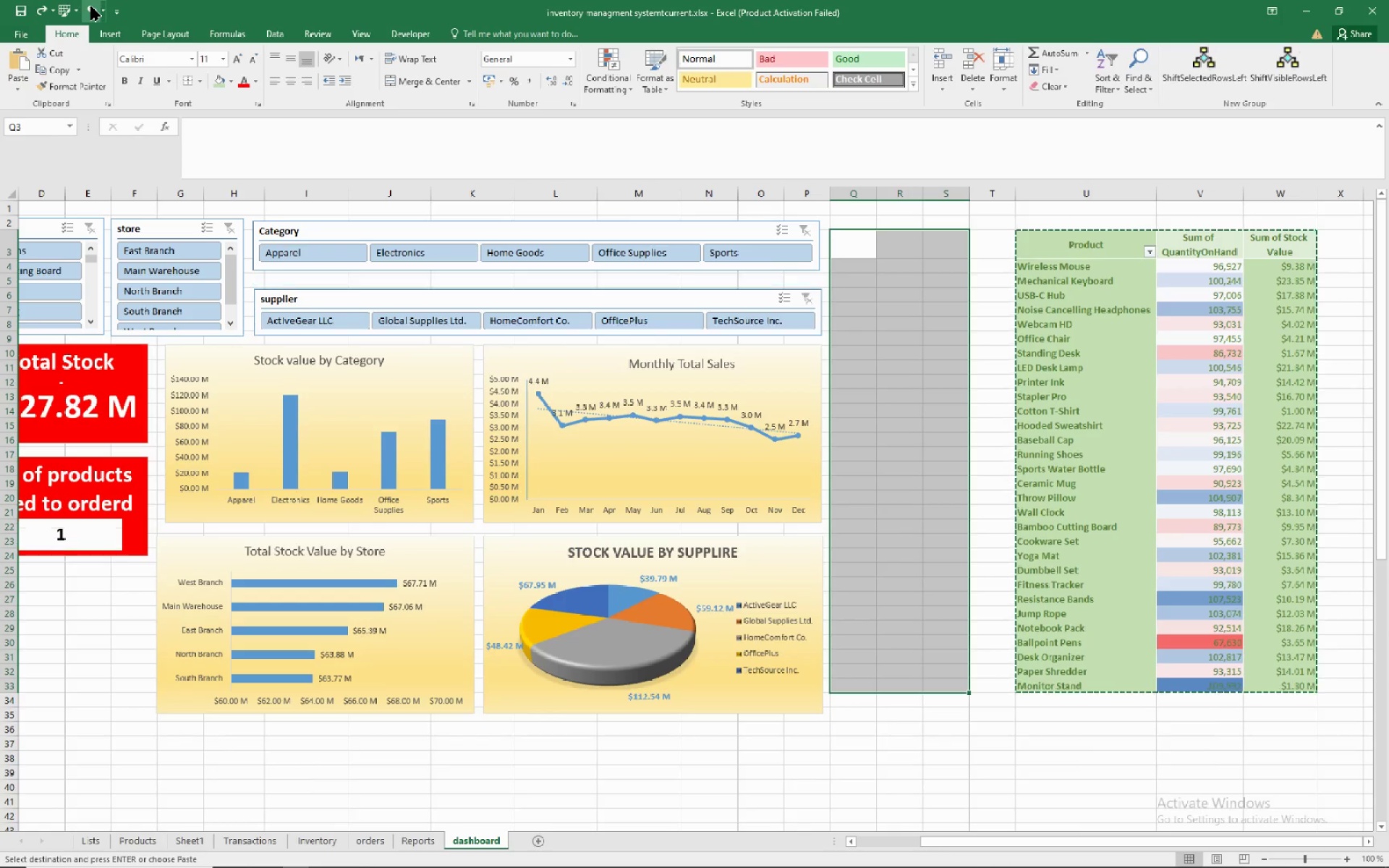 
left_click([91, 7])
 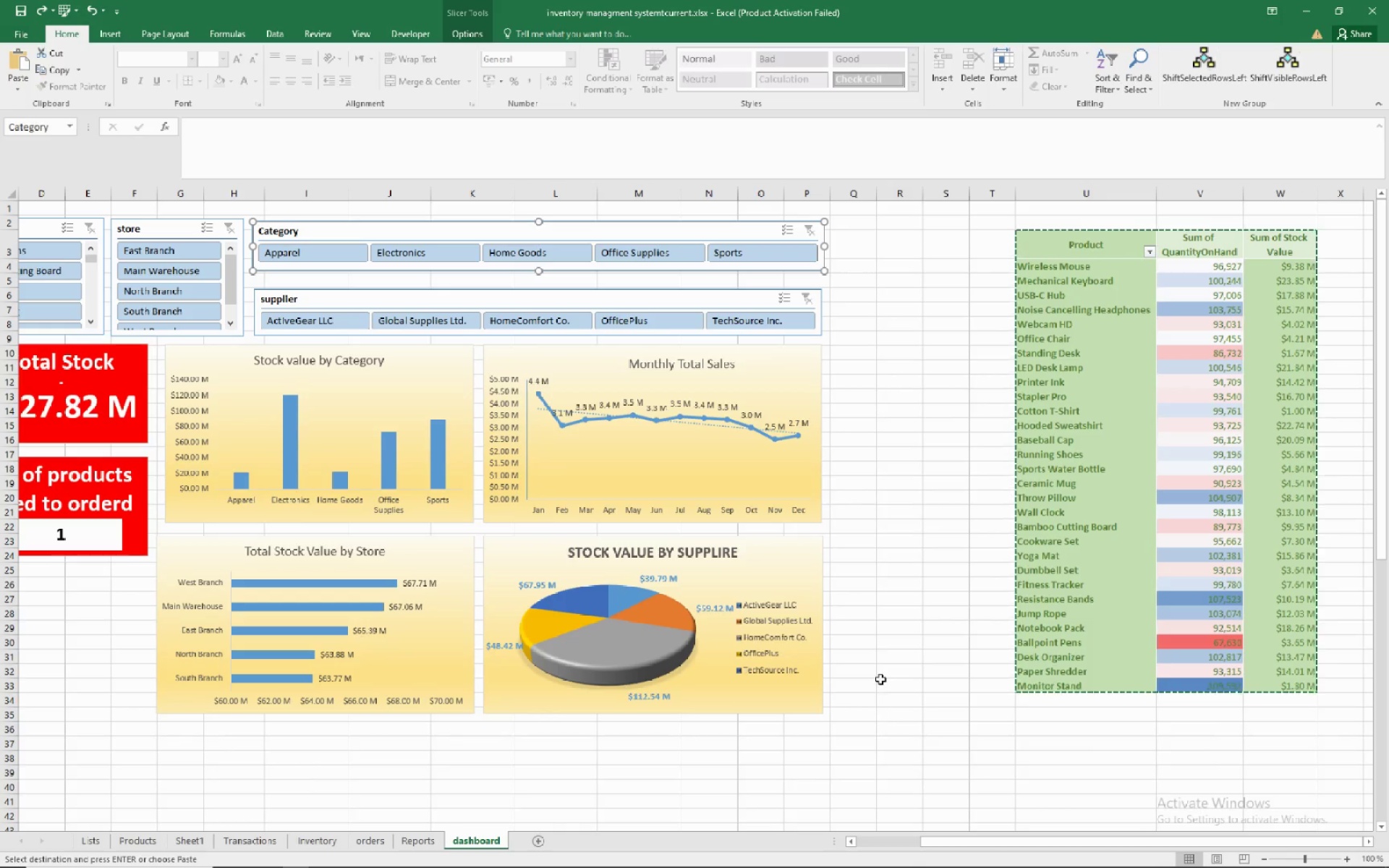 
wait(9.75)
 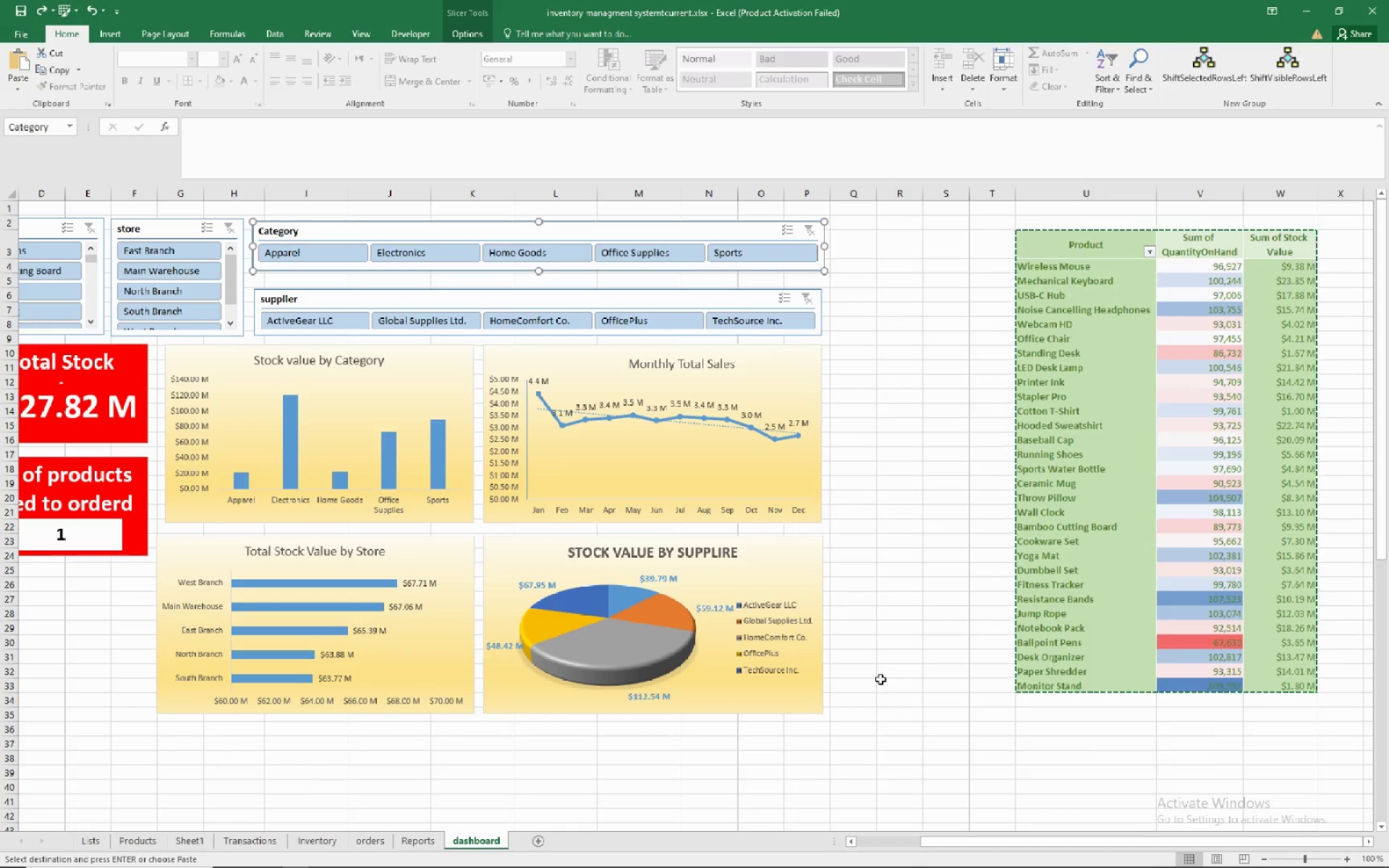 
left_click([871, 267])
 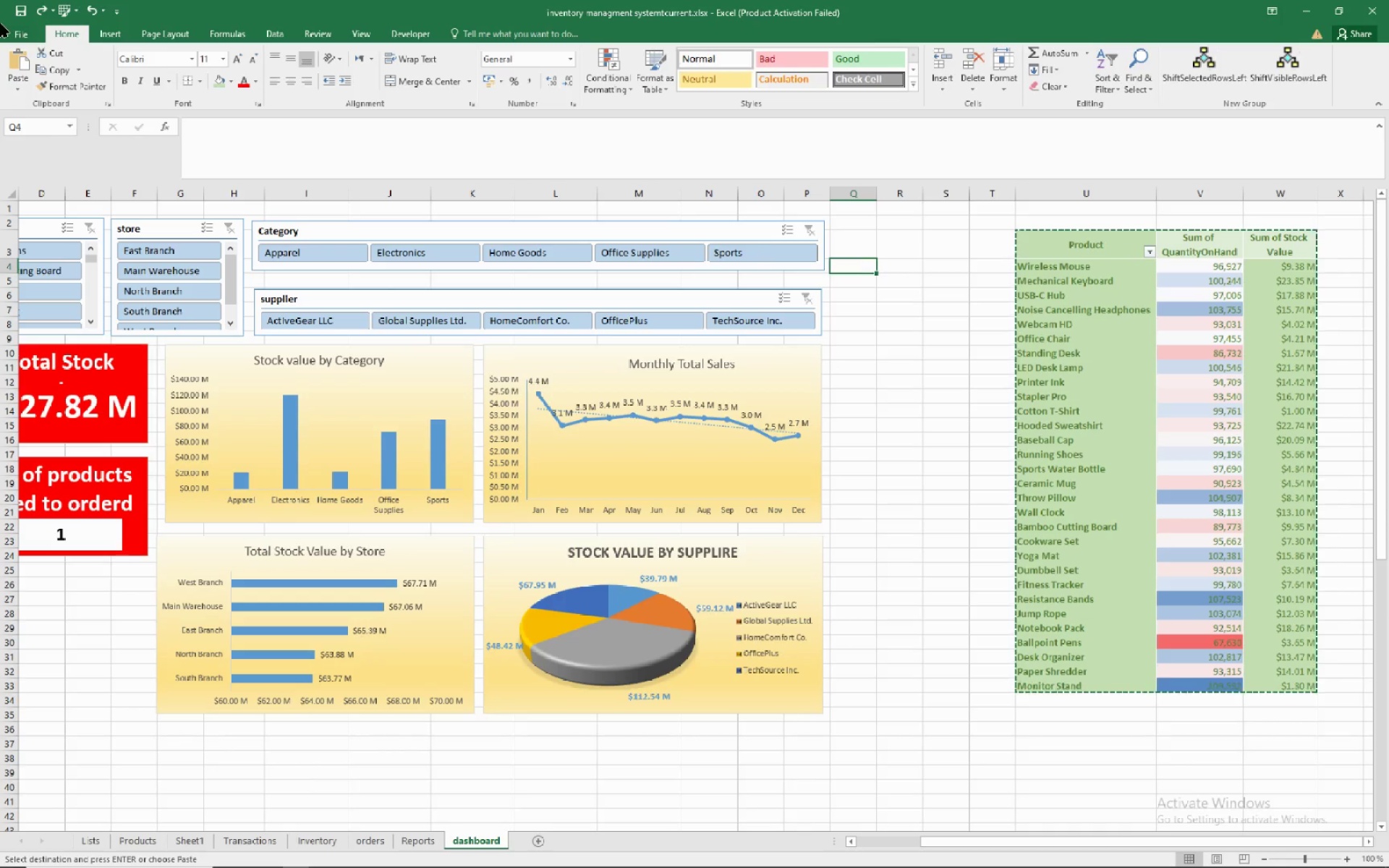 
wait(6.46)
 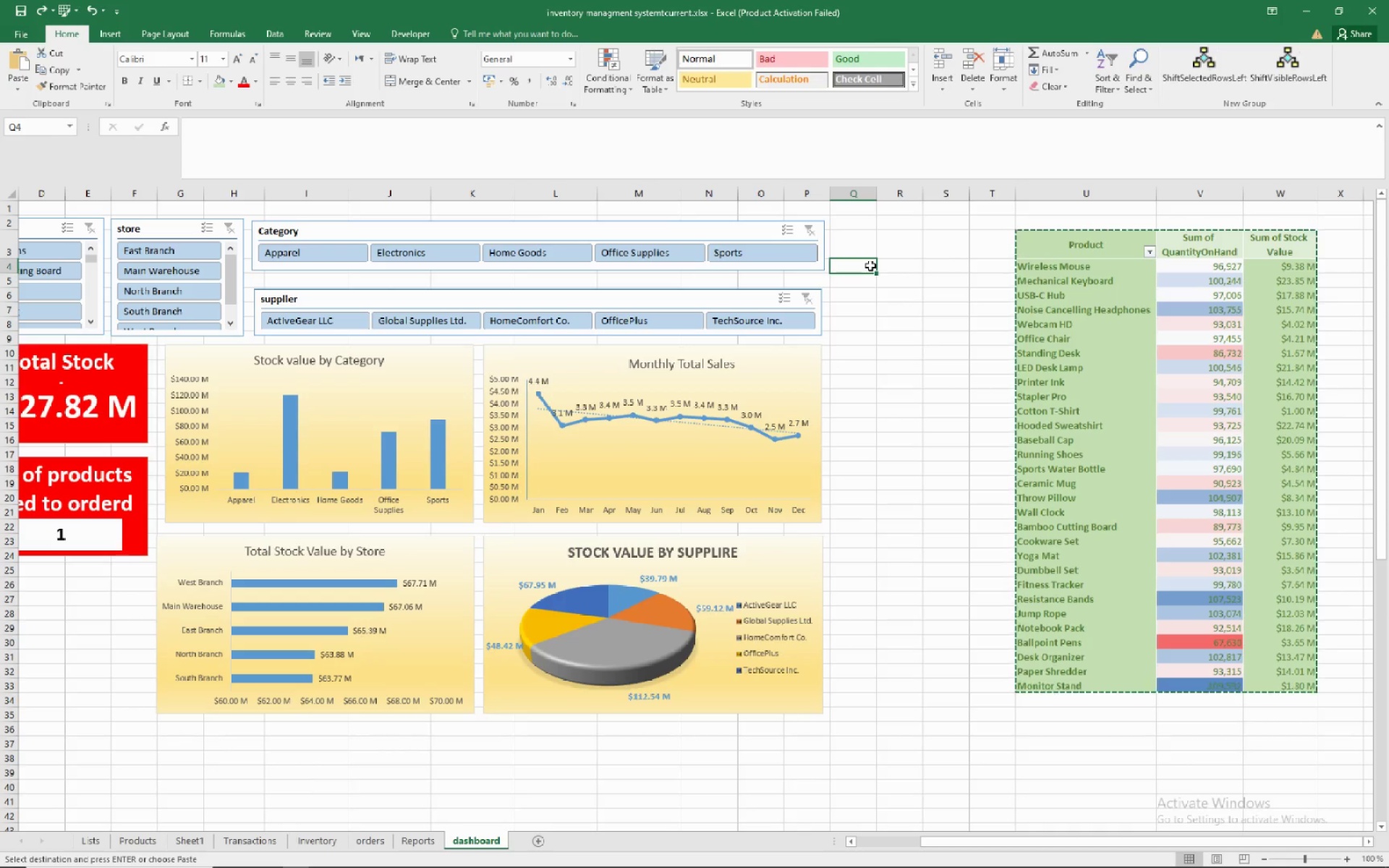 
left_click([27, 64])
 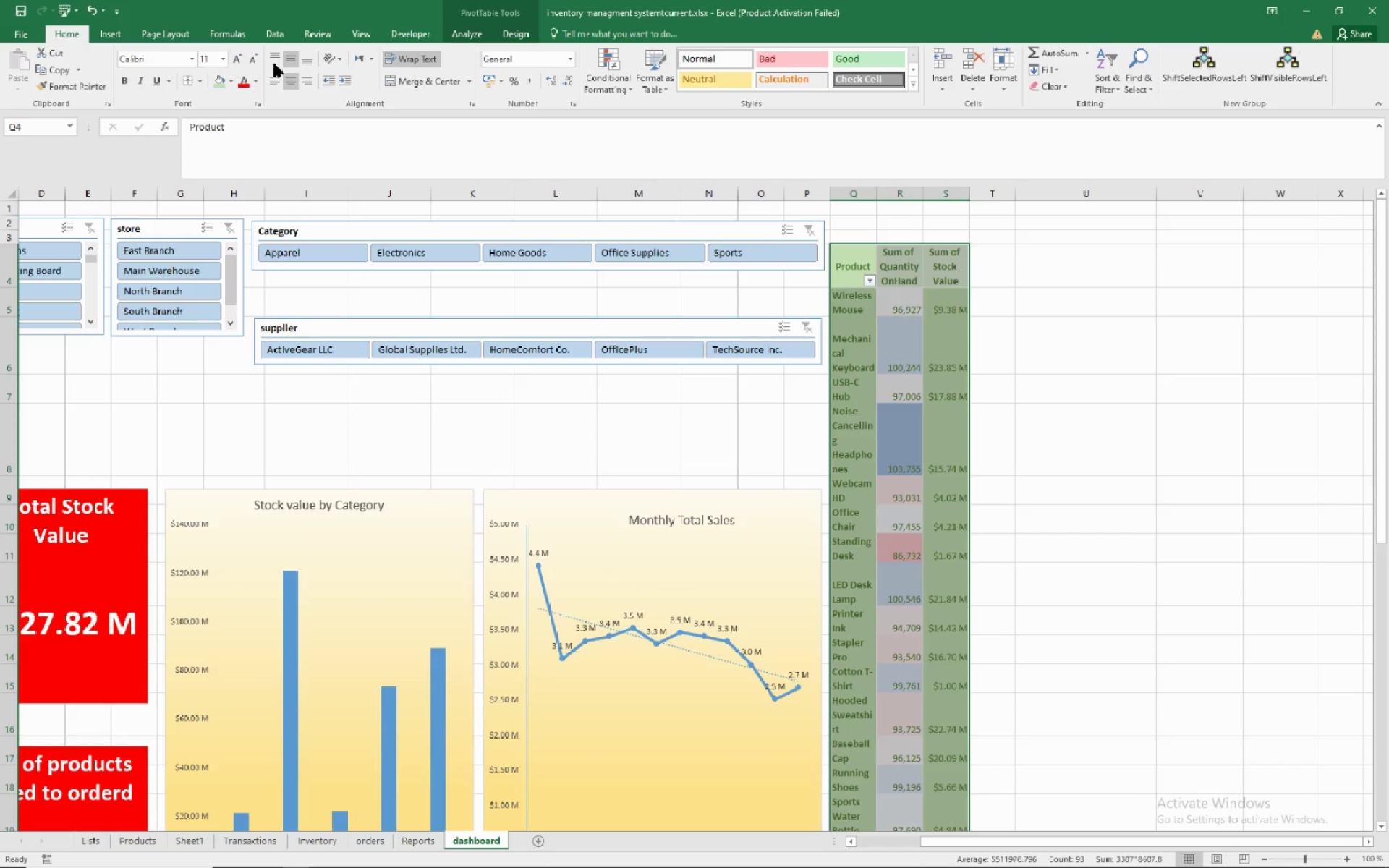 
left_click([423, 60])
 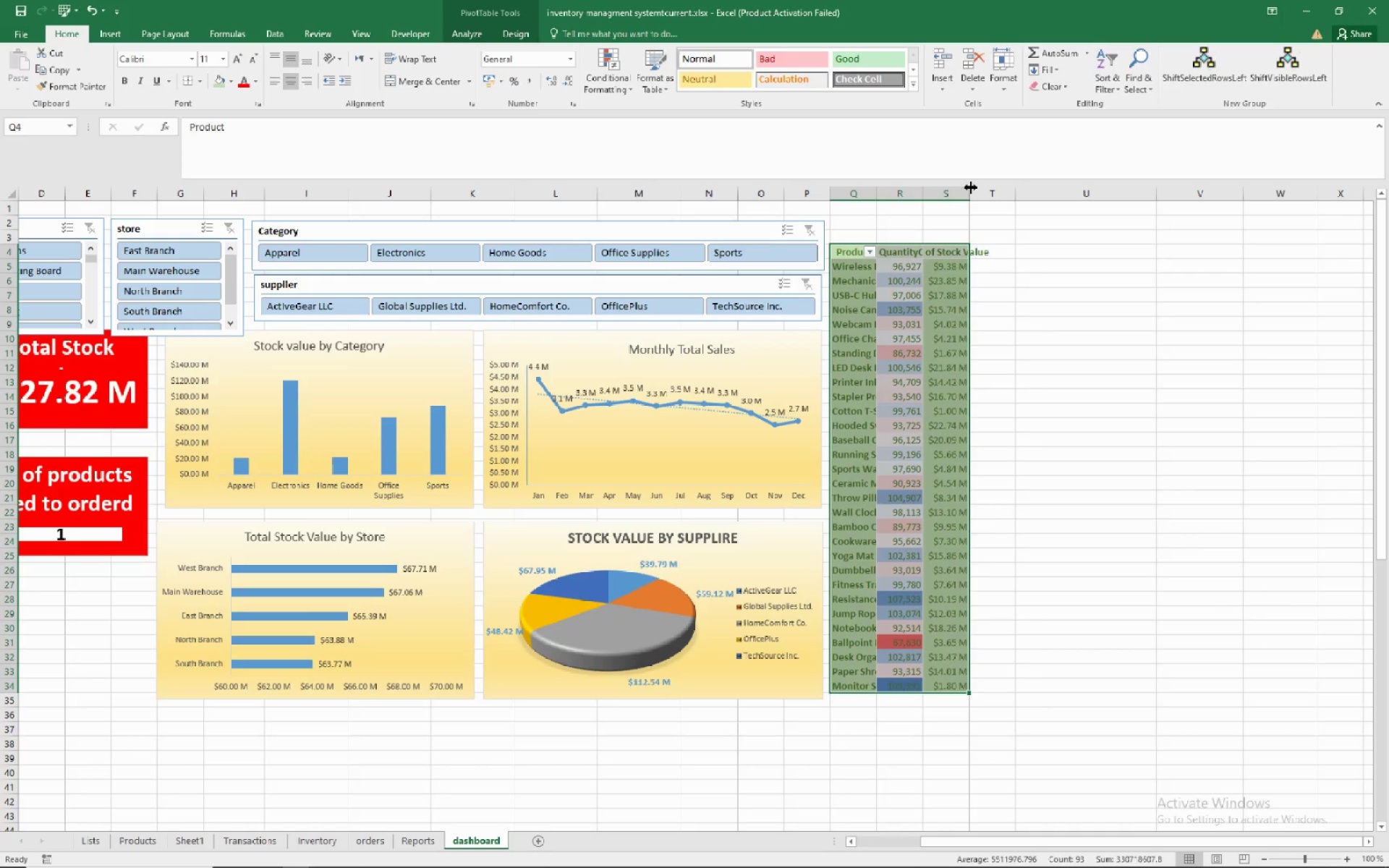 
double_click([971, 187])
 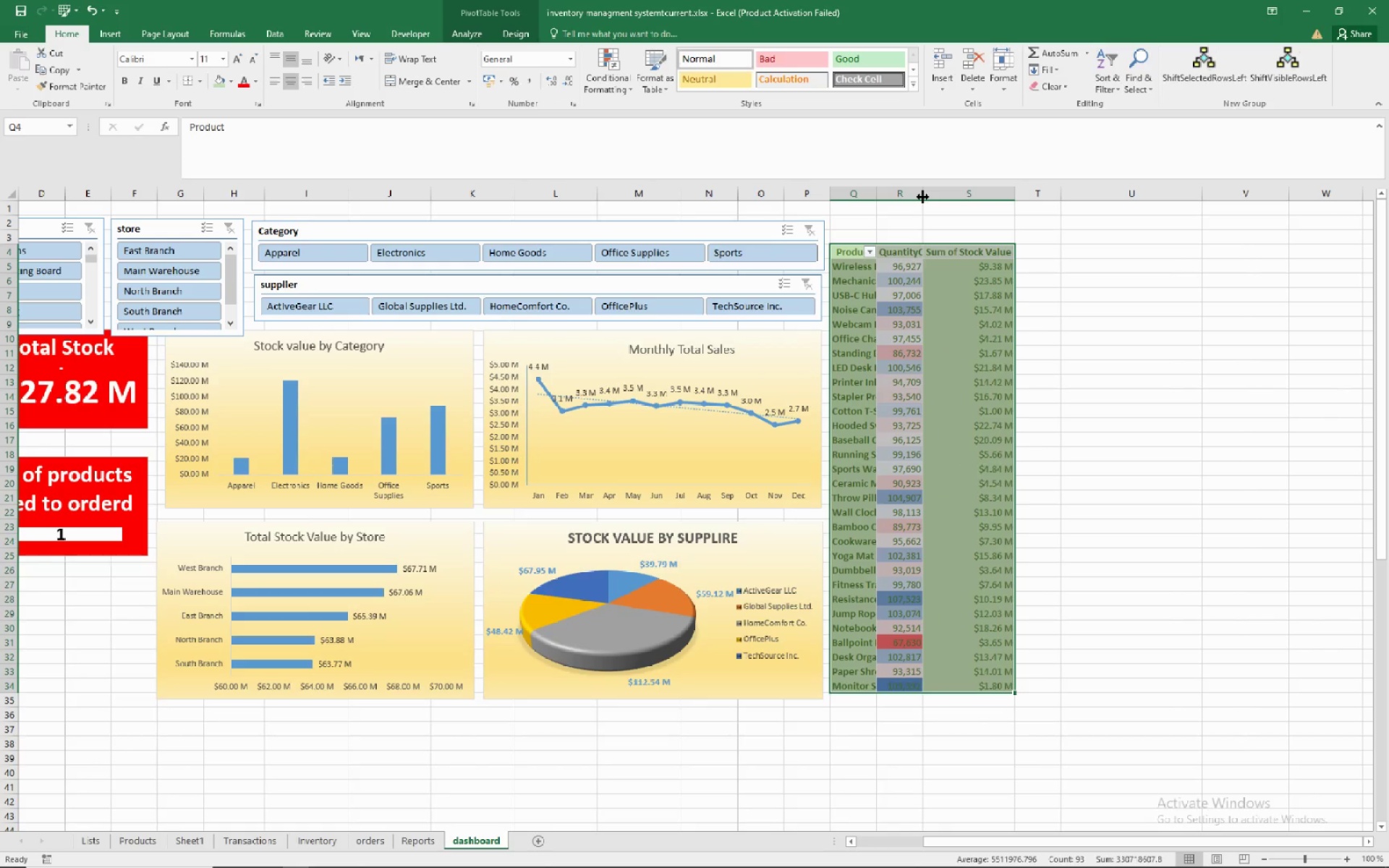 
double_click([923, 197])
 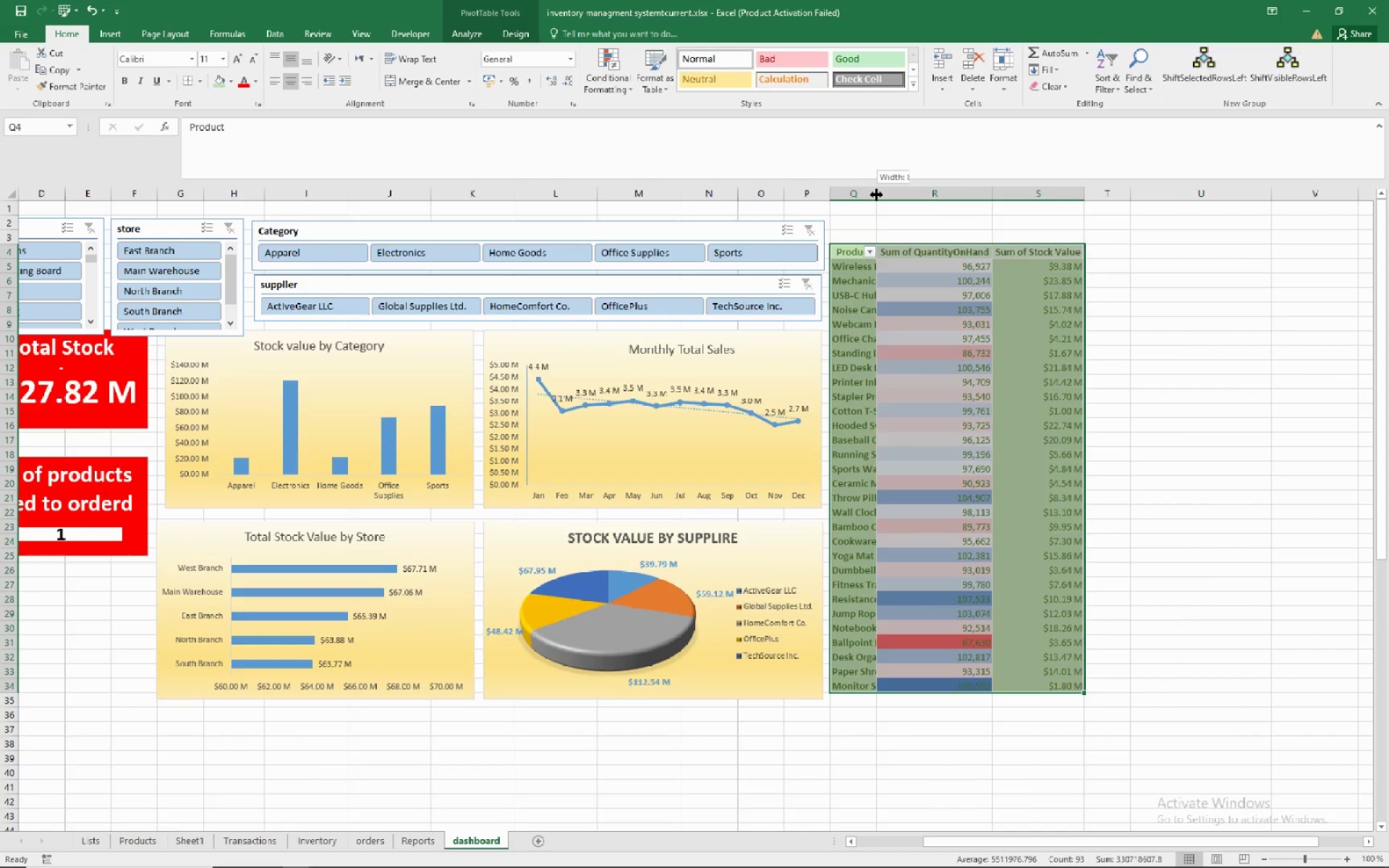 
double_click([877, 195])
 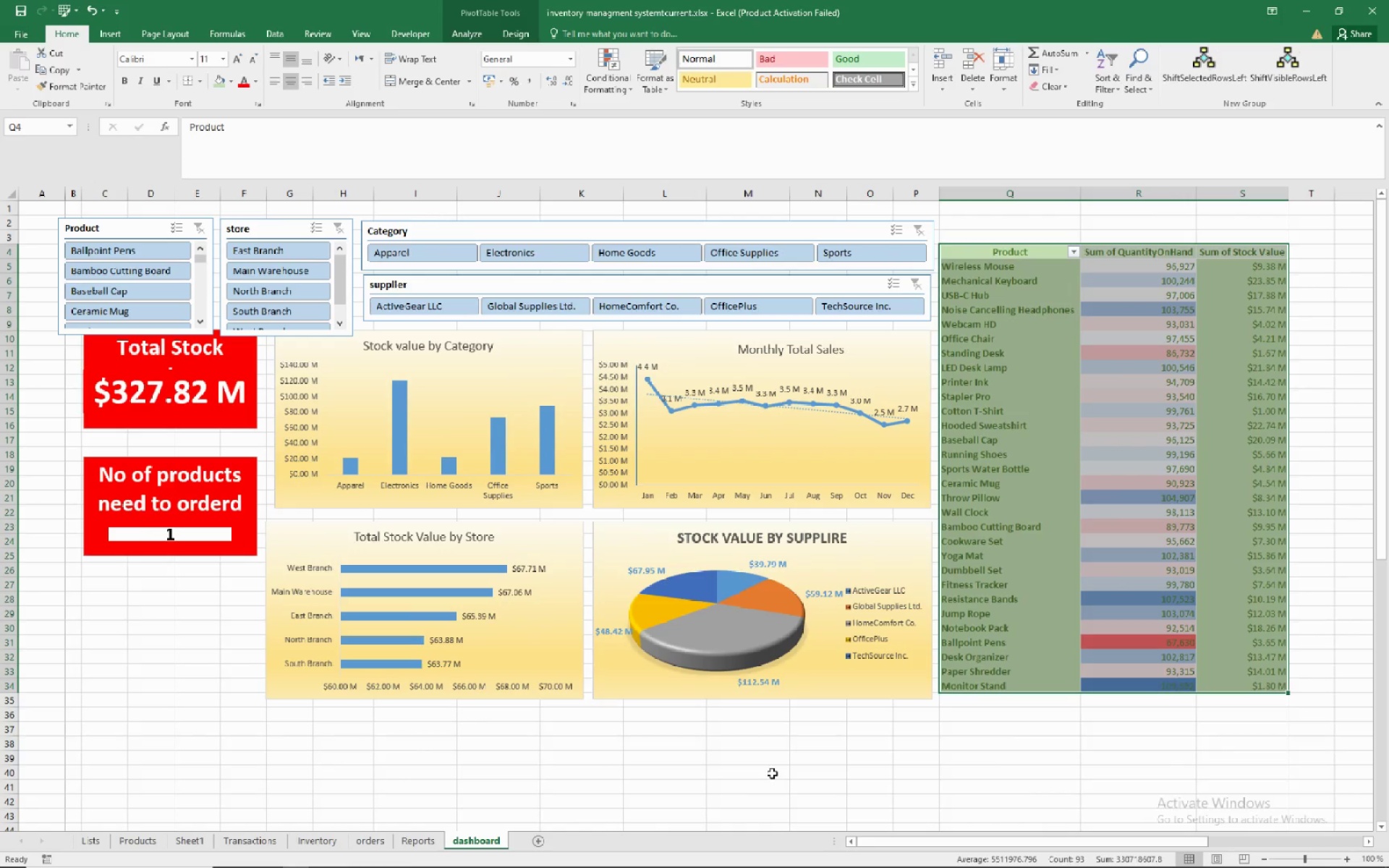 
wait(10.81)
 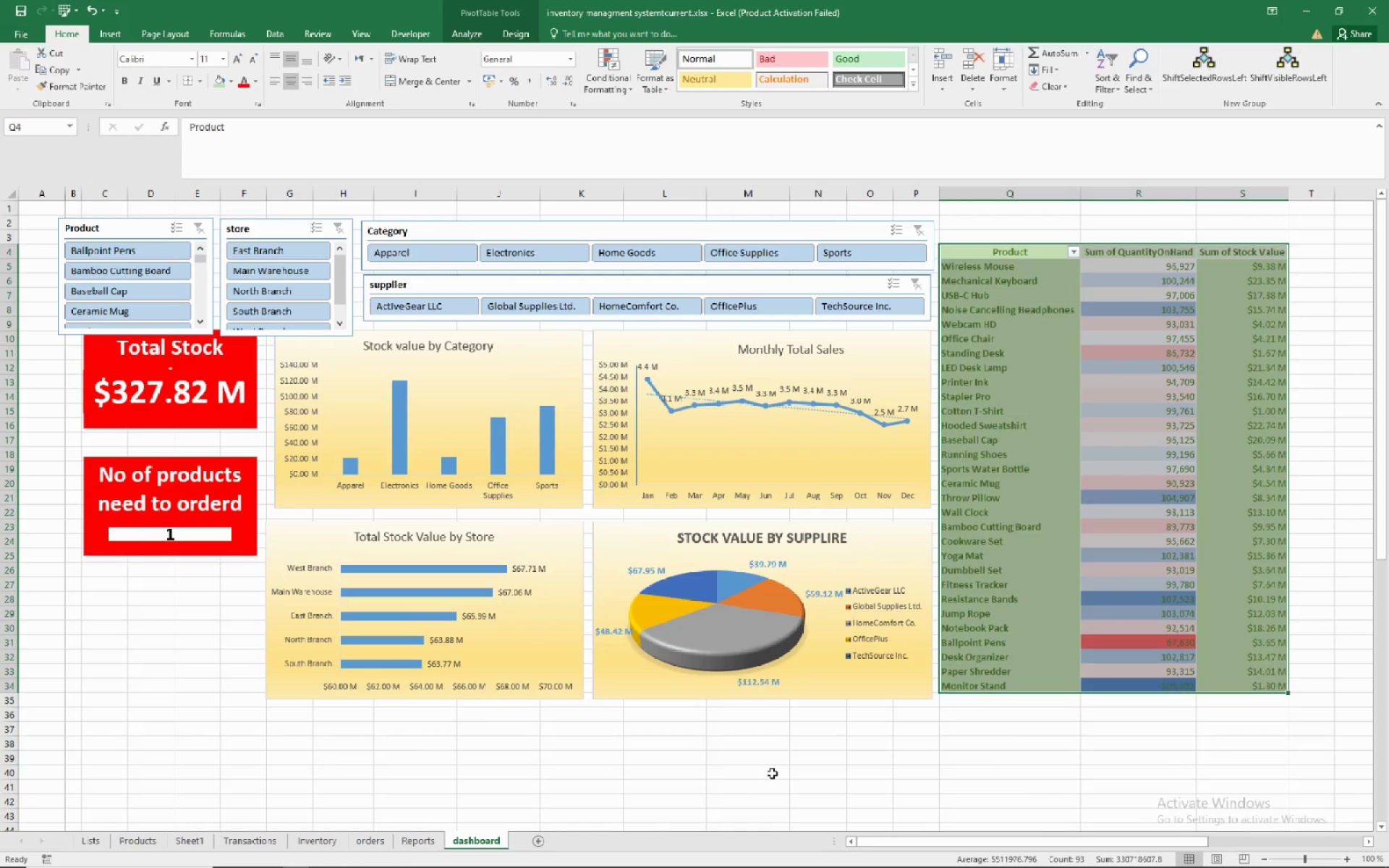 
left_click([1003, 233])
 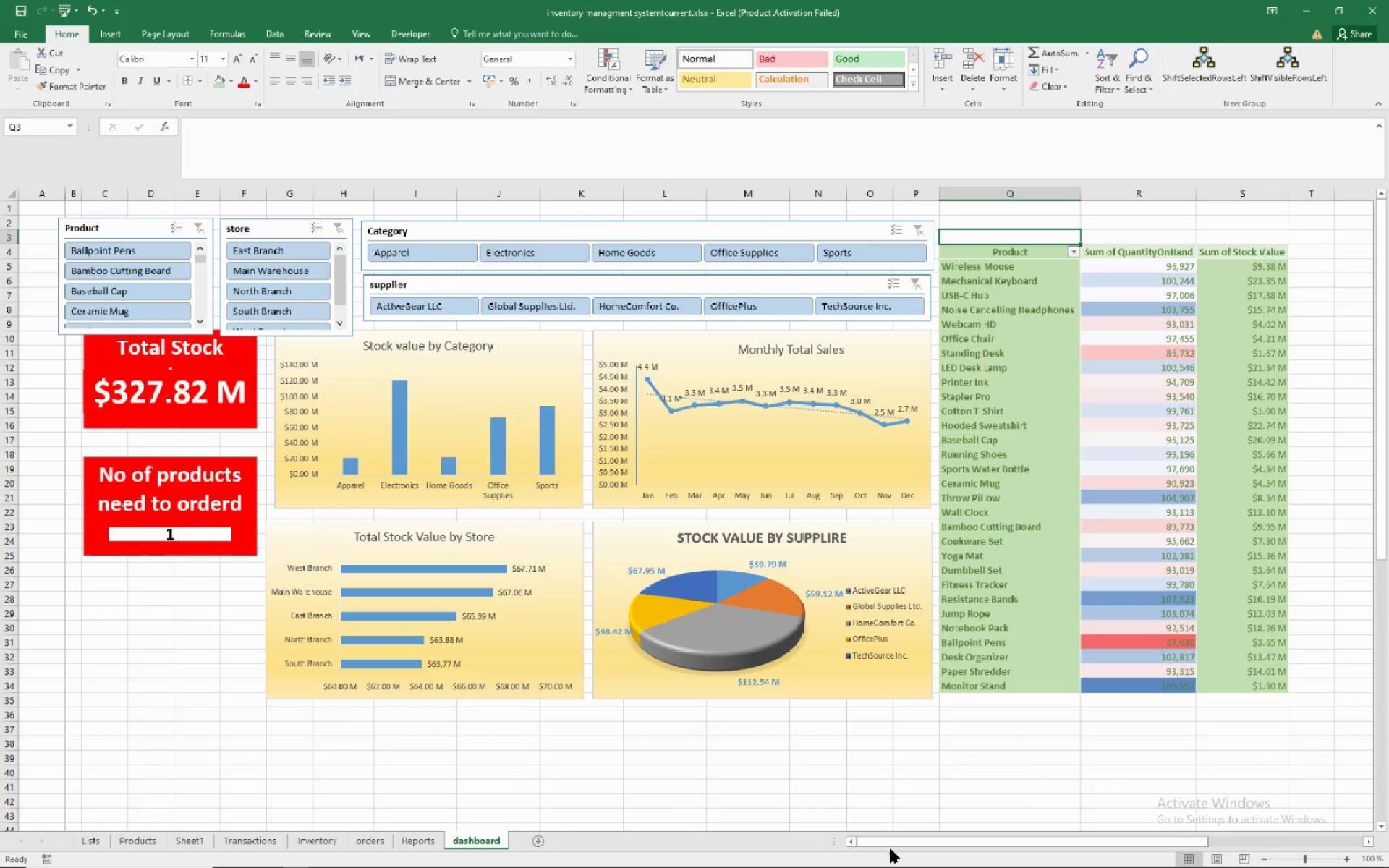 
wait(10.46)
 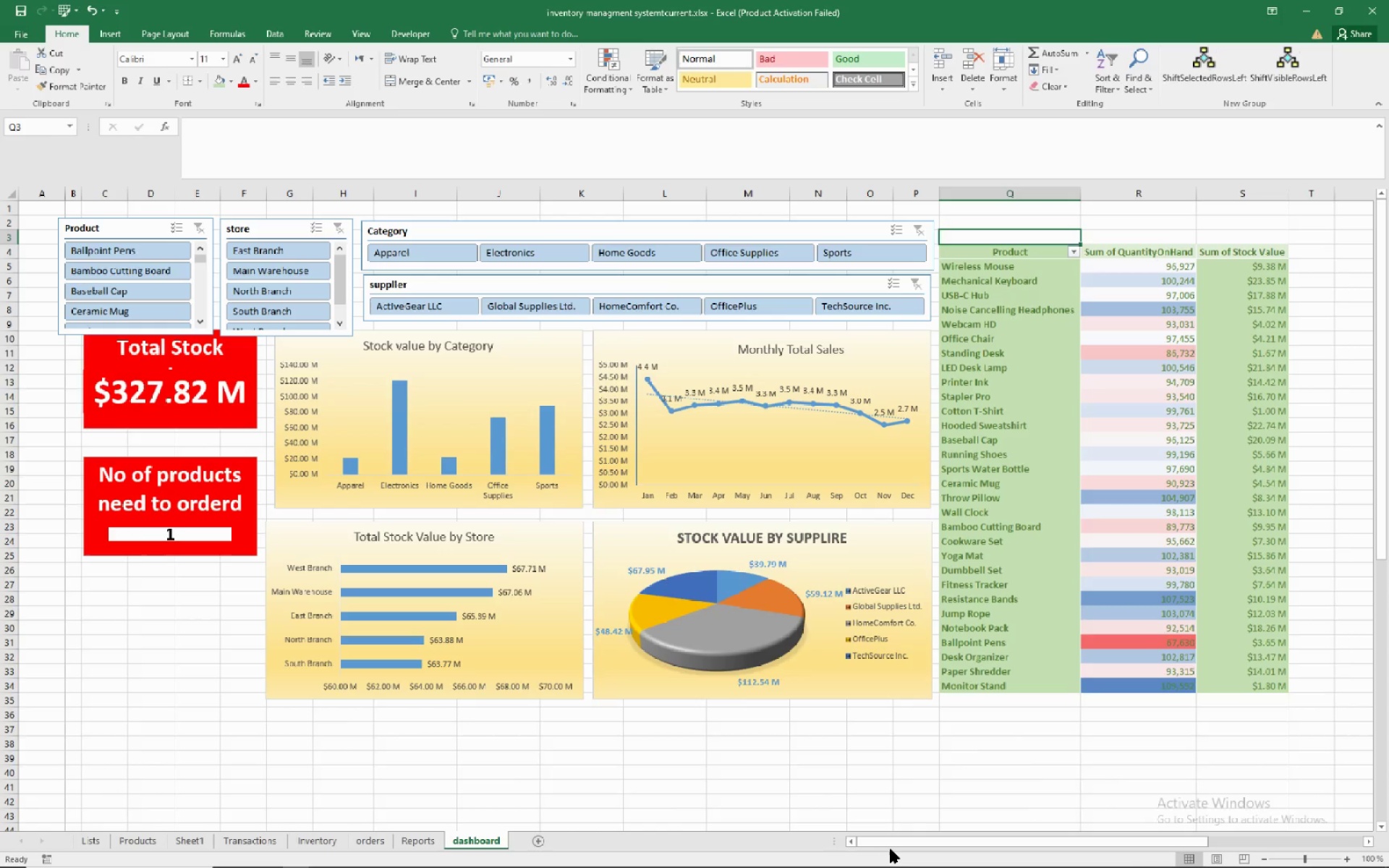 
mouse_move([1103, 278])
 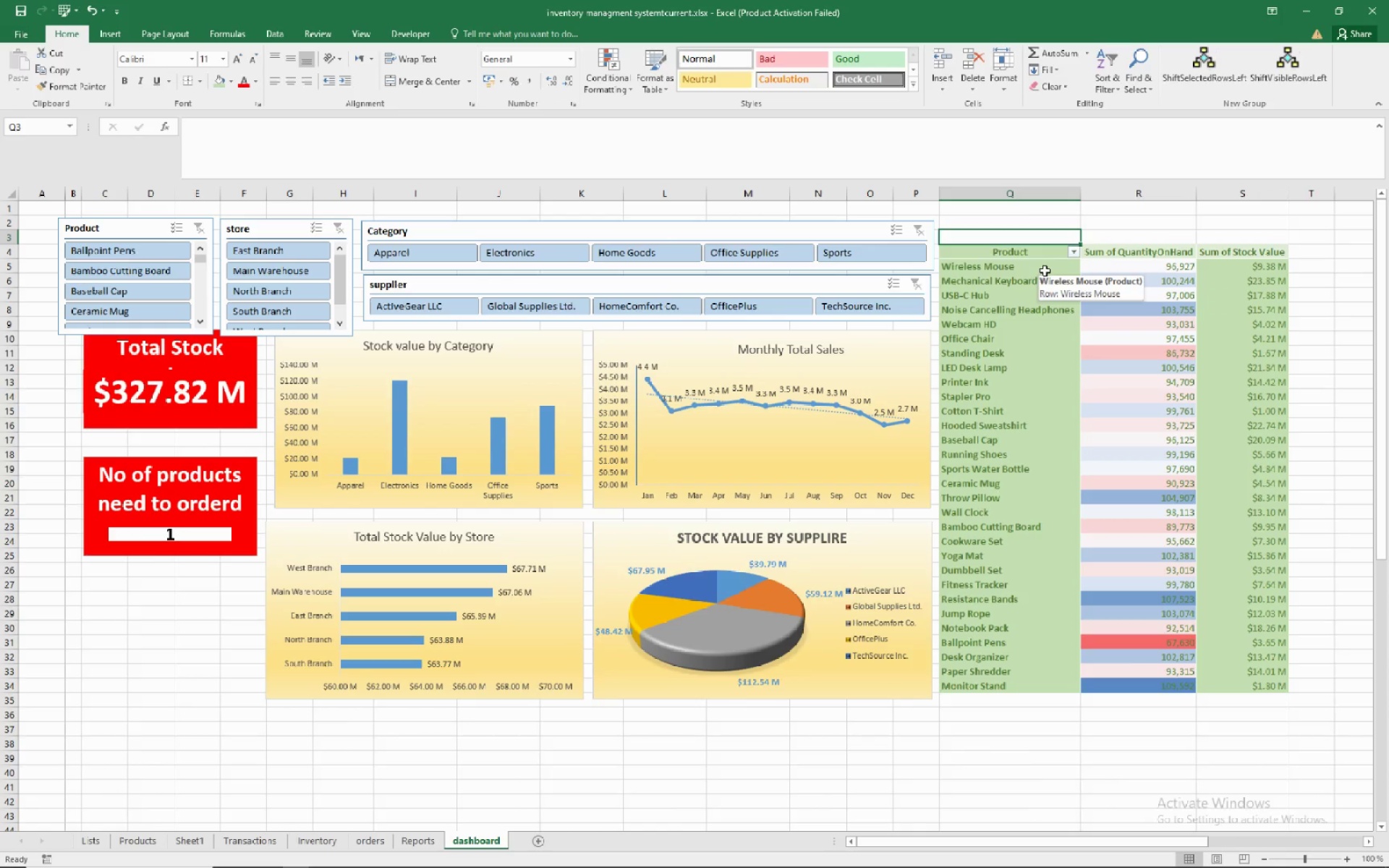 
wait(8.1)
 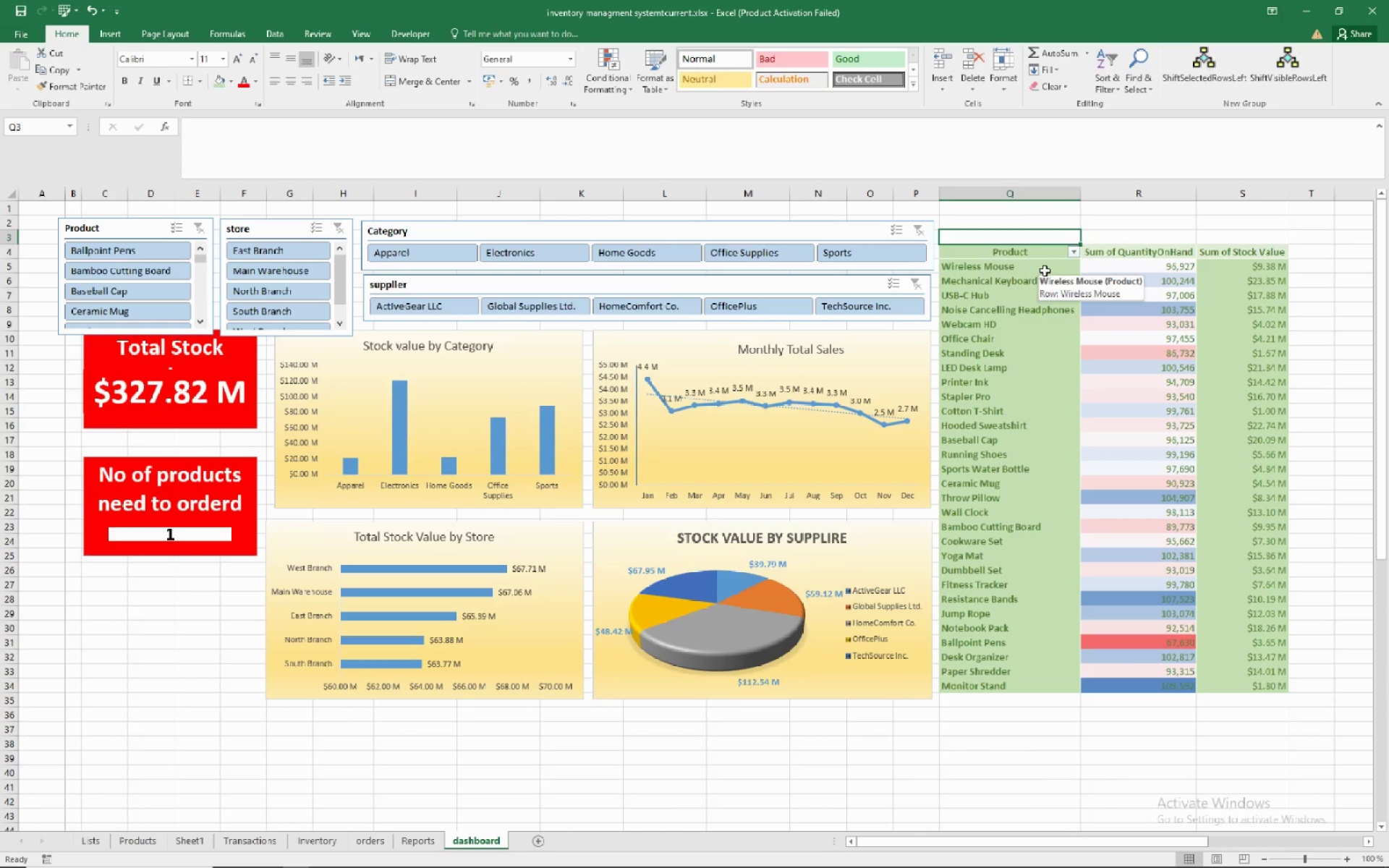 
left_click([1309, 244])
 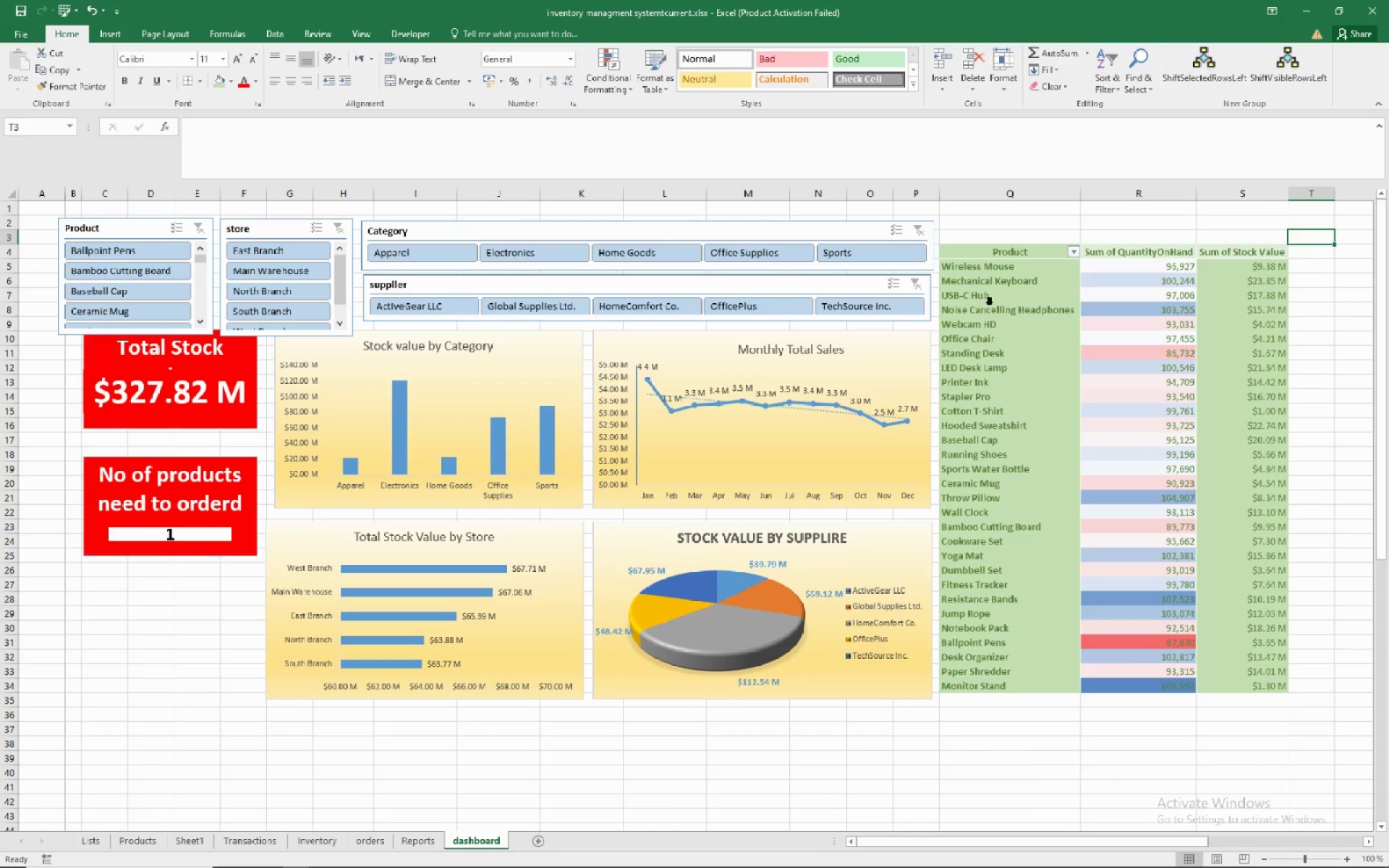 
mouse_move([995, 250])
 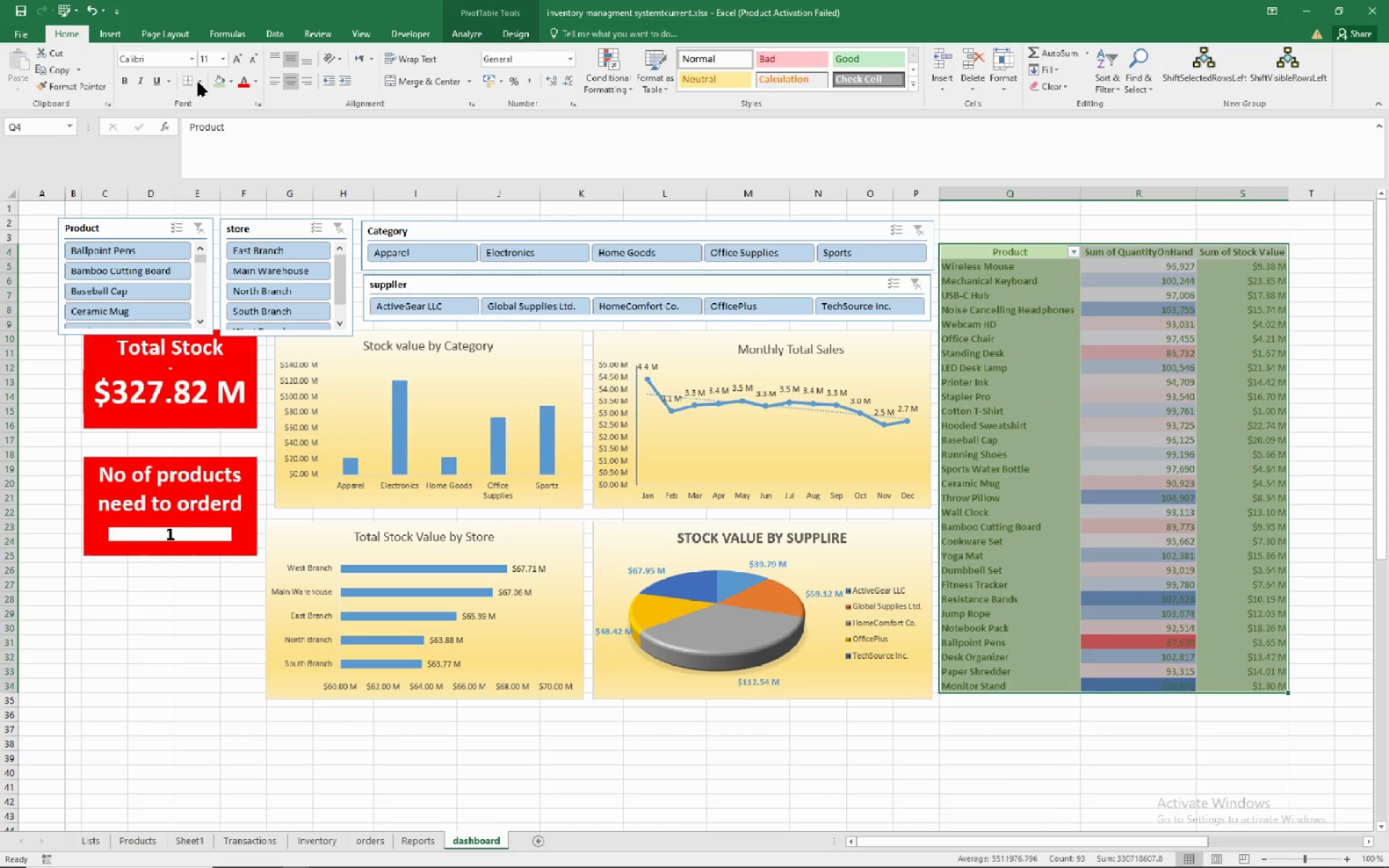 
wait(5.95)
 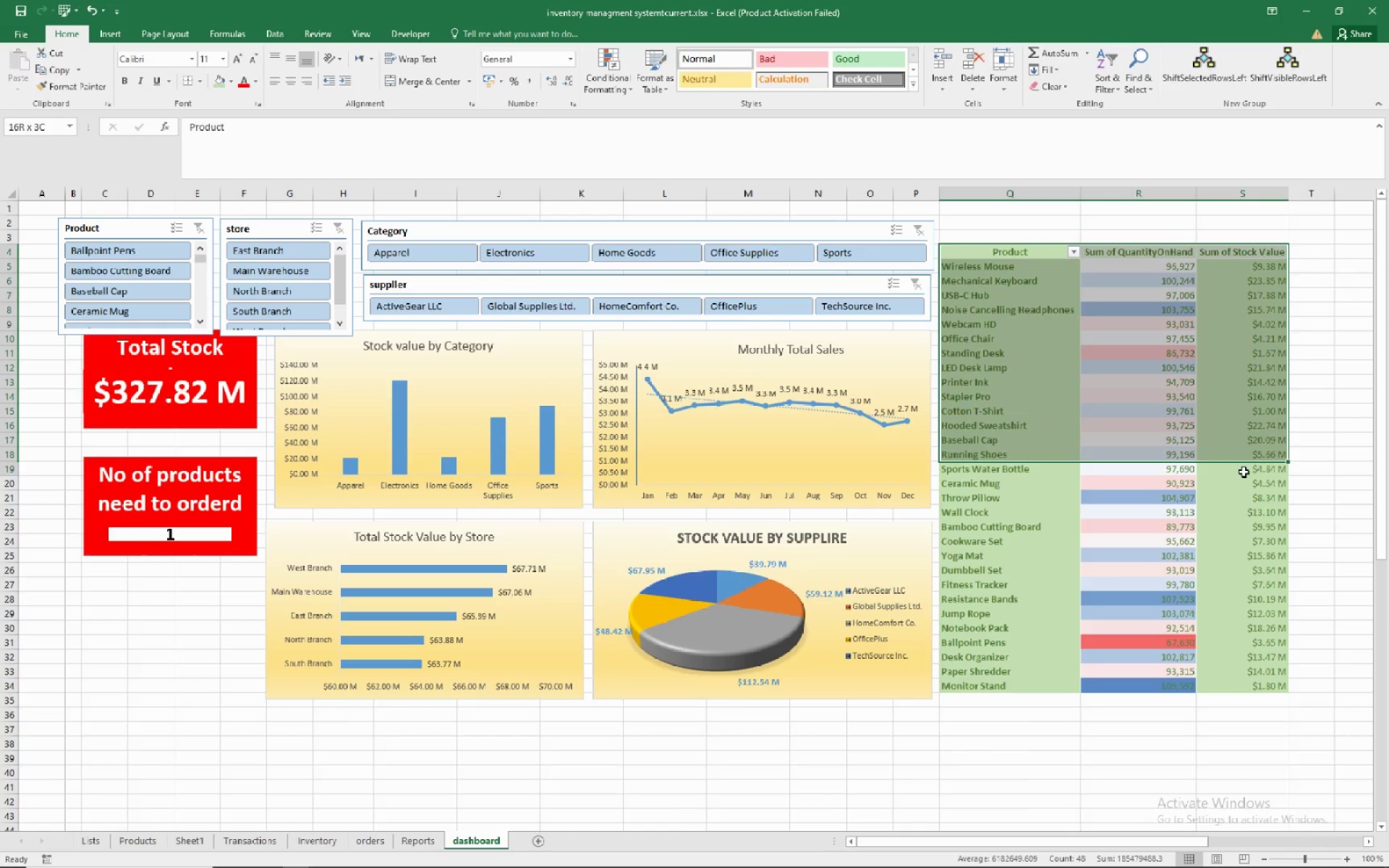 
left_click([196, 81])
 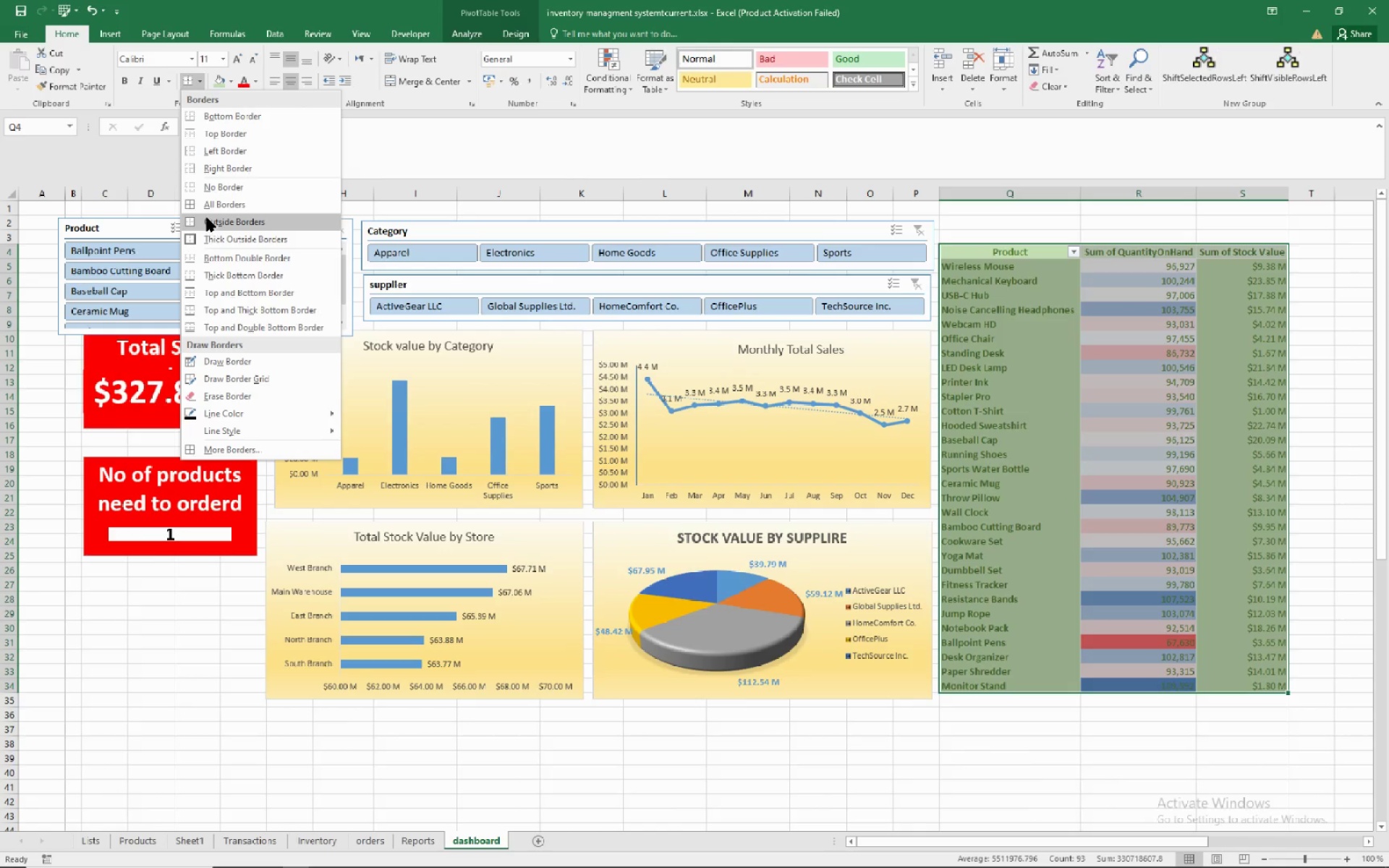 
left_click([209, 209])
 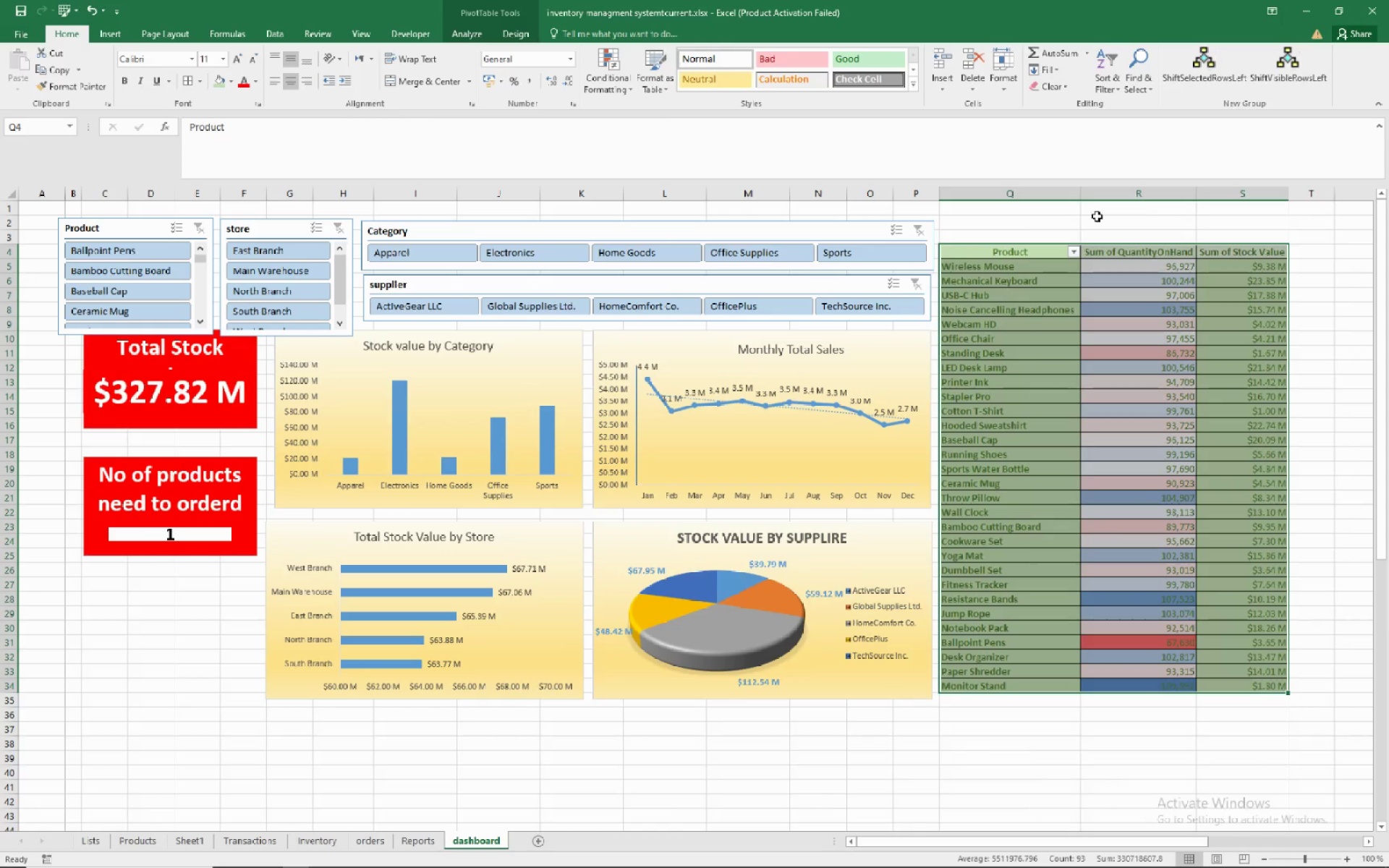 
left_click([1096, 219])
 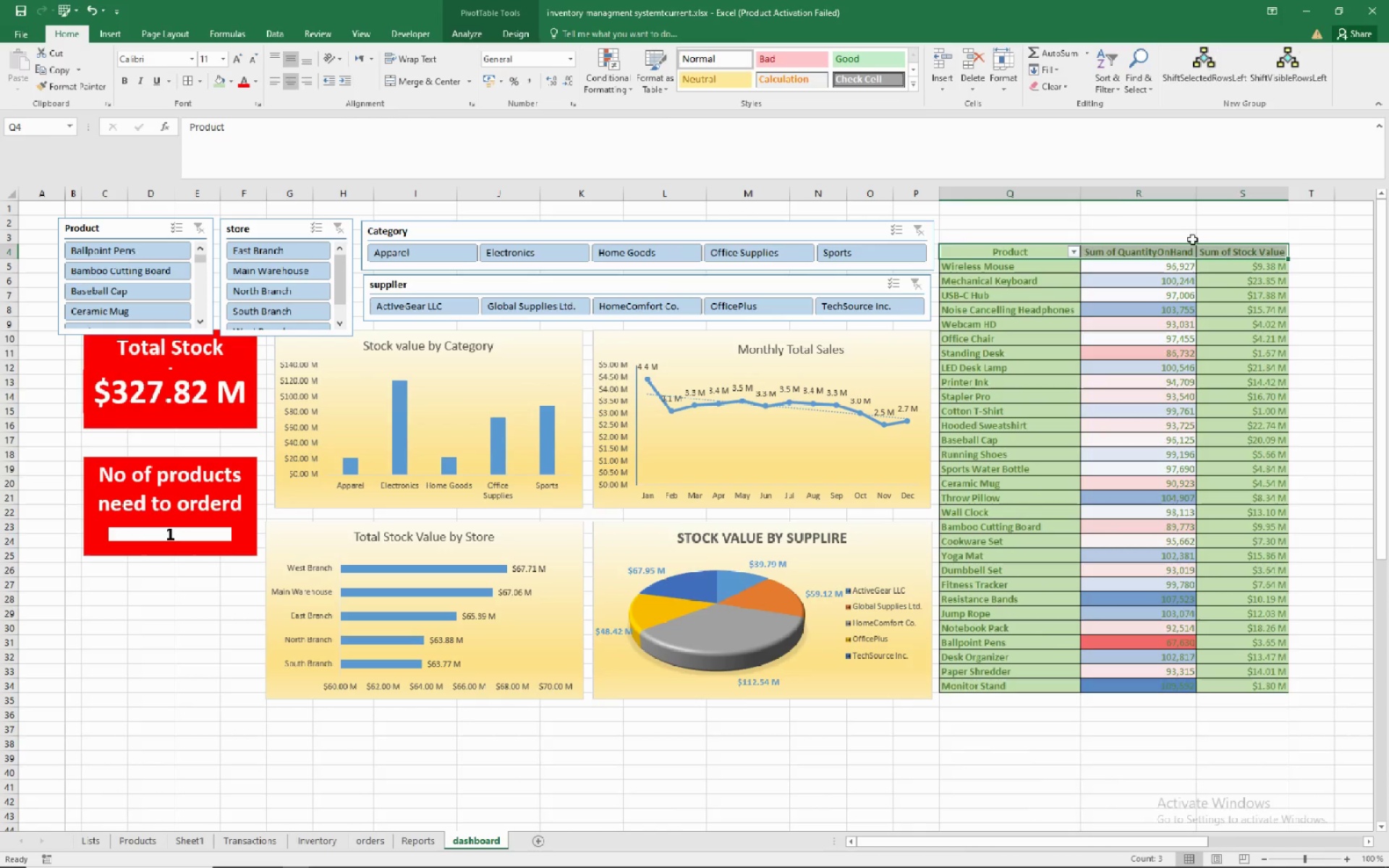 
wait(6.65)
 